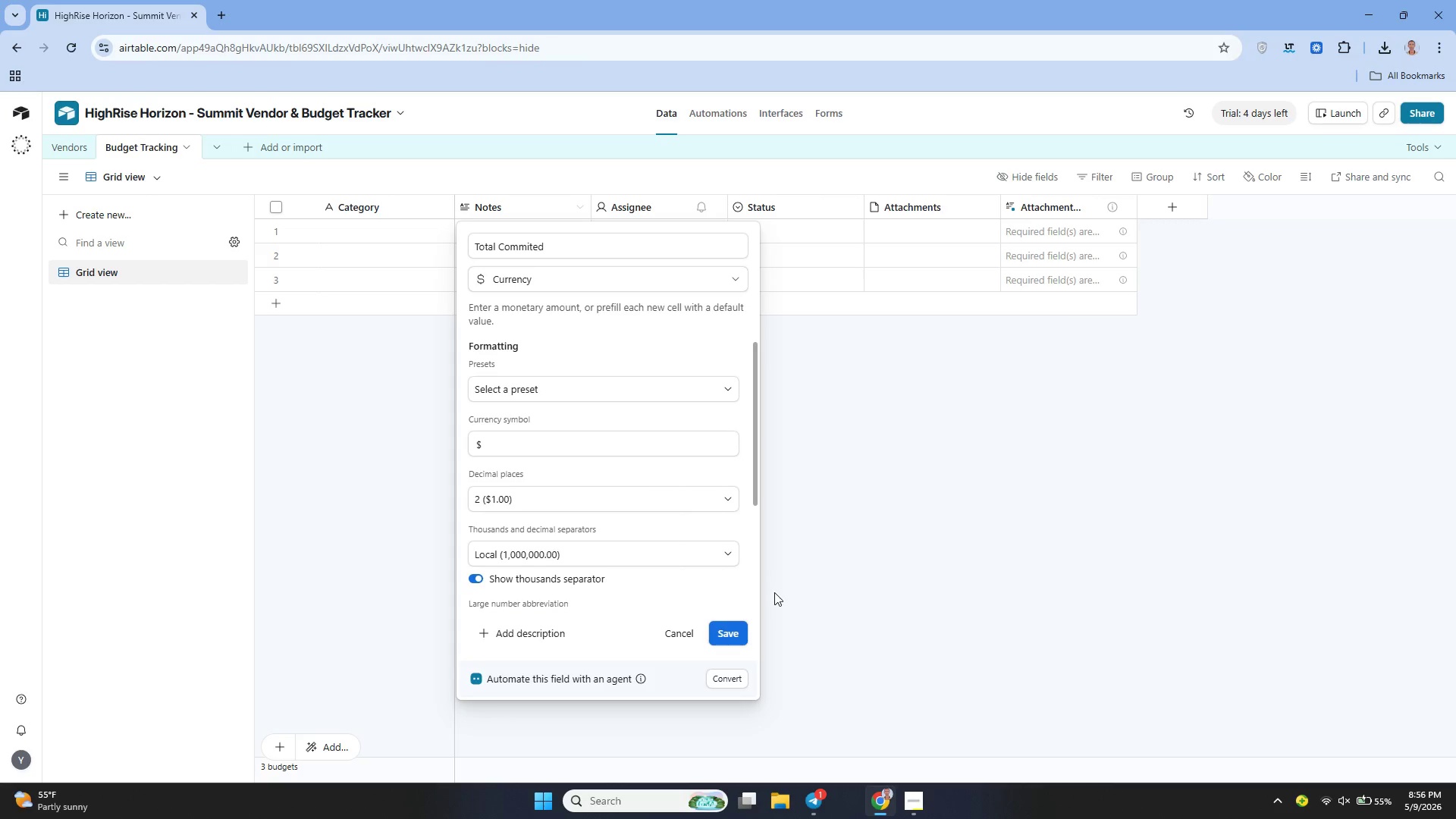 
left_click([745, 613])
 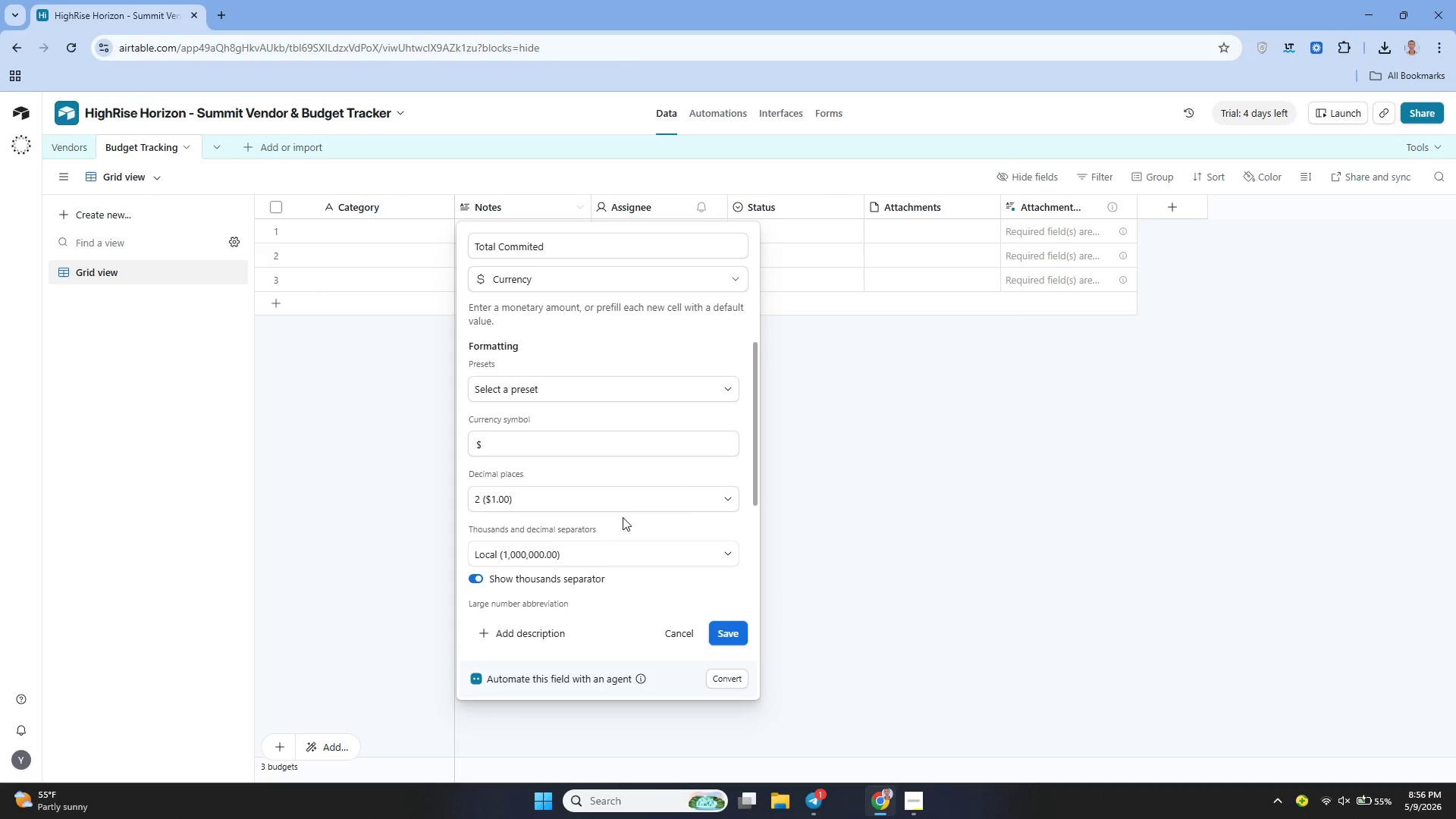 
left_click([616, 513])
 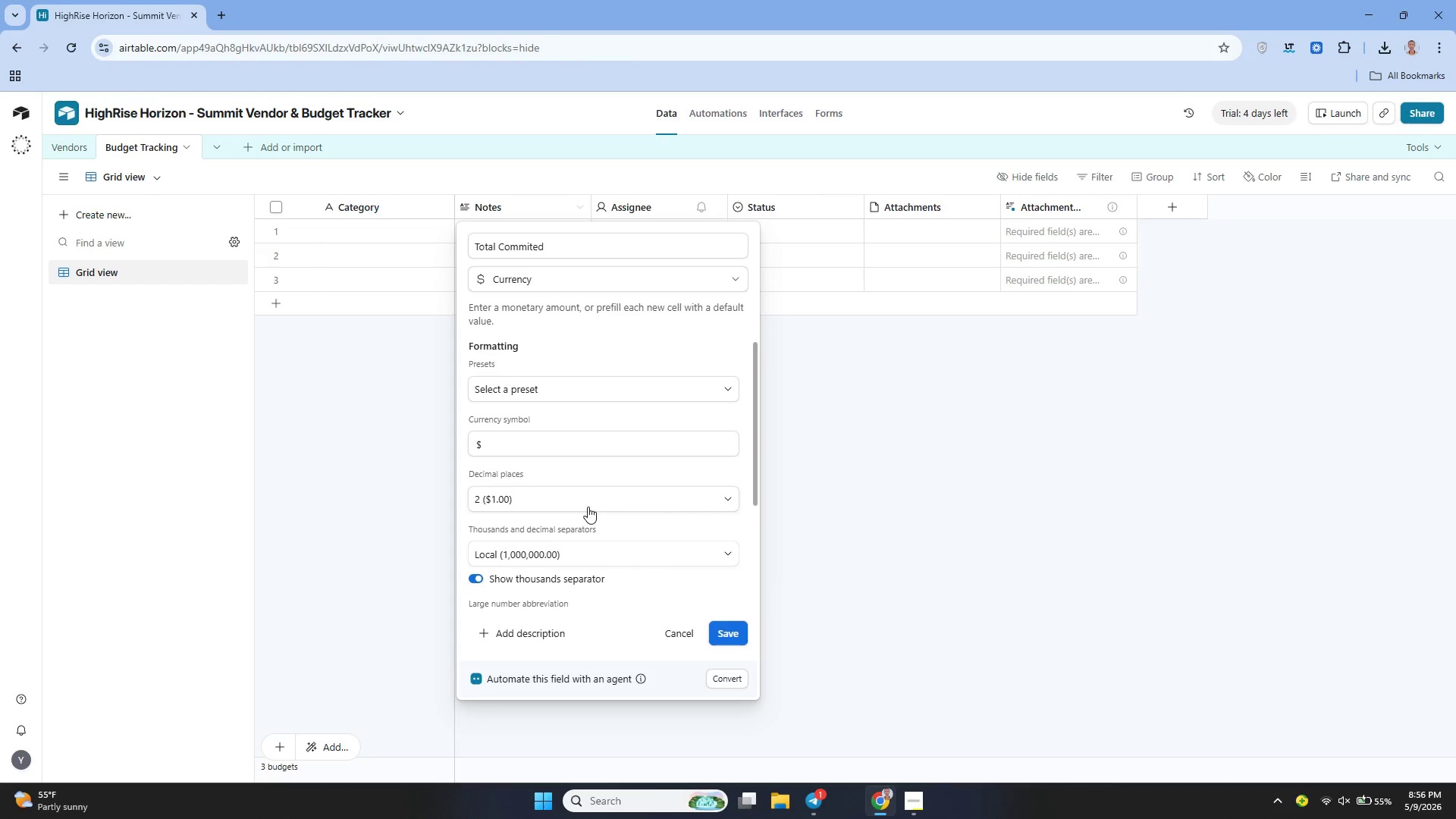 
left_click([588, 507])
 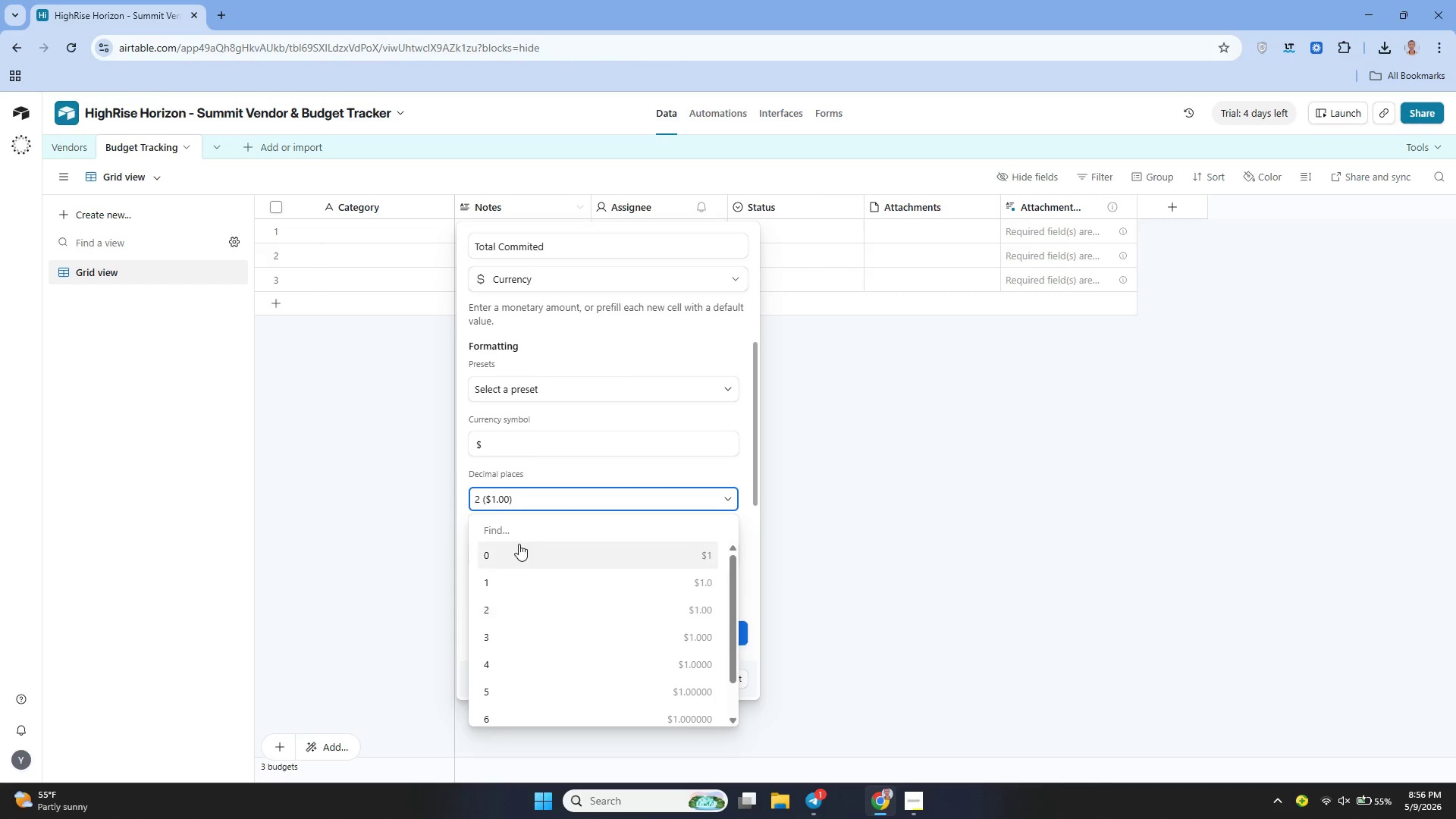 
left_click([514, 560])
 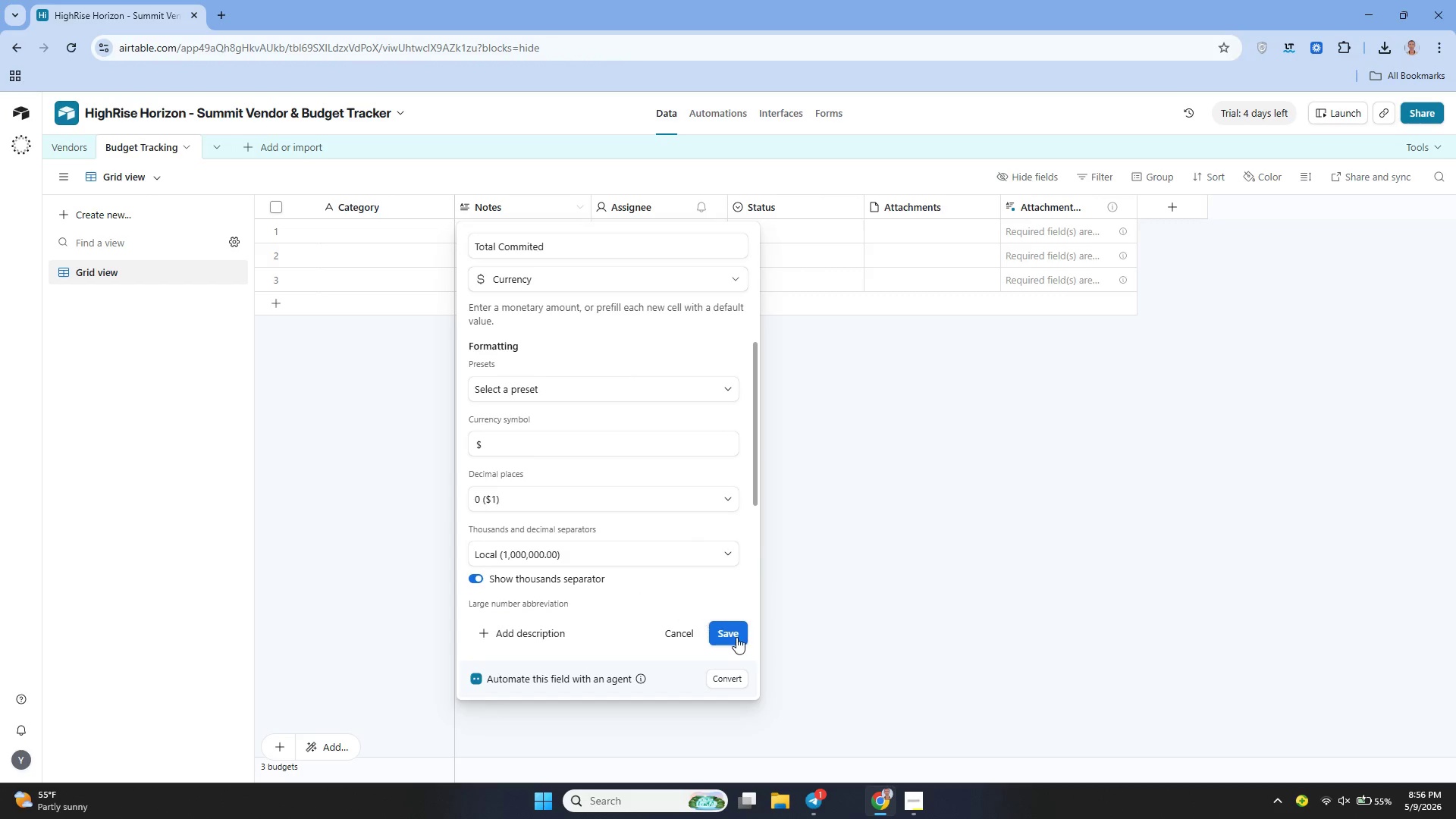 
left_click([736, 637])
 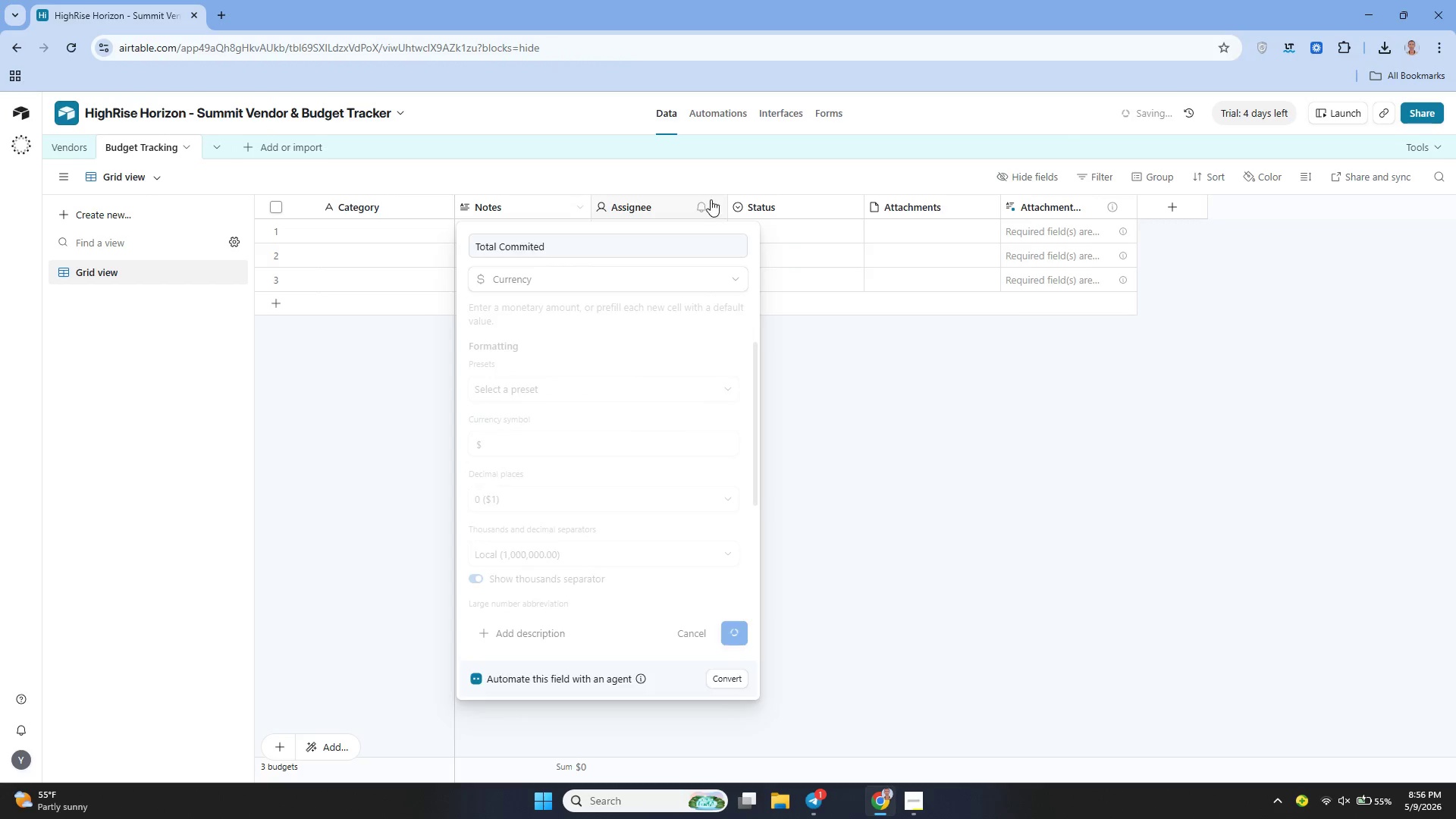 
left_click([716, 202])
 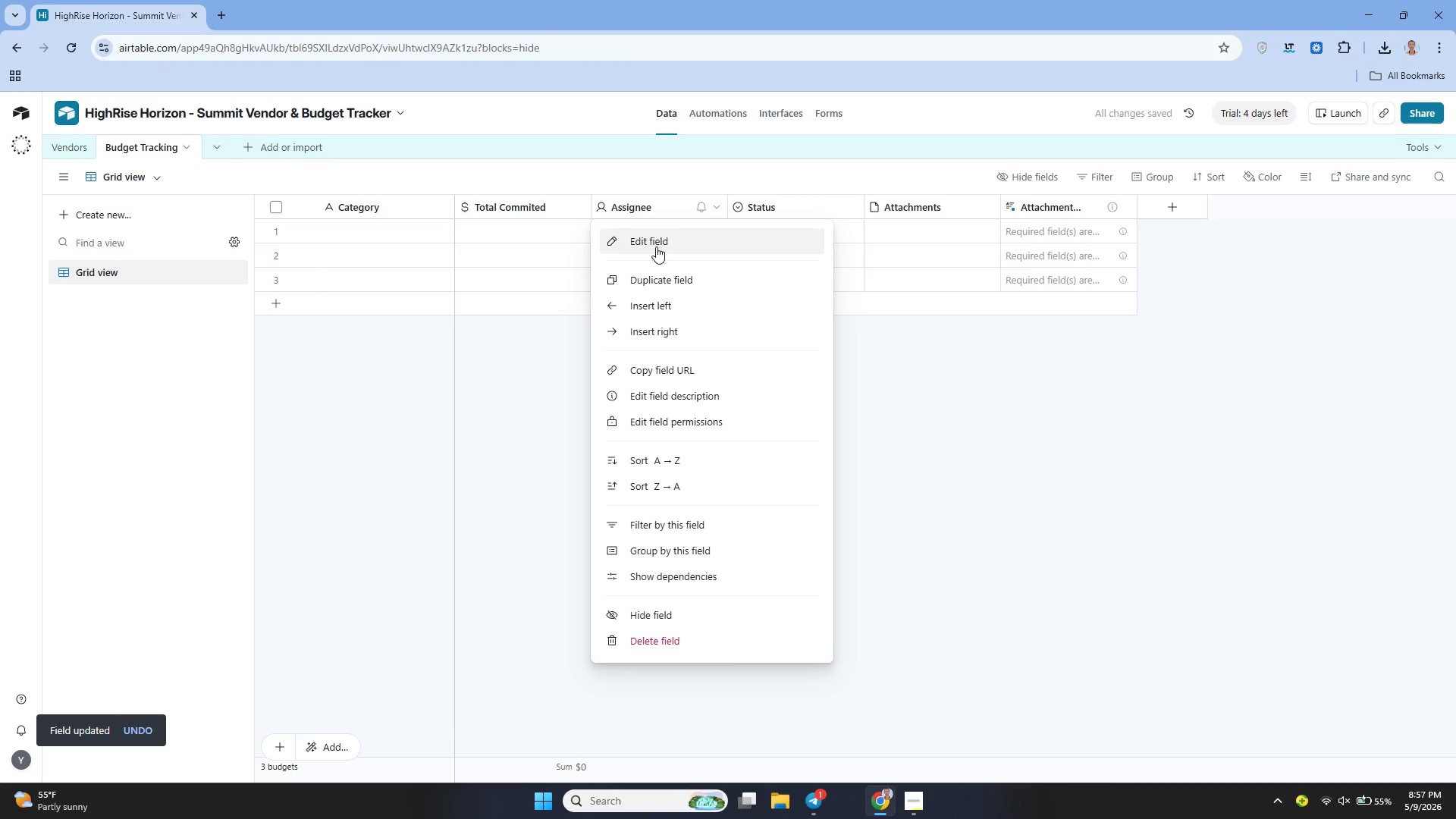 
left_click([652, 243])
 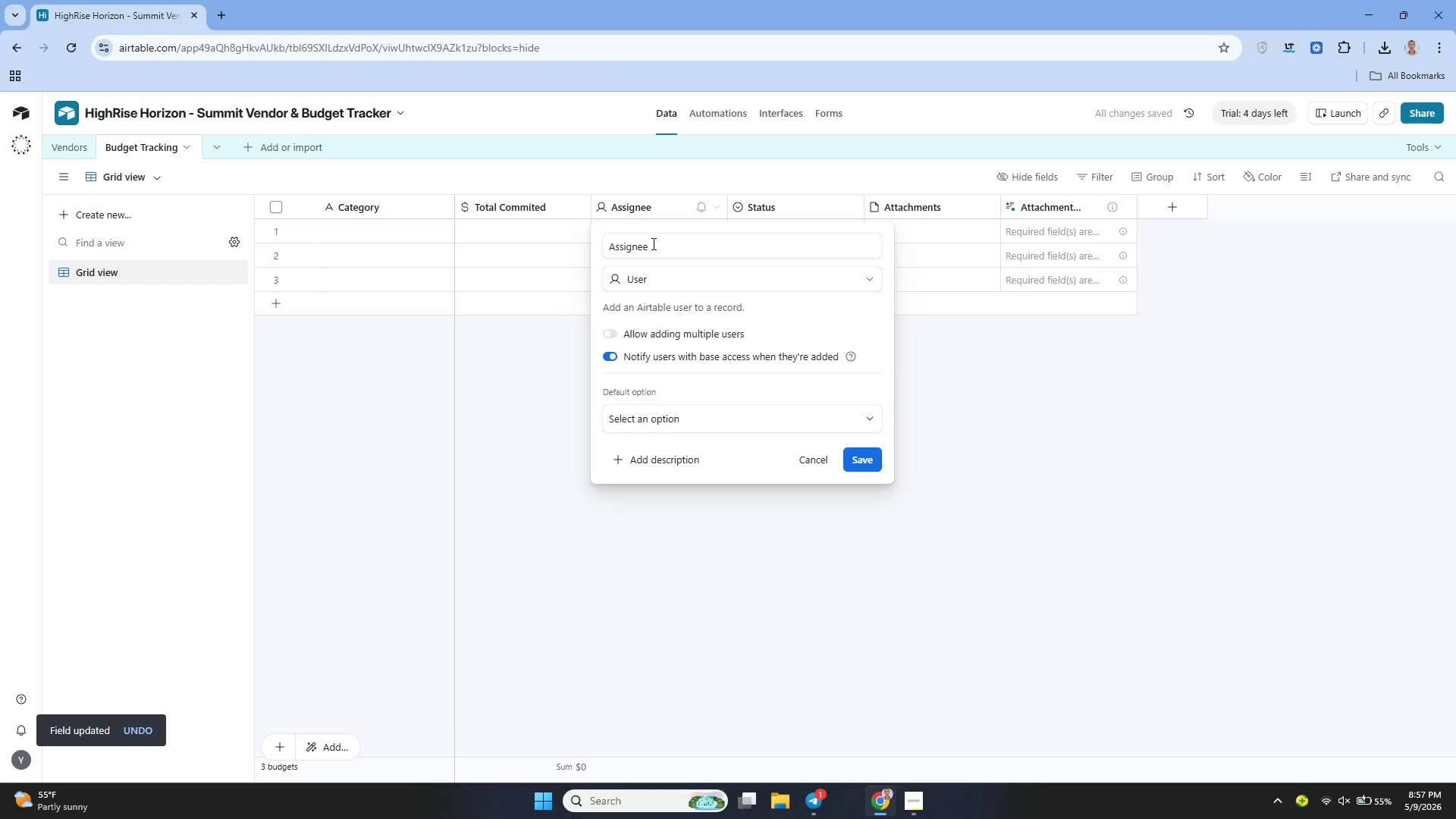 
key(Shift+ShiftLeft)
 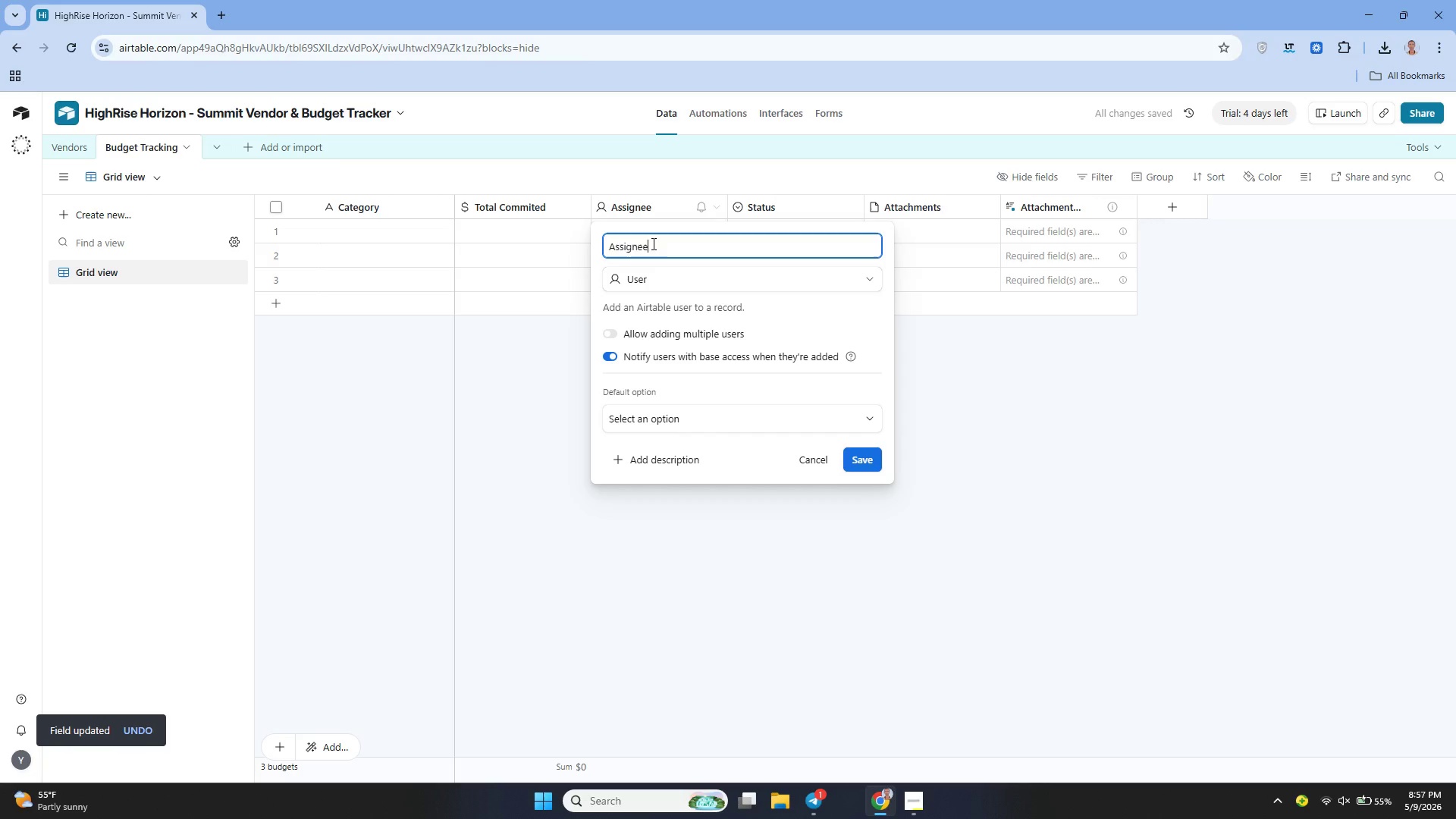 
double_click([652, 243])
 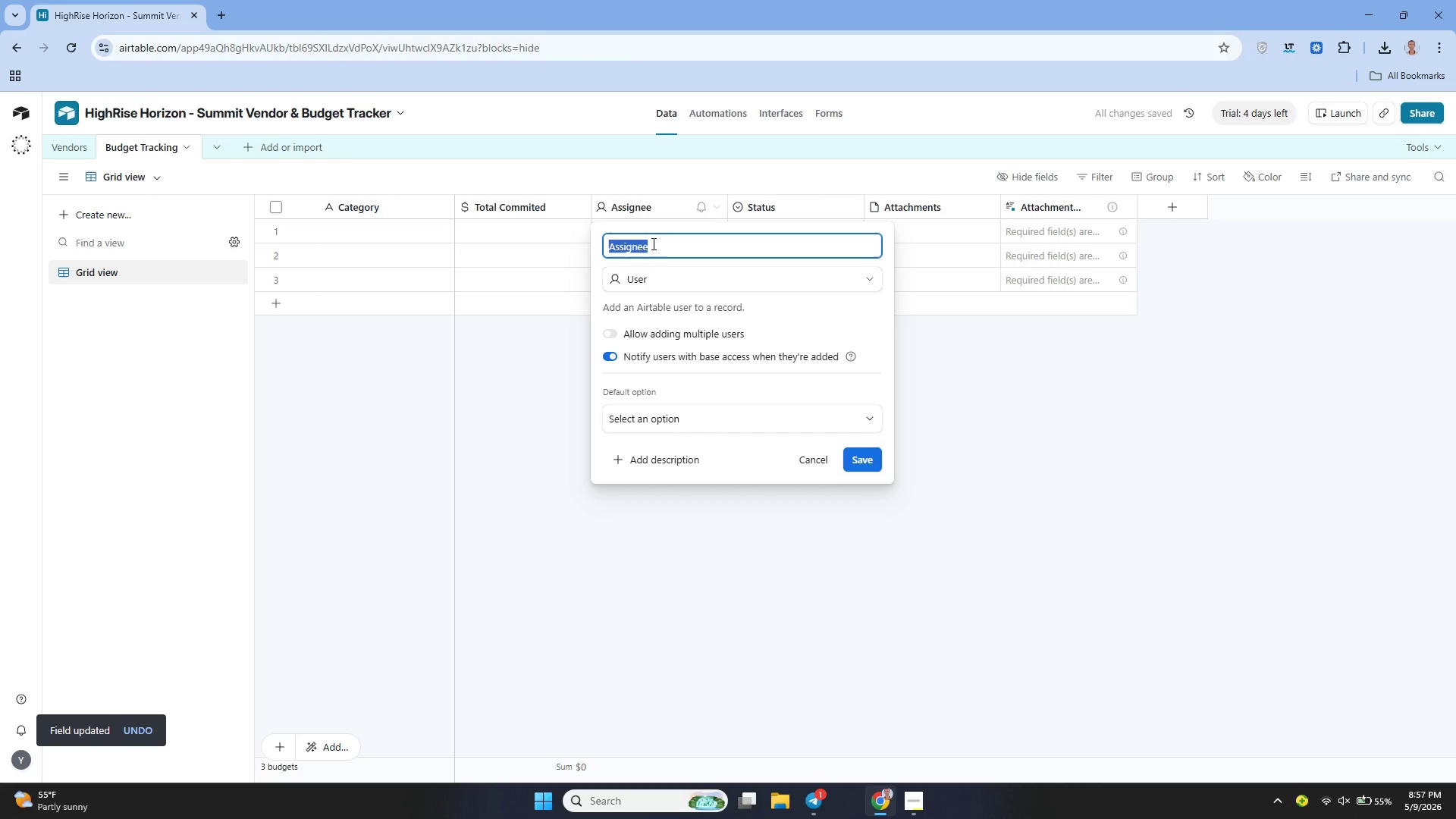 
type(Remaii)
key(Backspace)
type( )
key(Backspace)
type(ning)
 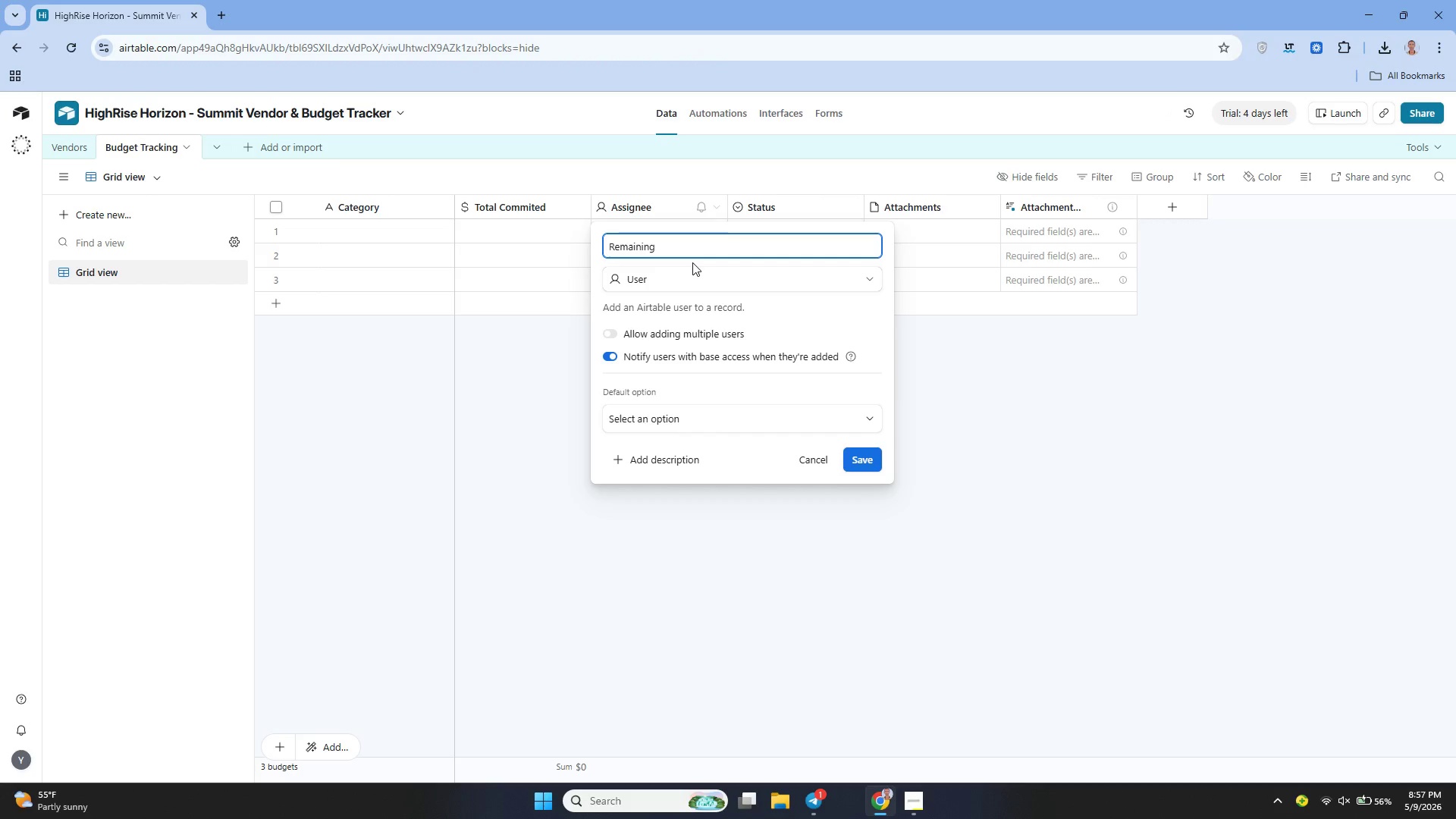 
type( Budget)
 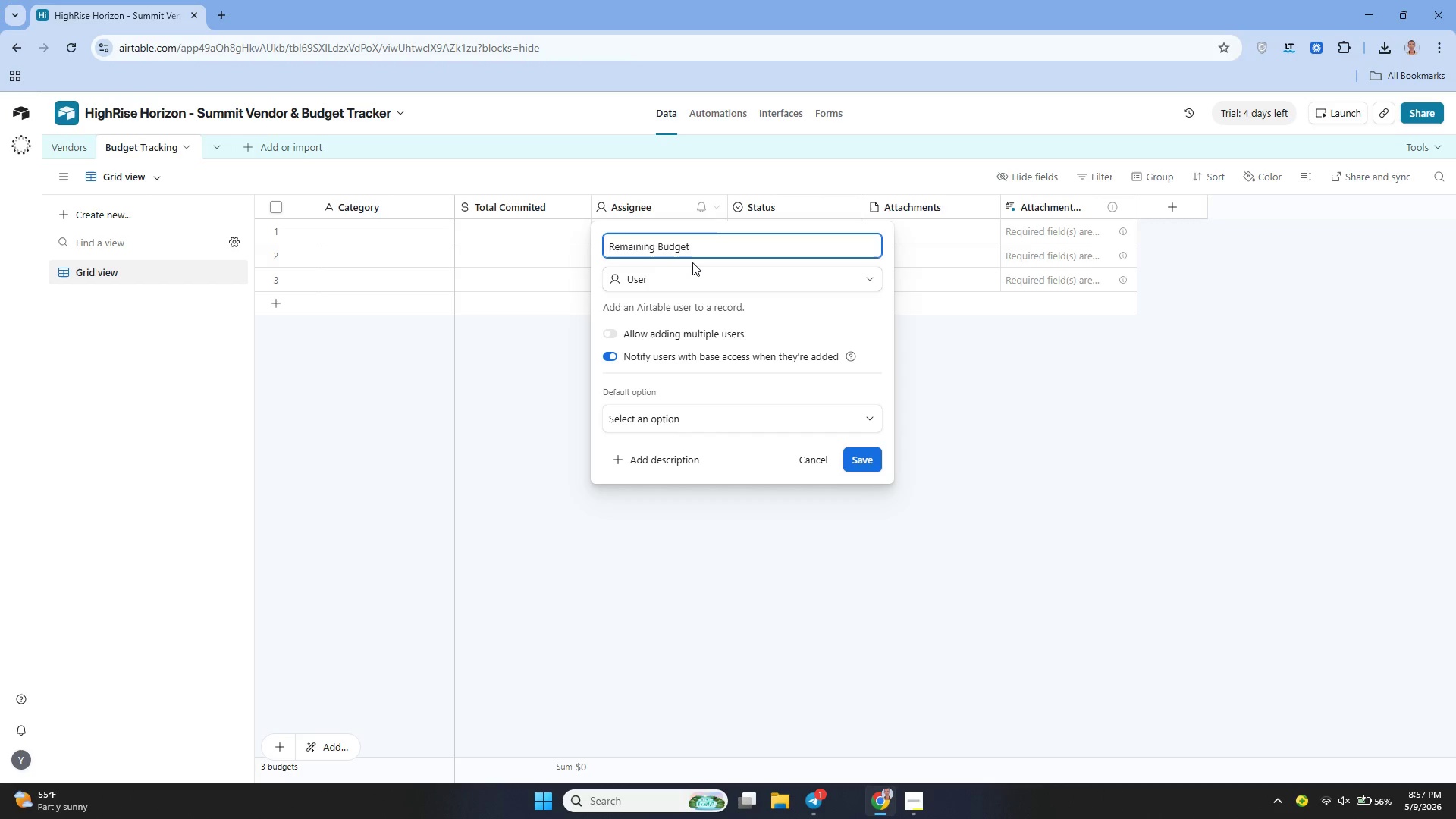 
left_click([671, 281])
 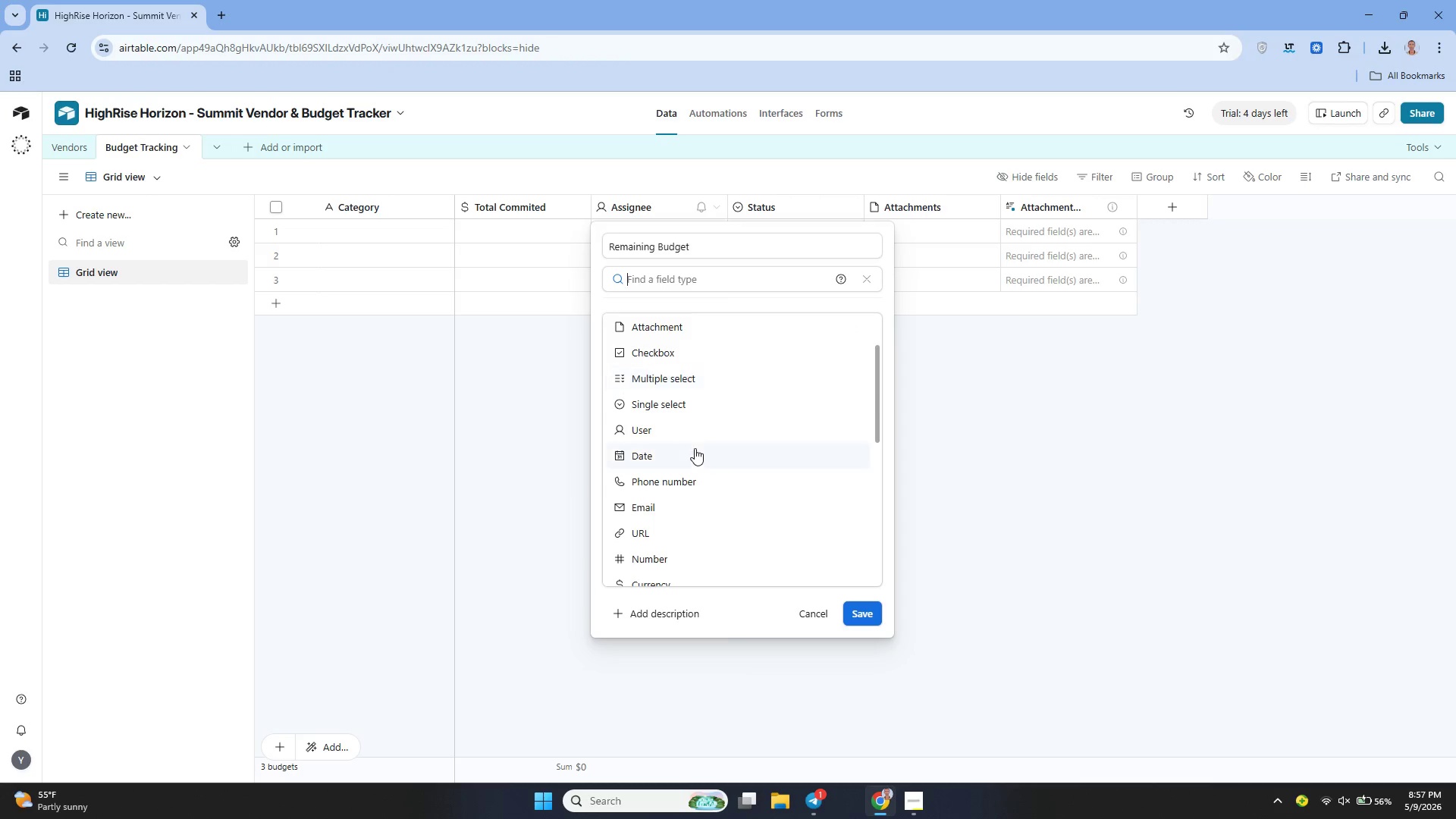 
left_click([661, 417])
 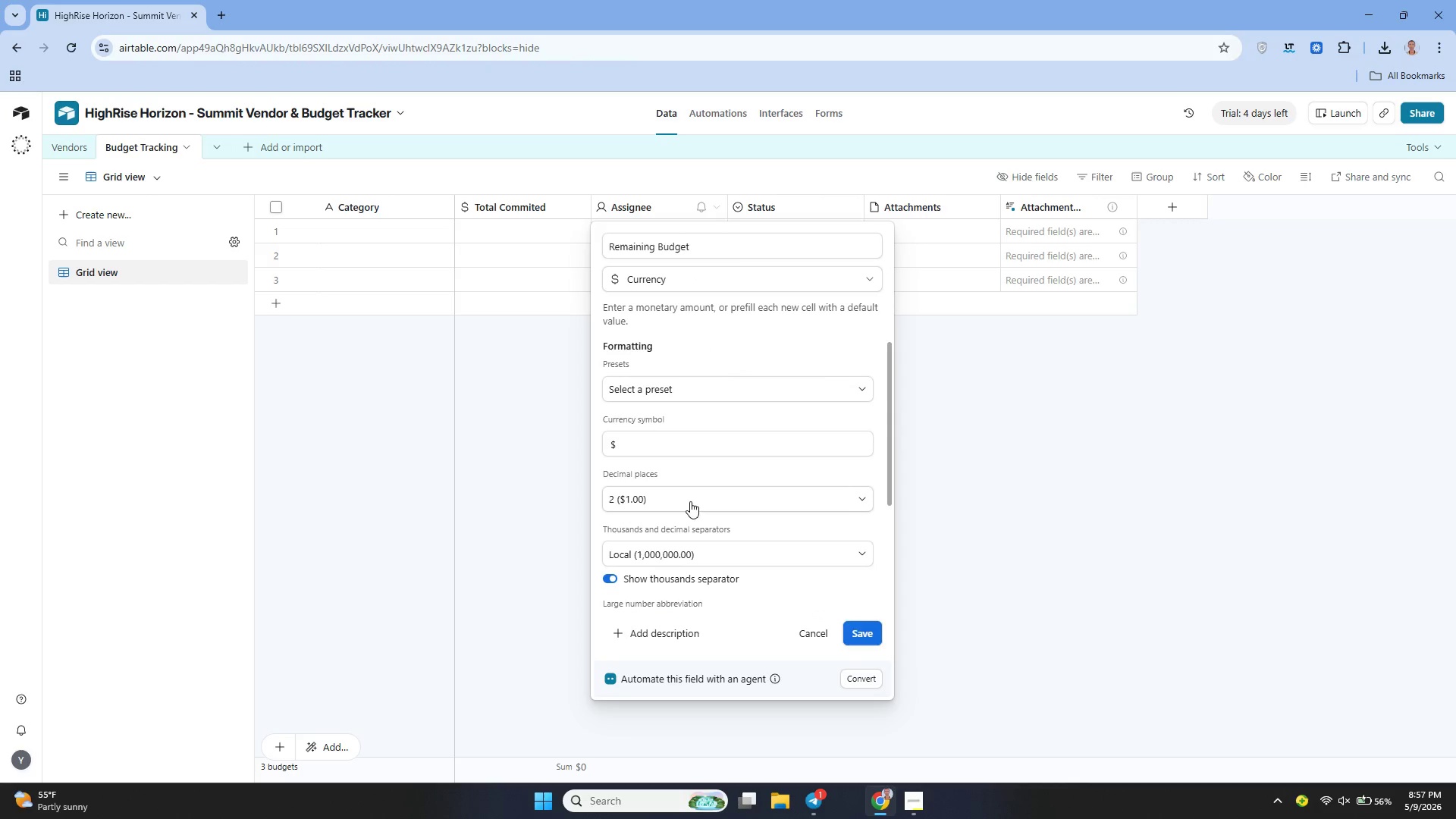 
left_click([673, 491])
 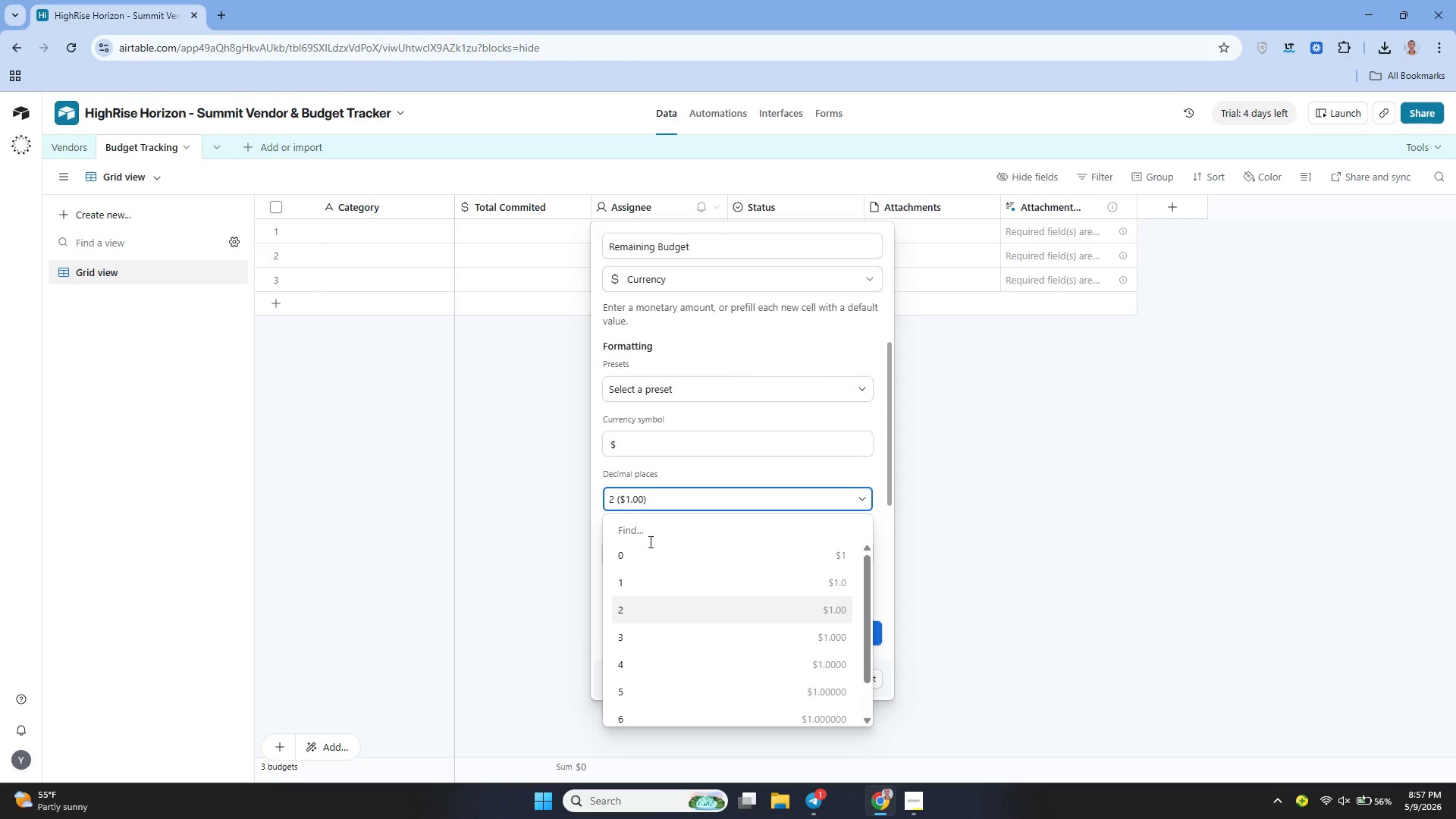 
left_click([643, 556])
 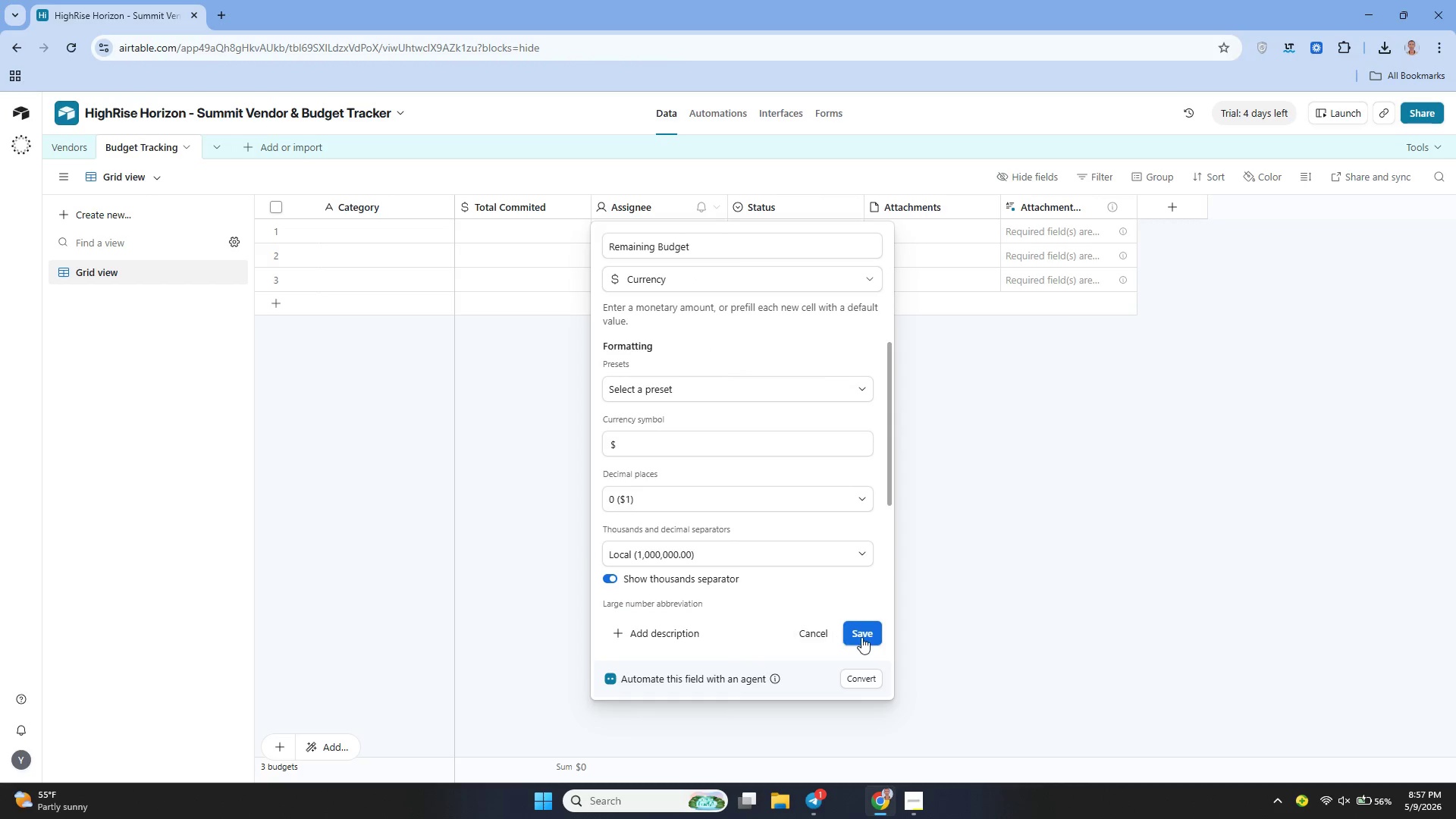 
left_click([862, 637])
 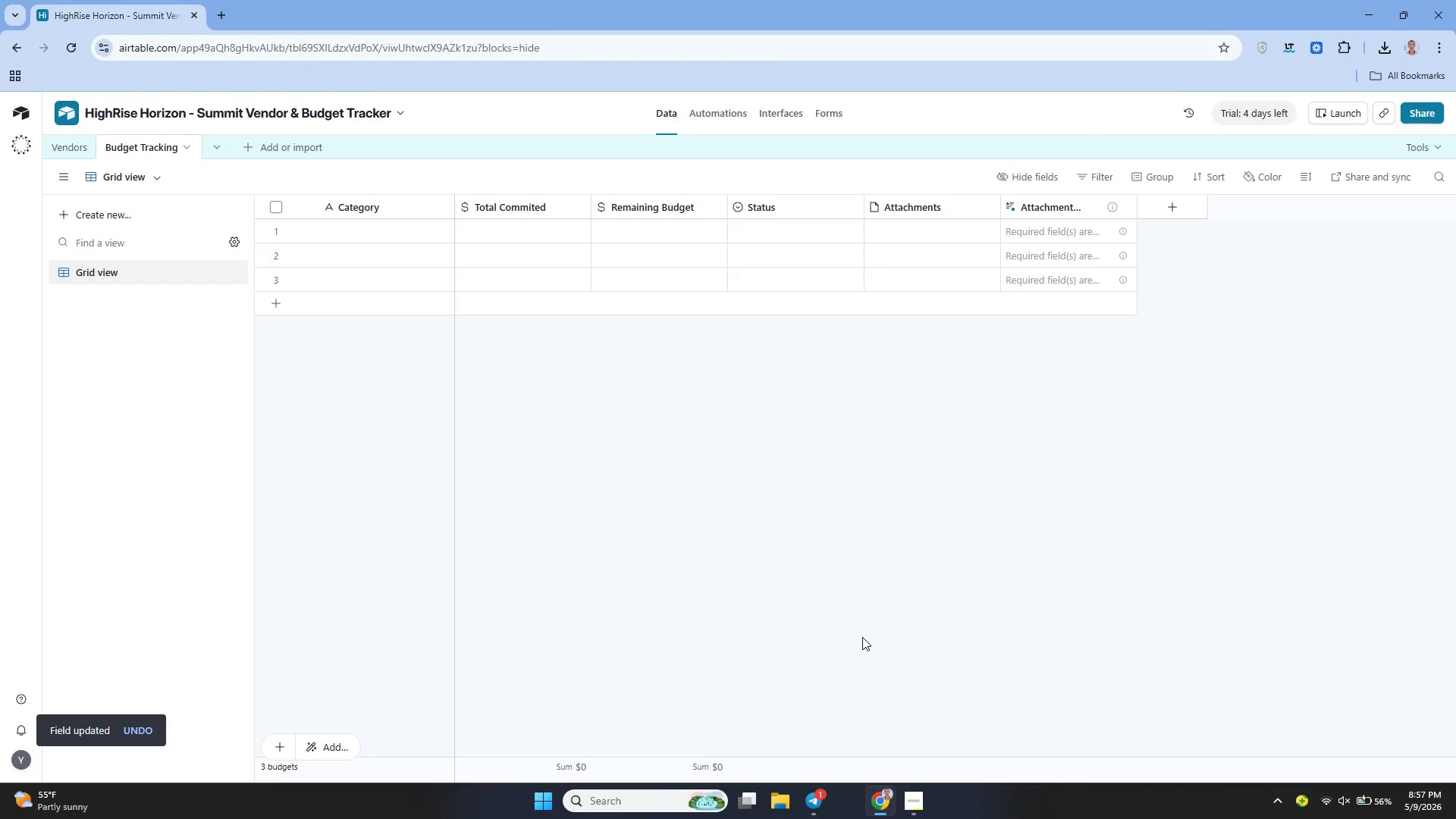 
wait(11.83)
 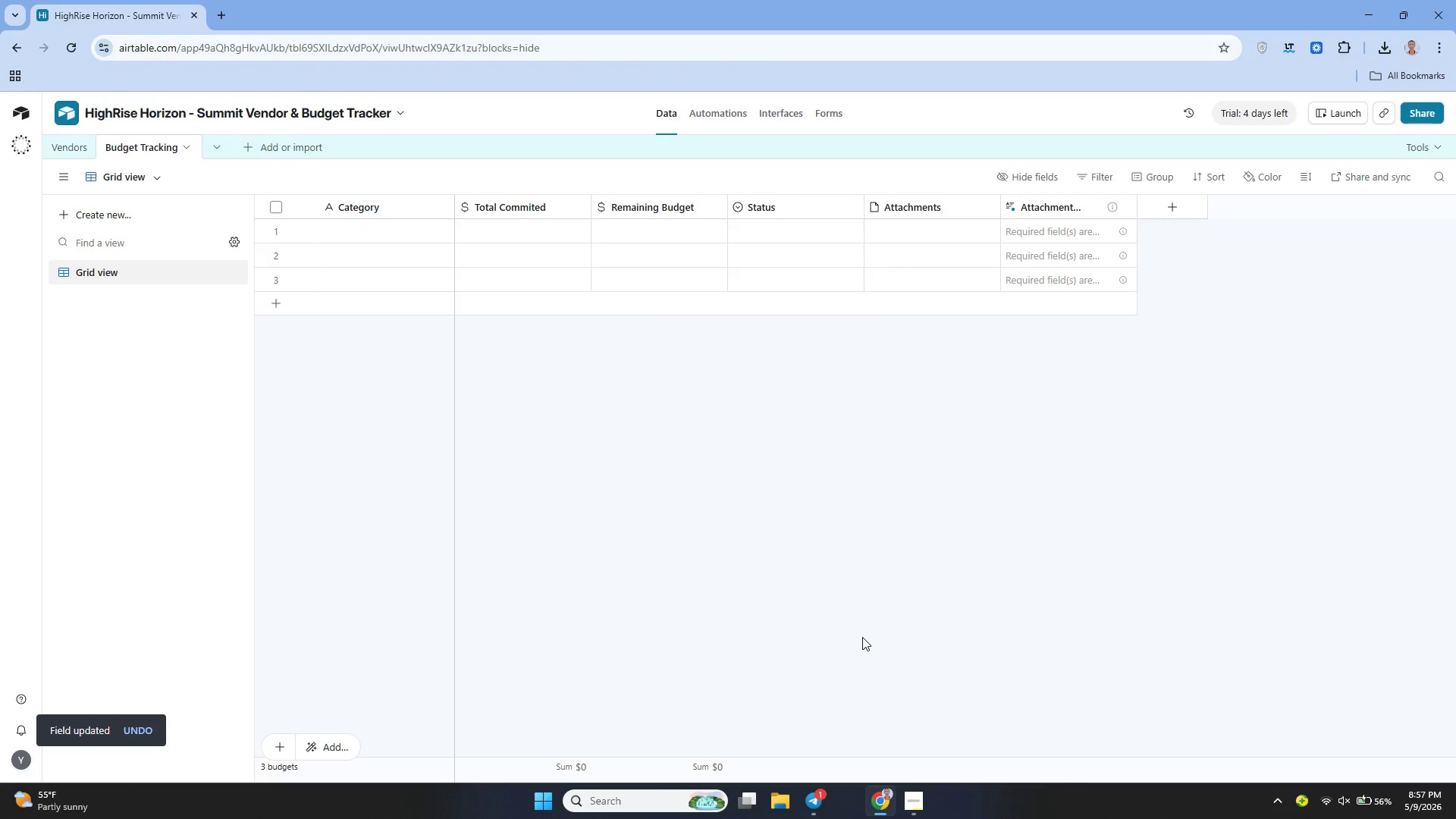 
left_click([808, 208])
 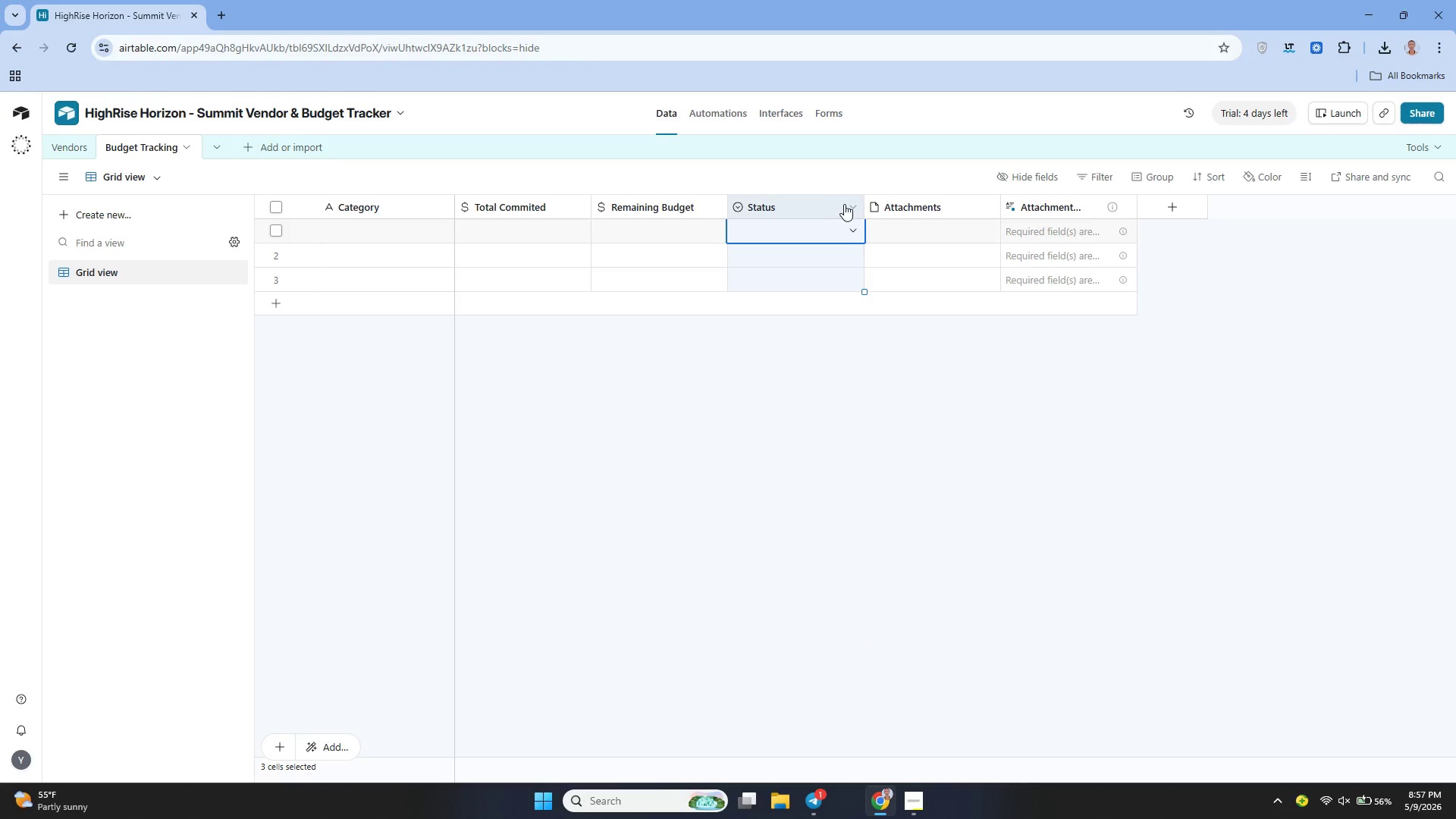 
left_click([844, 204])
 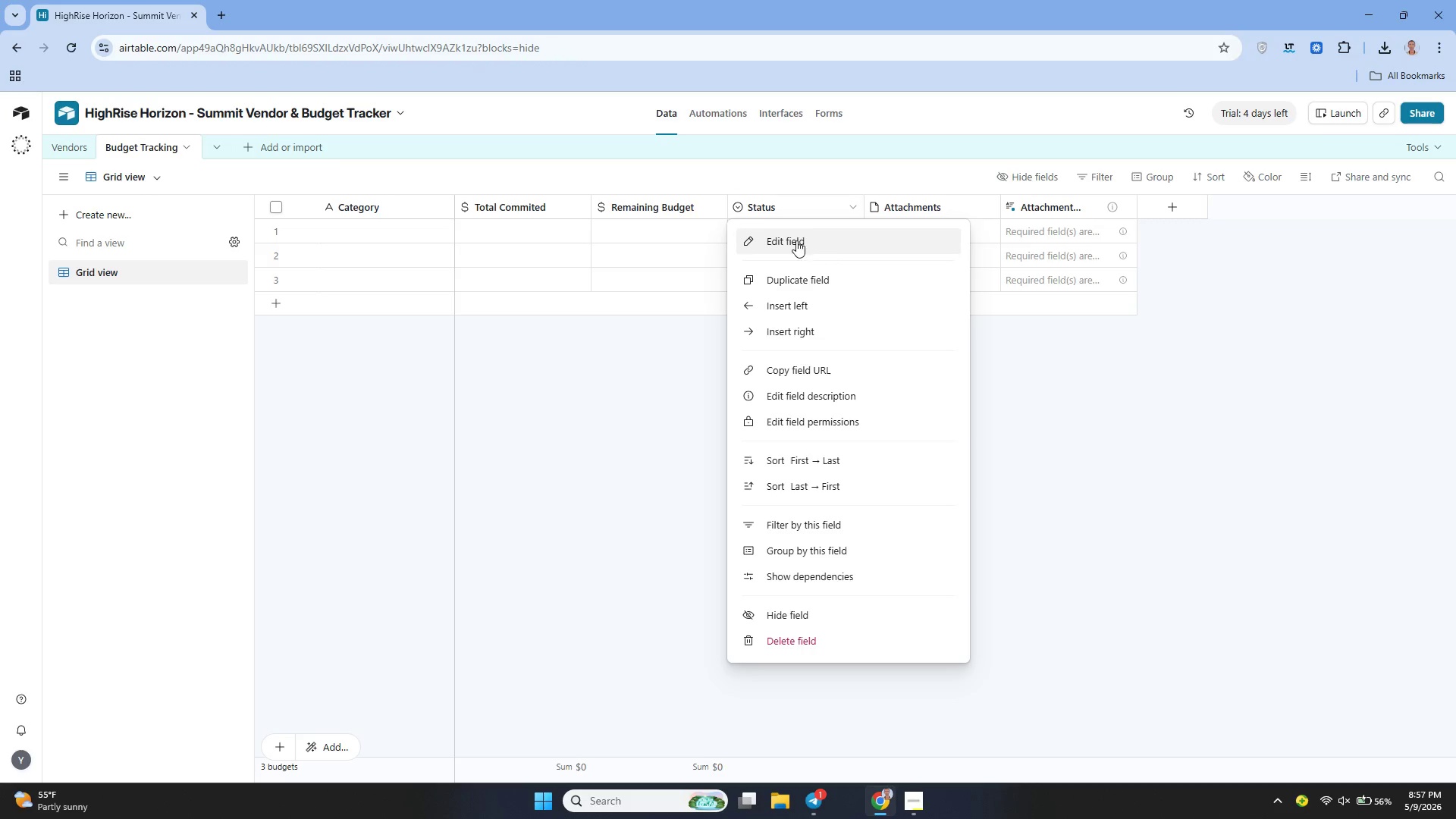 
left_click([796, 240])
 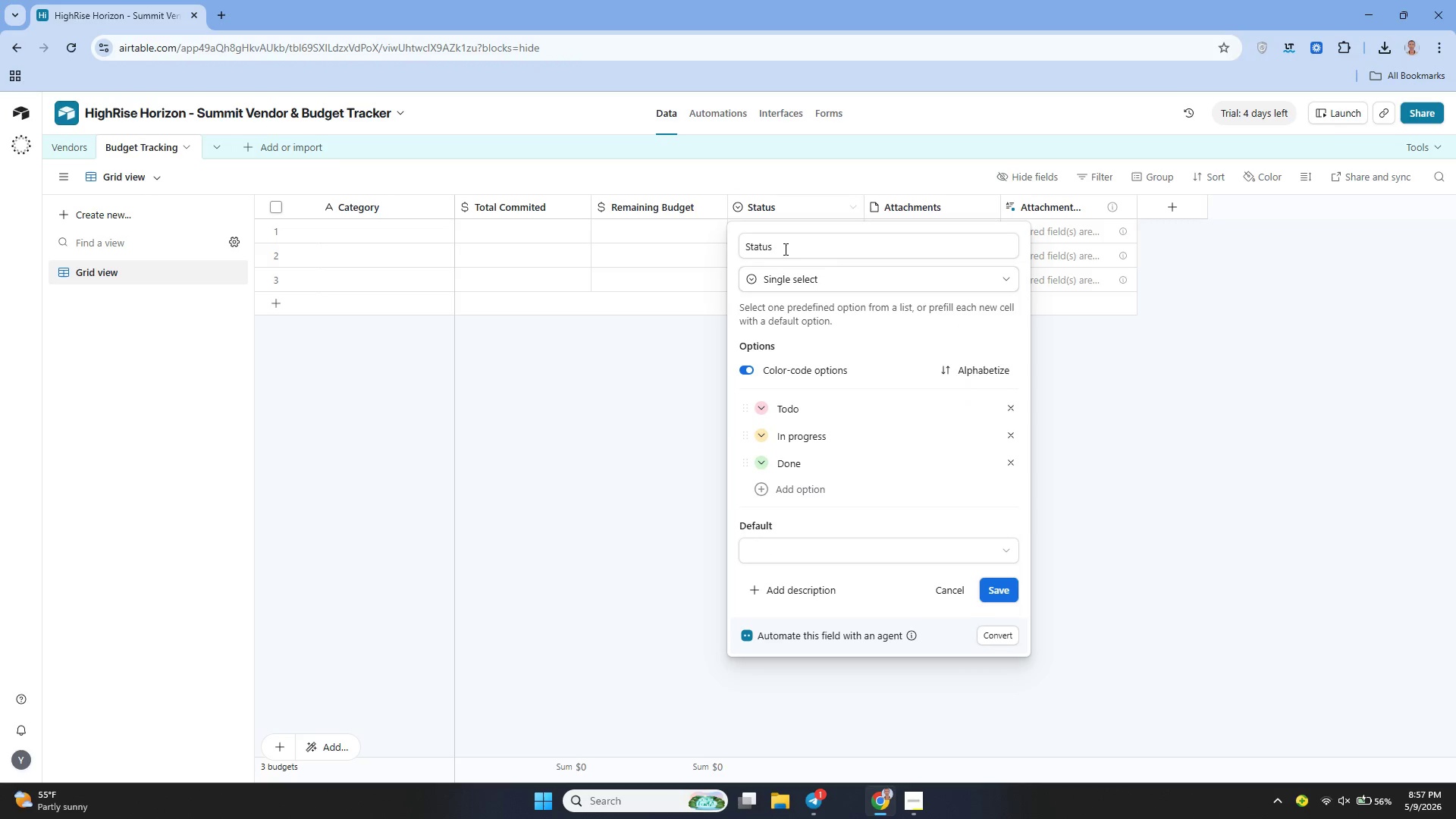 
double_click([784, 248])
 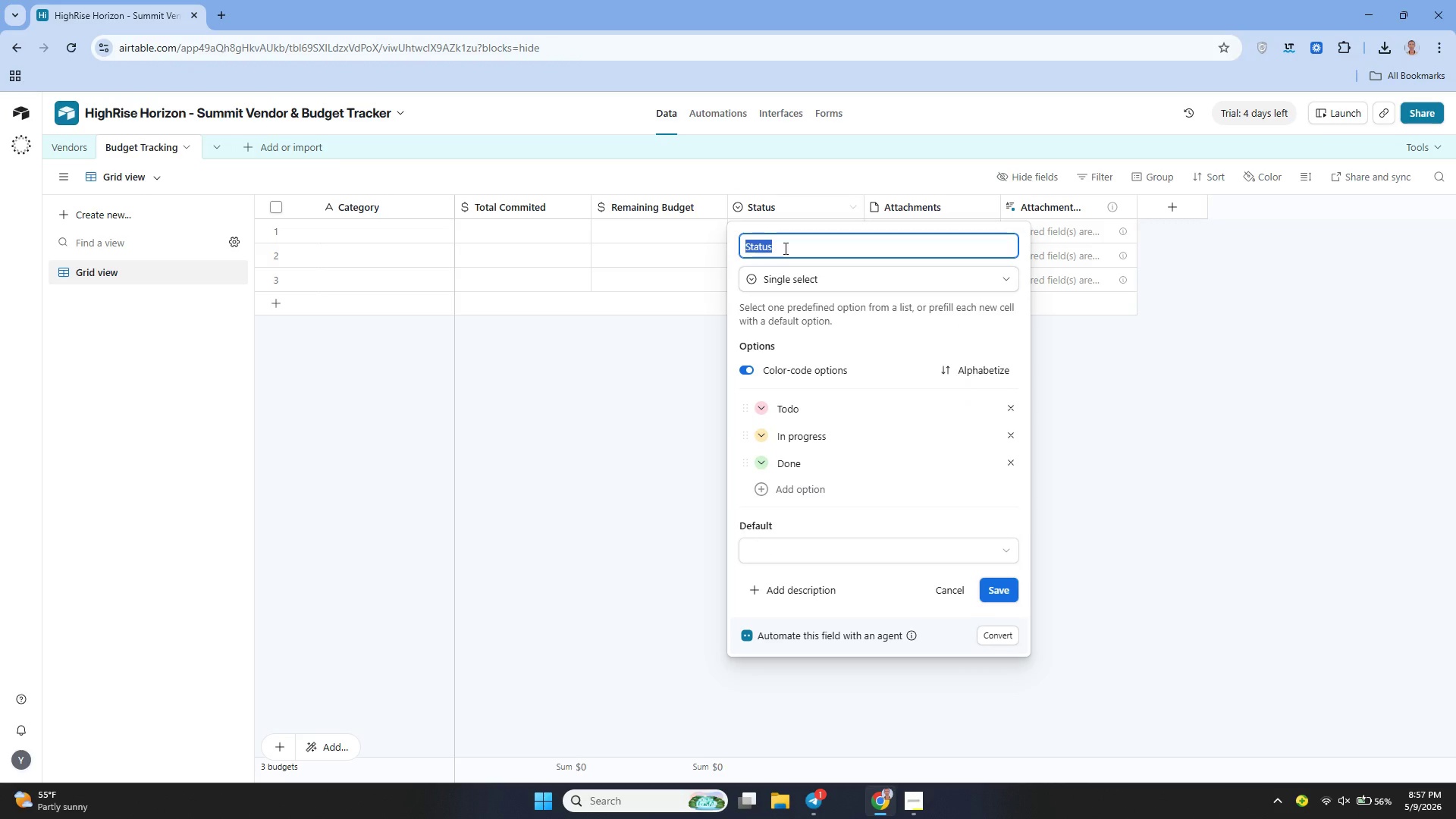 
type(Tax Amount)
 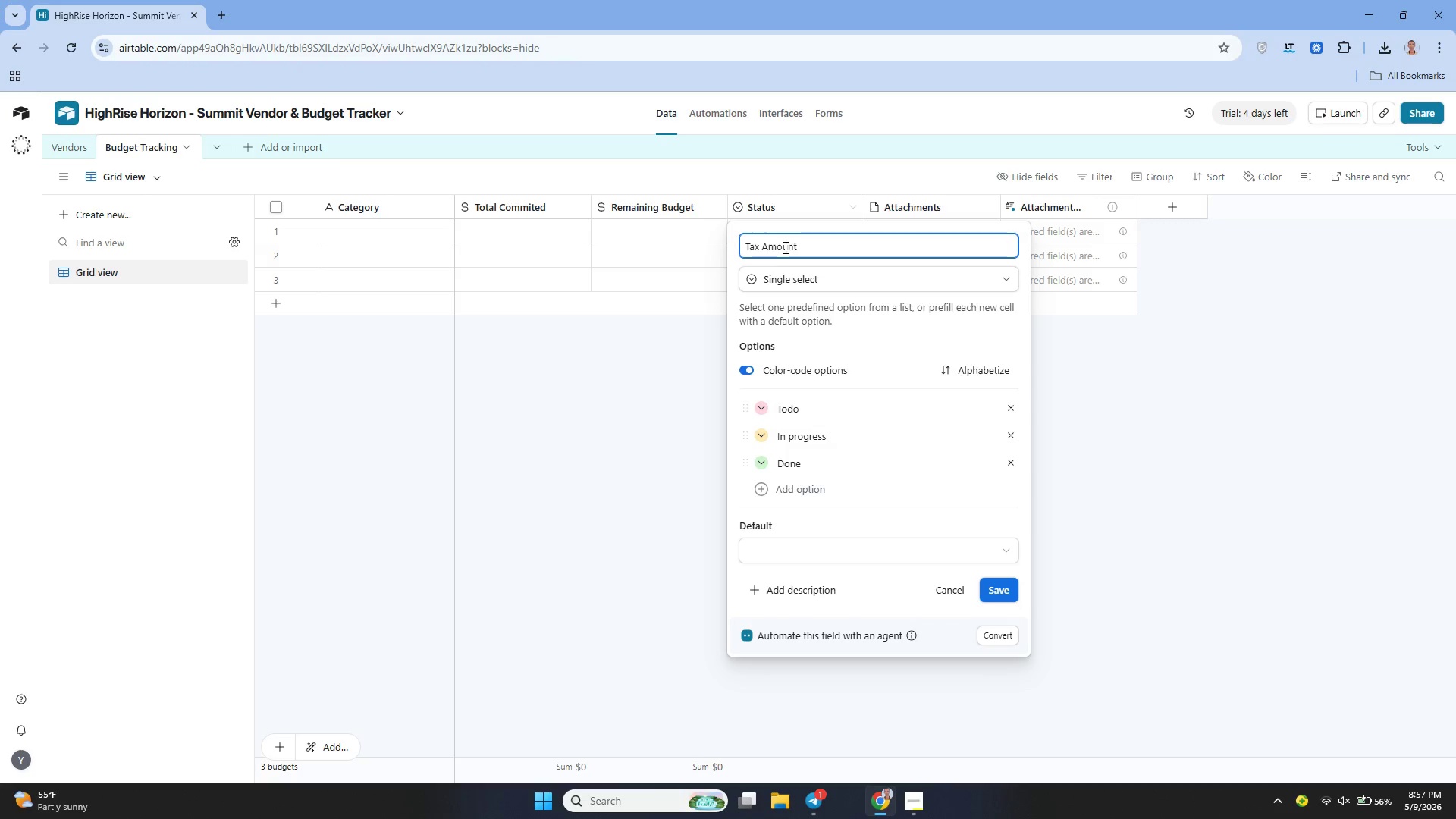 
left_click([792, 281])
 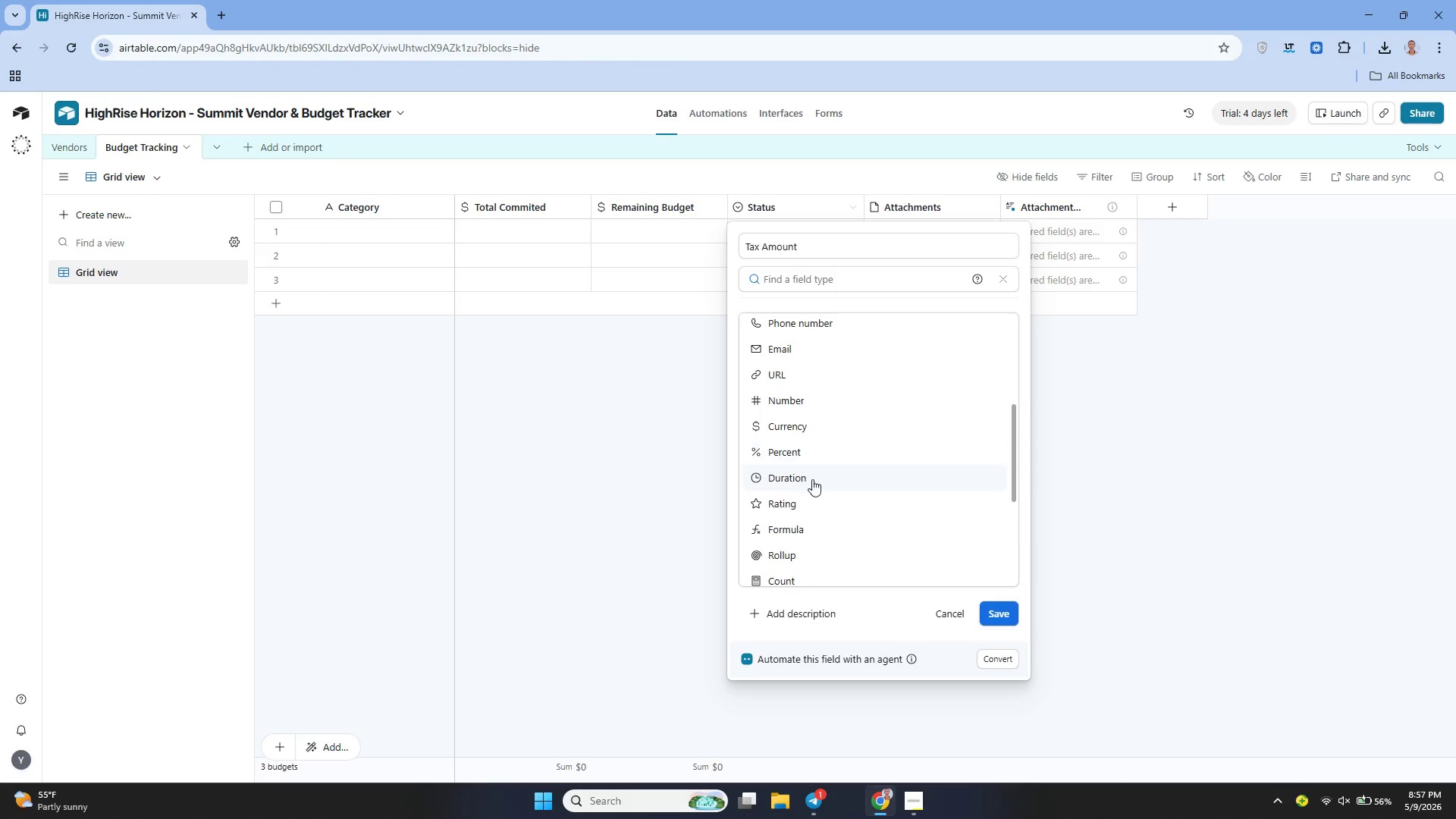 
left_click([785, 432])
 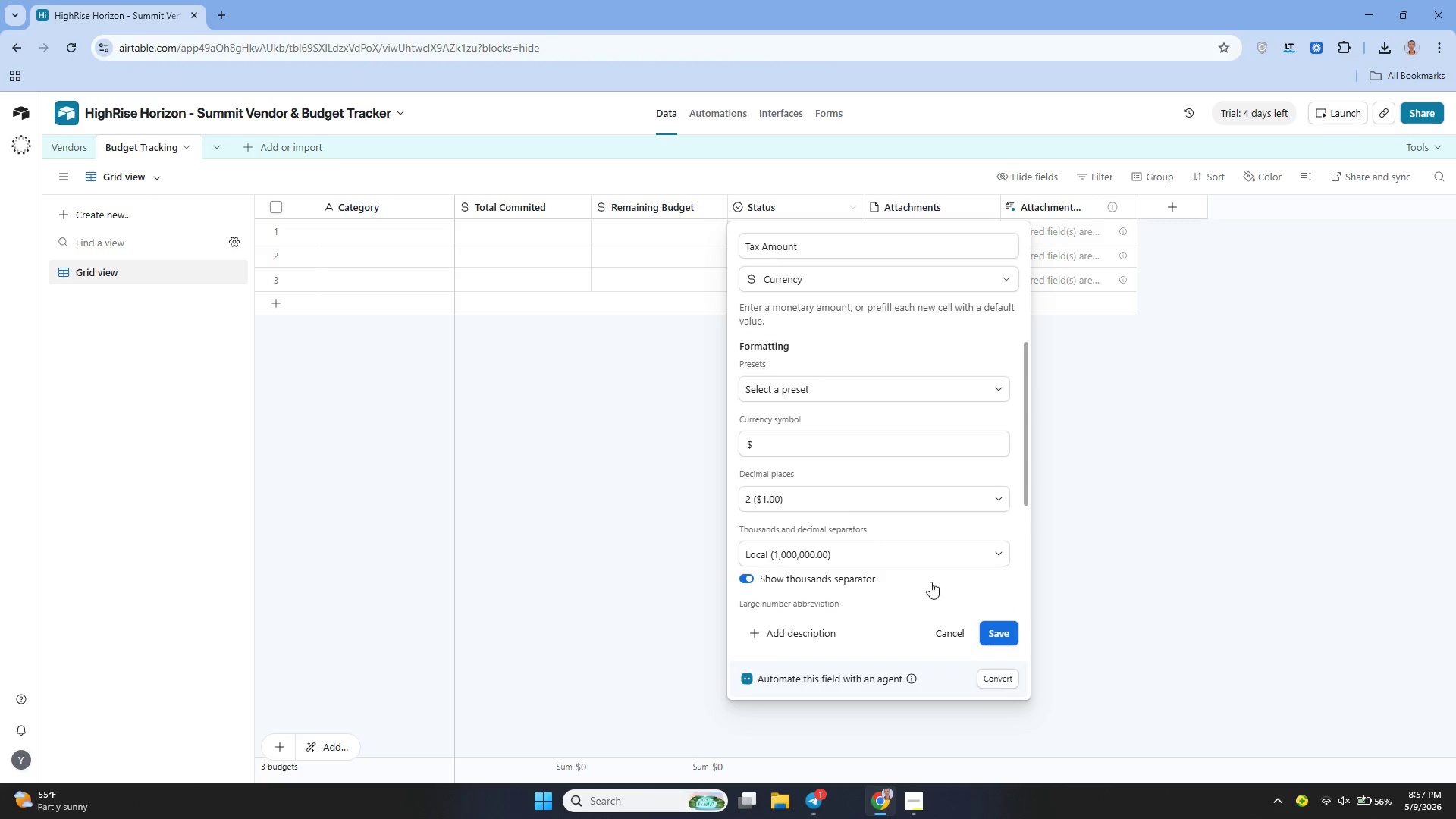 
left_click([825, 504])
 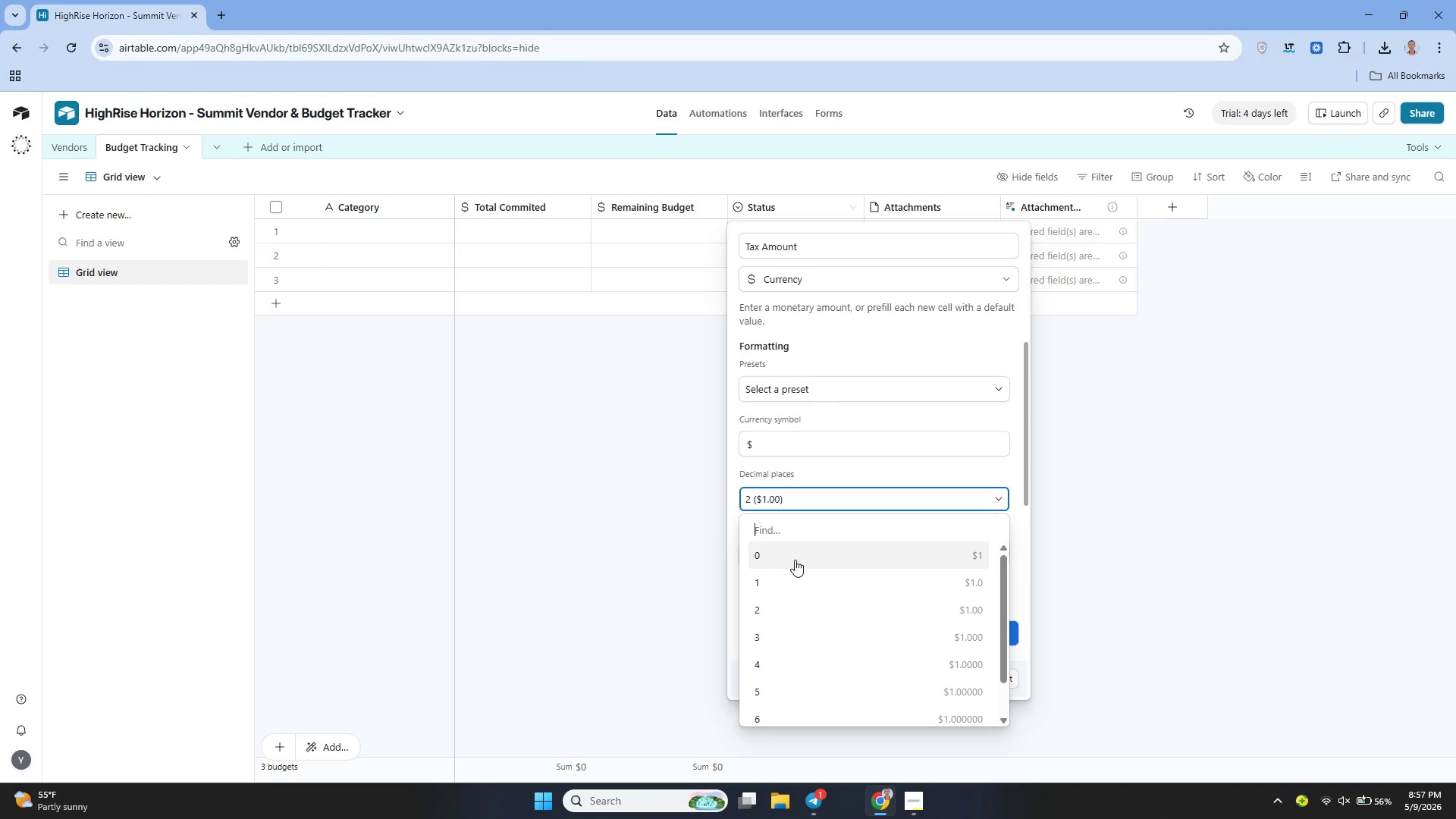 
left_click([792, 560])
 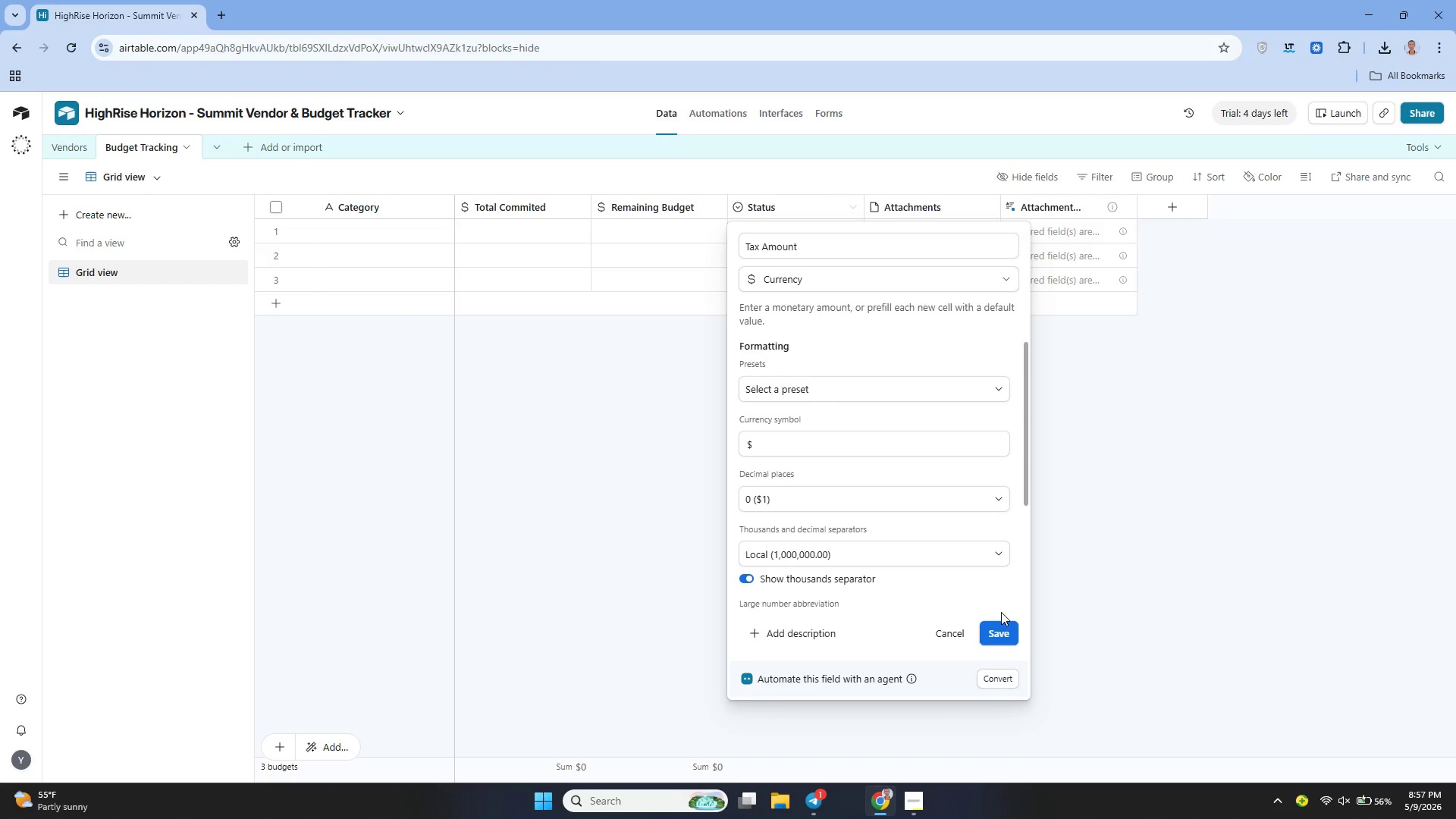 
left_click([997, 625])
 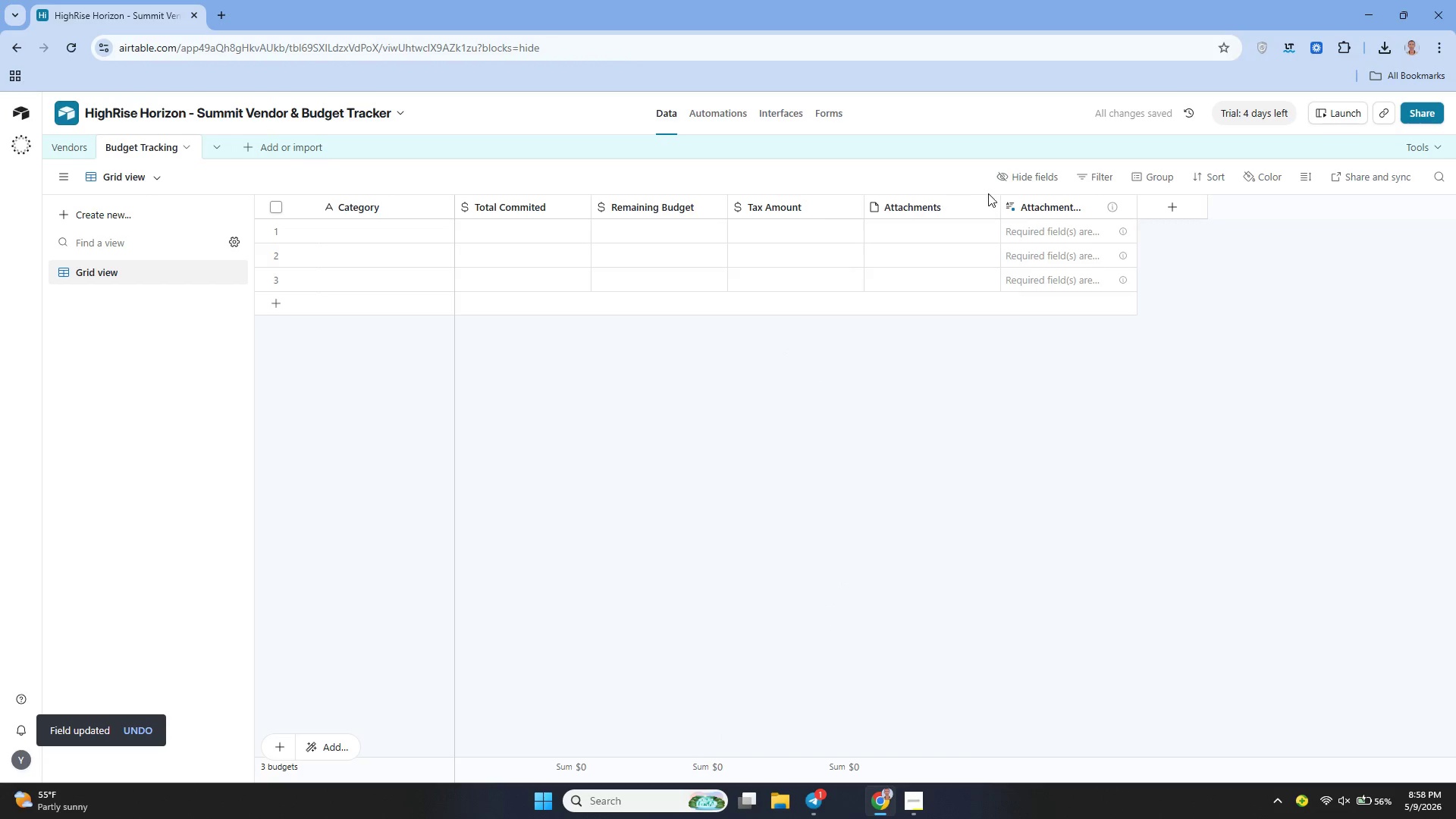 
left_click([982, 204])
 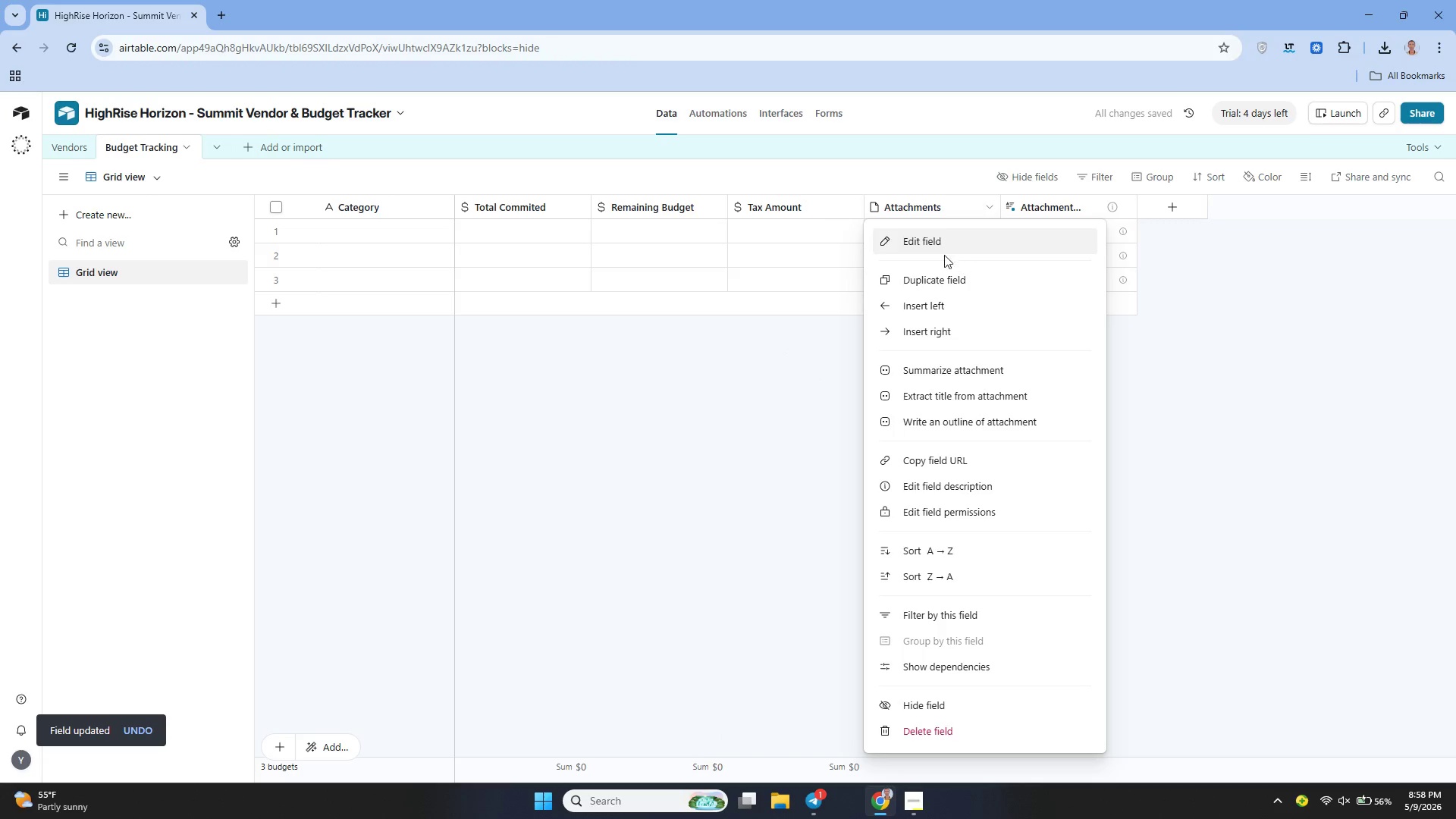 
left_click([932, 242])
 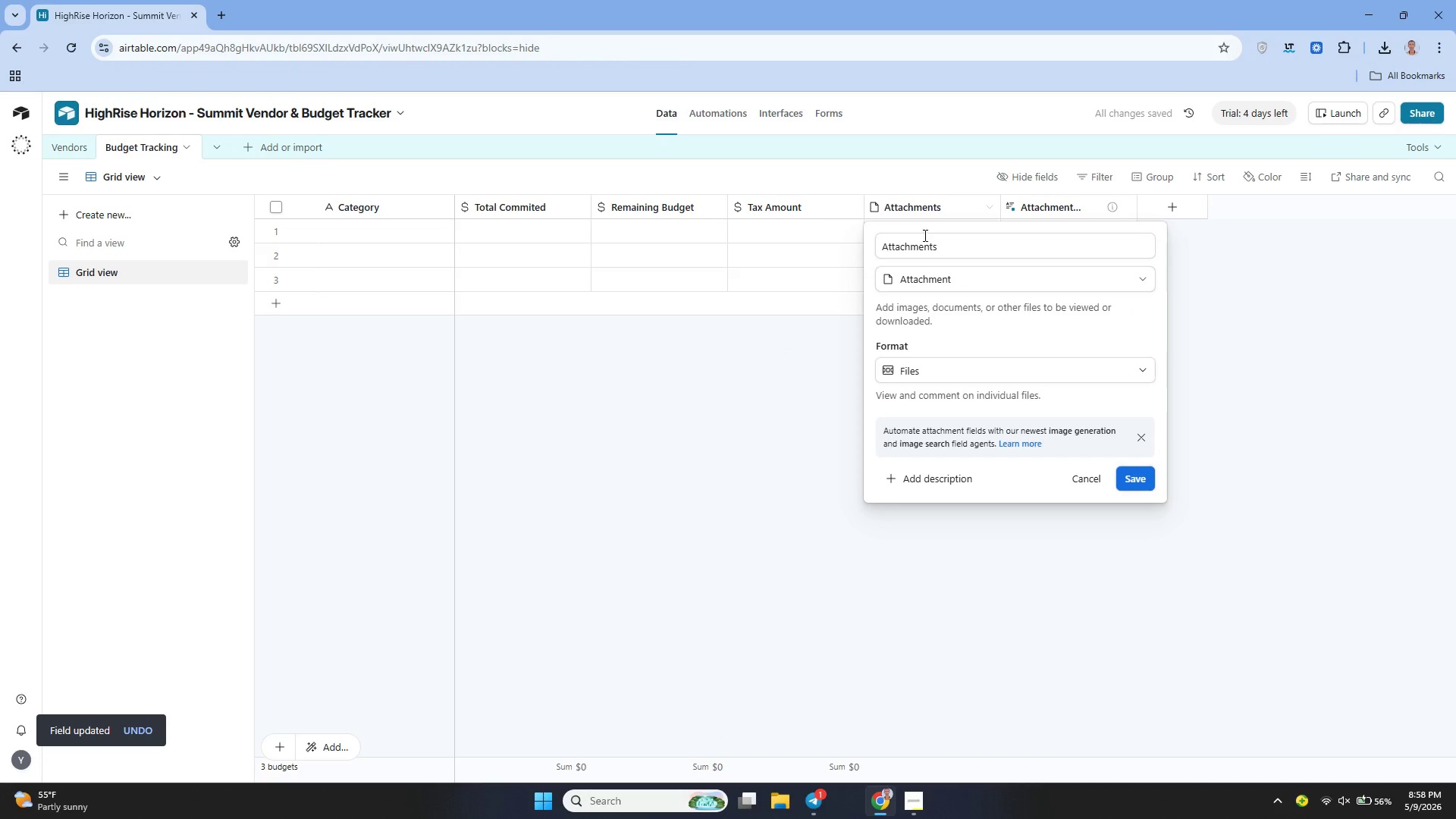 
double_click([924, 235])
 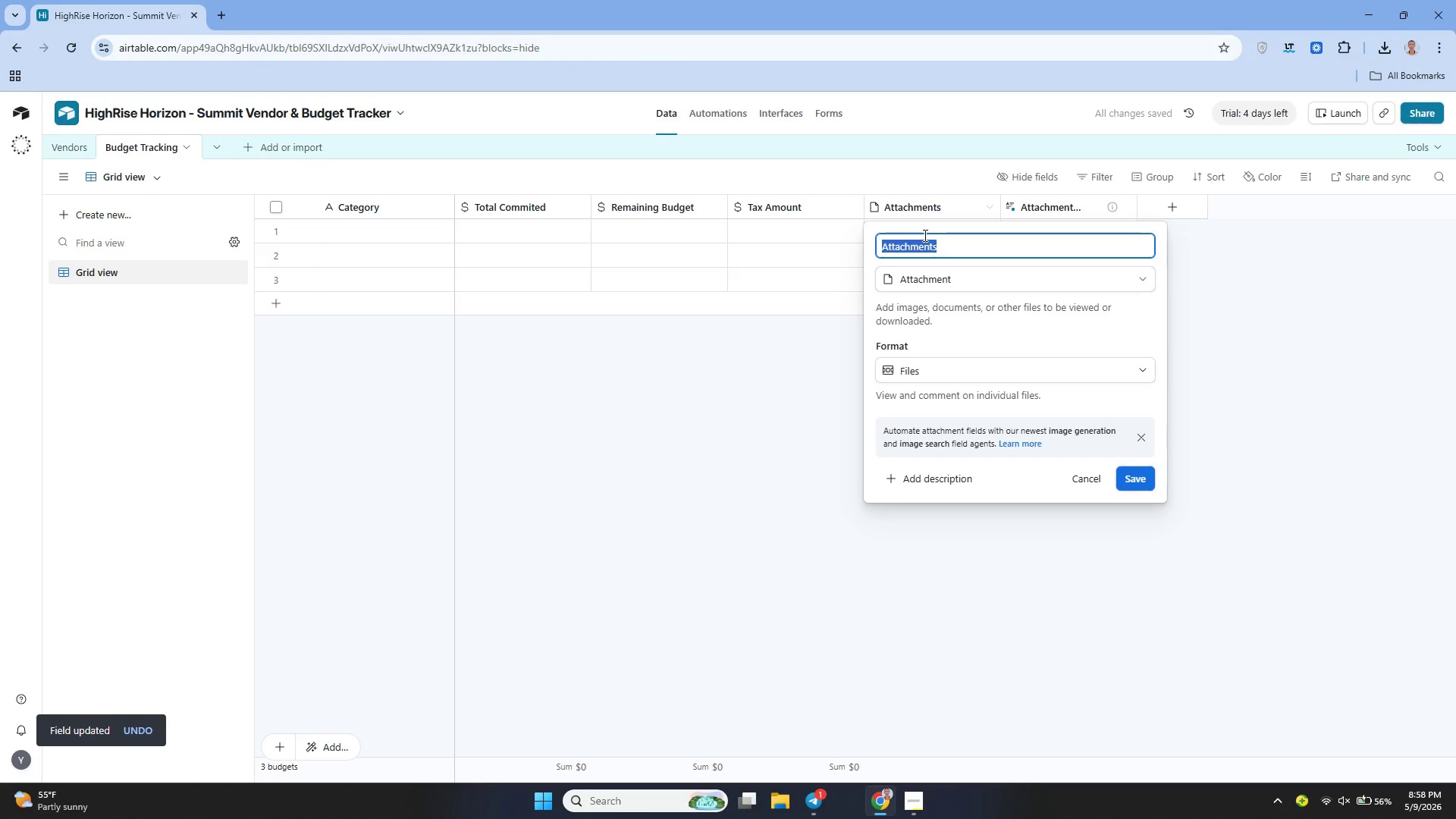 
type(Total with Tax)
 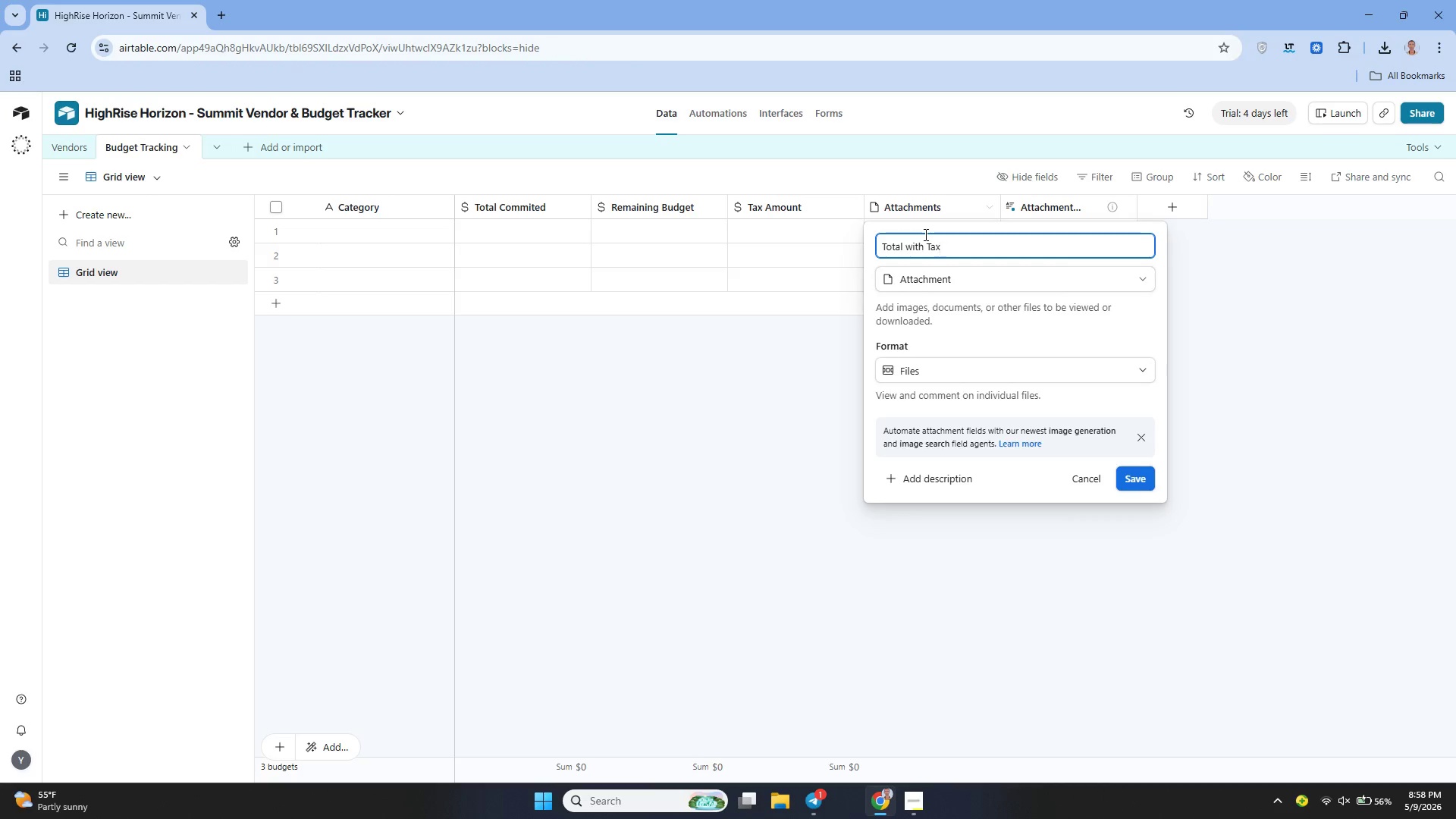 
wait(7.48)
 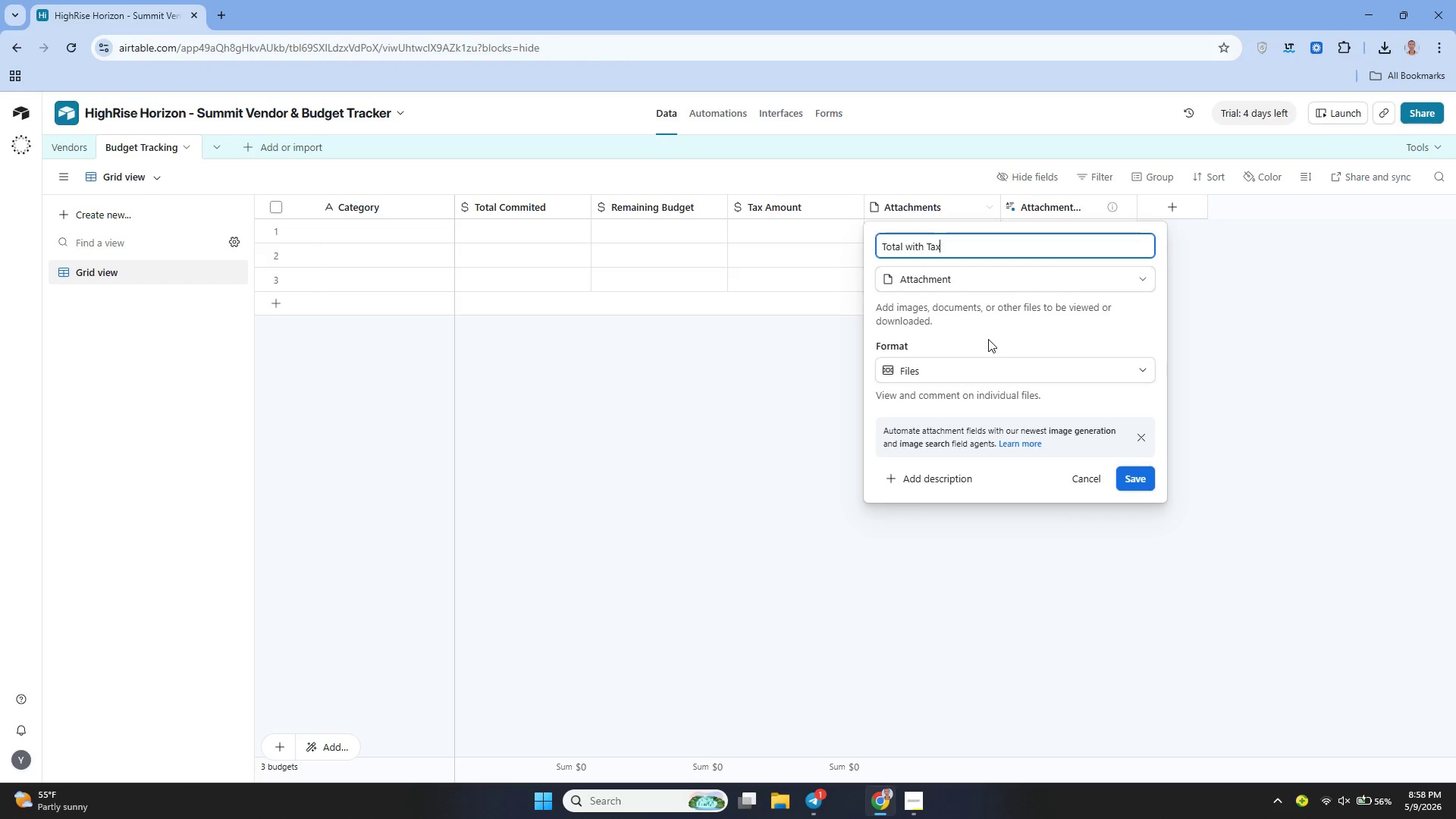 
left_click([952, 269])
 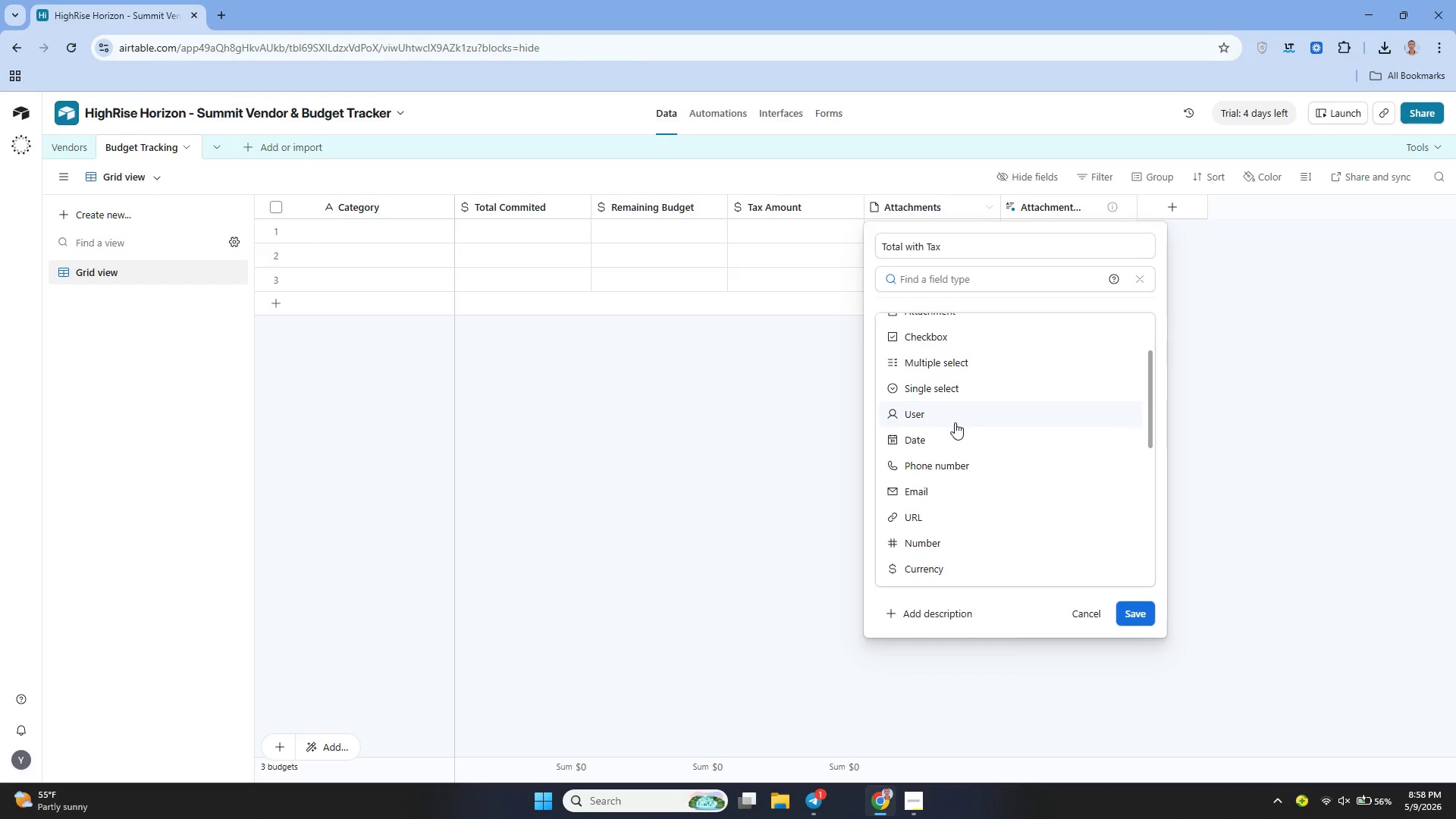 
left_click([935, 477])
 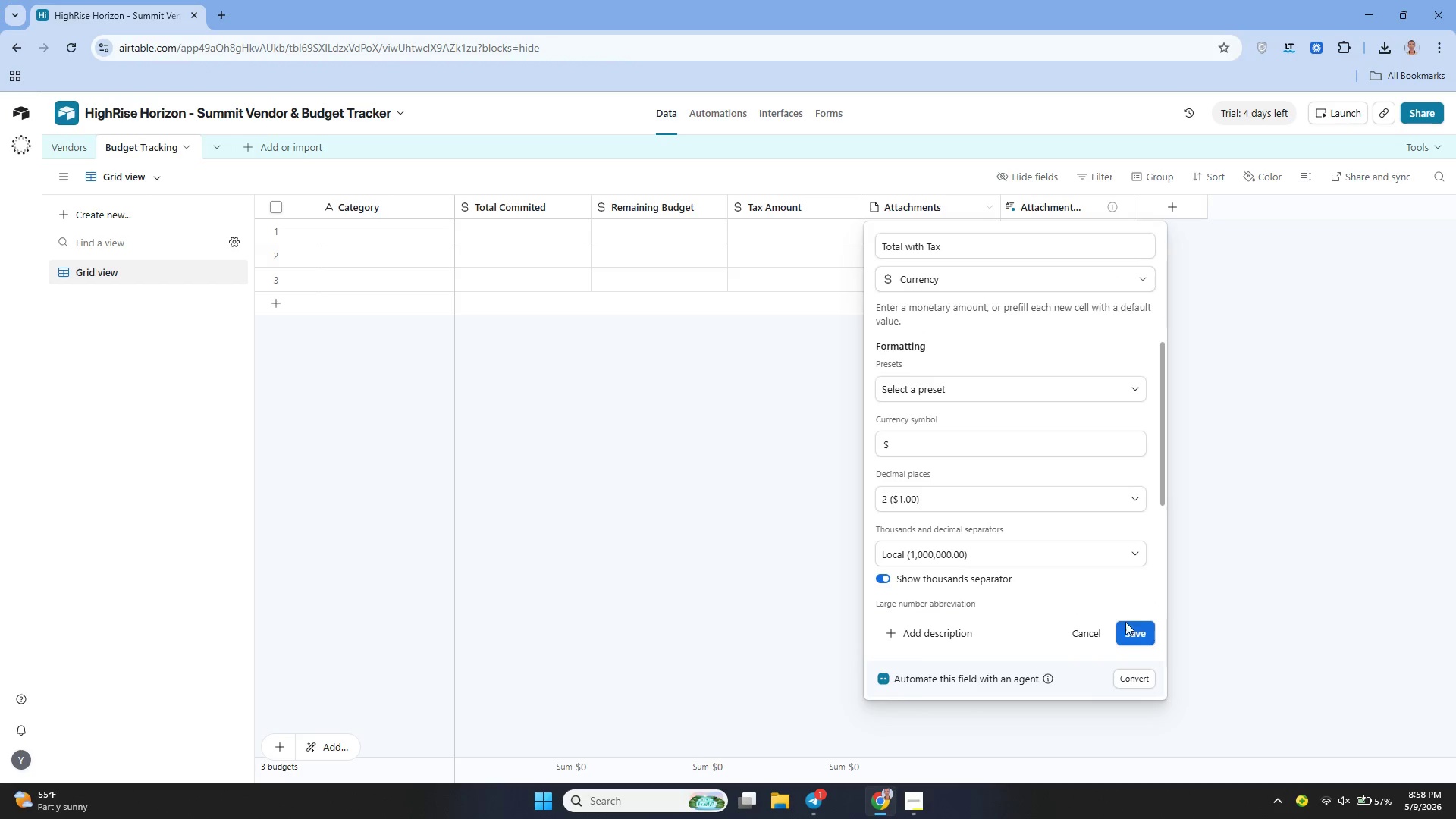 
left_click([1132, 627])
 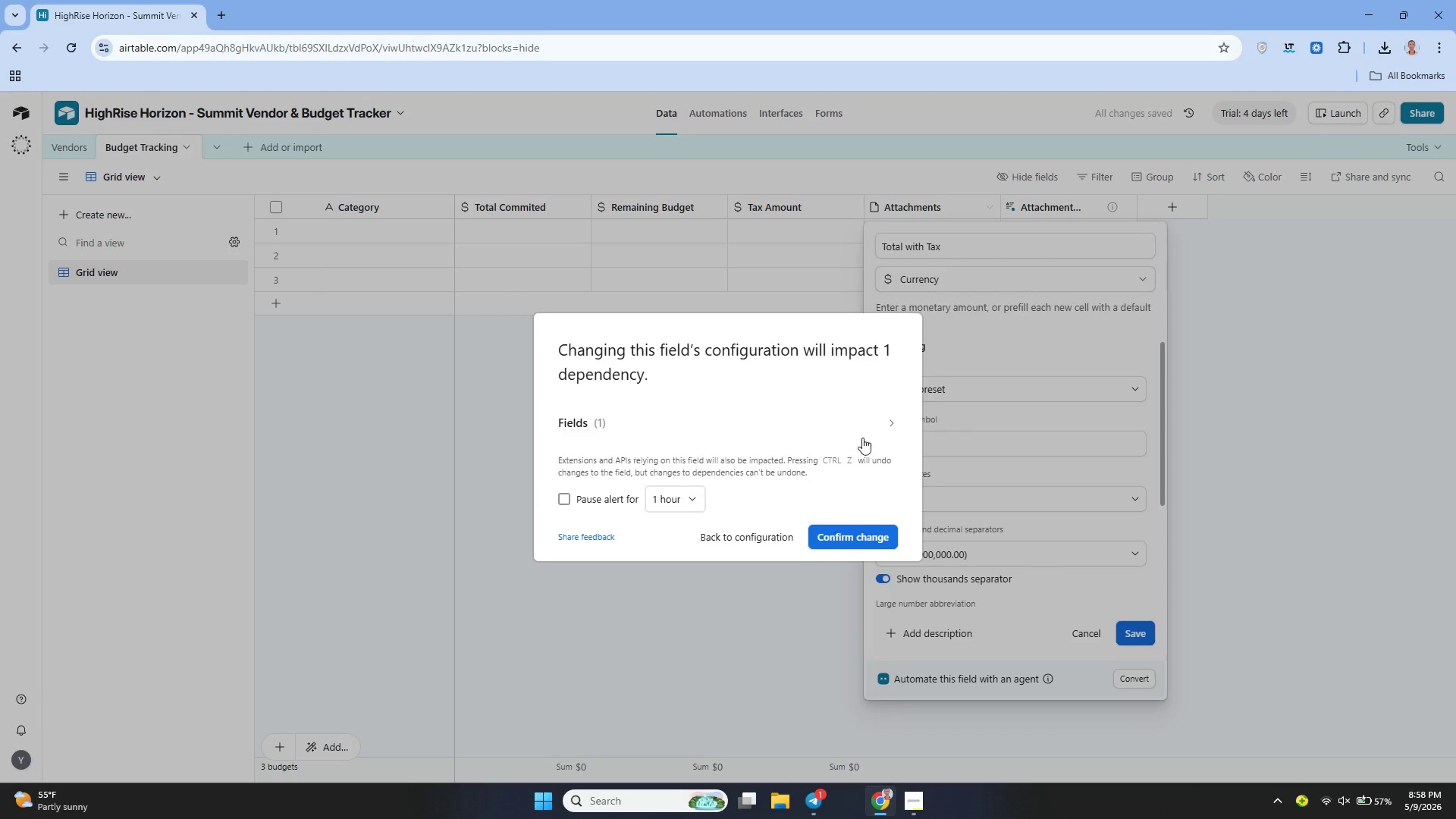 
left_click([846, 548])
 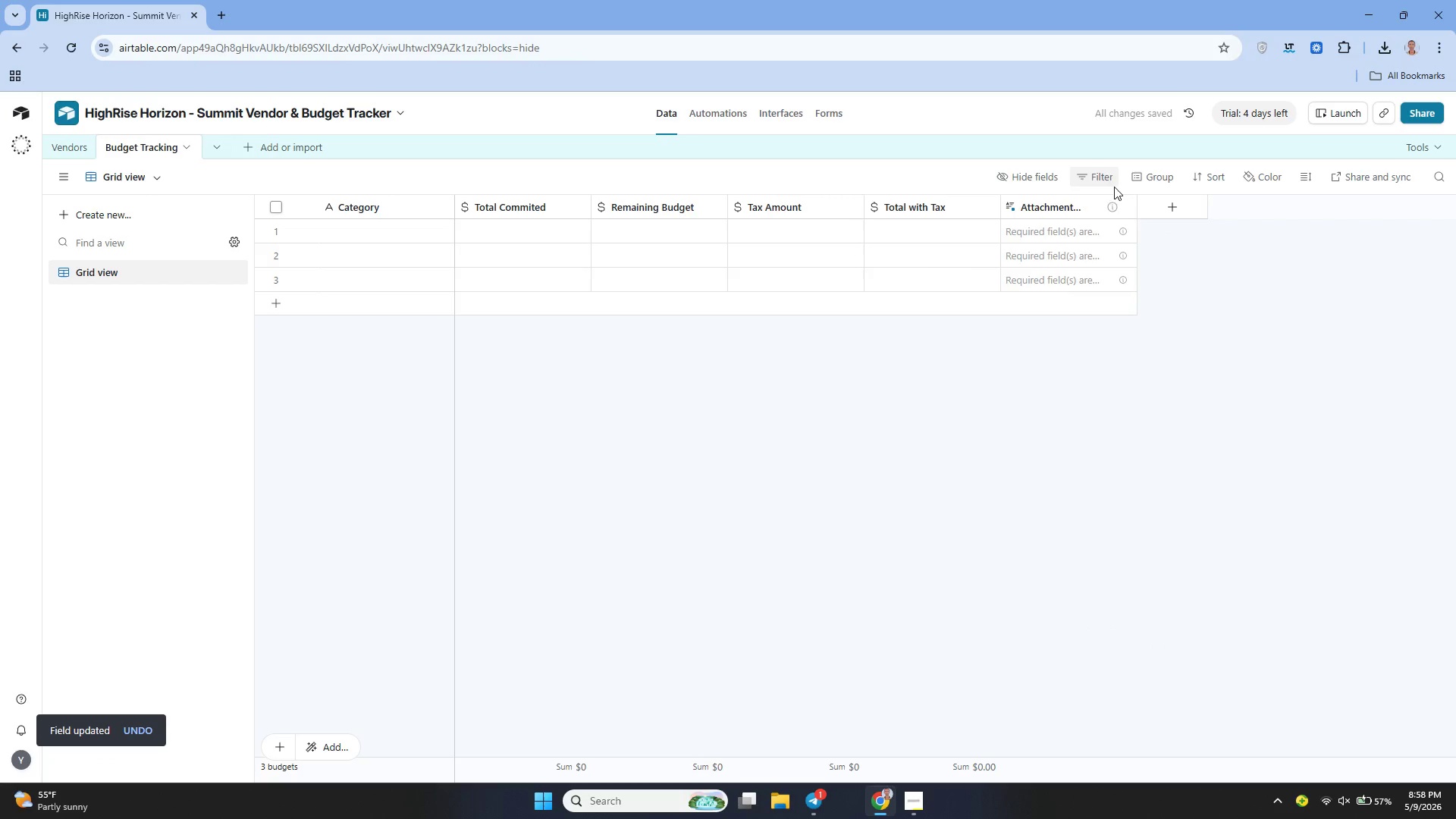 
left_click([1116, 203])
 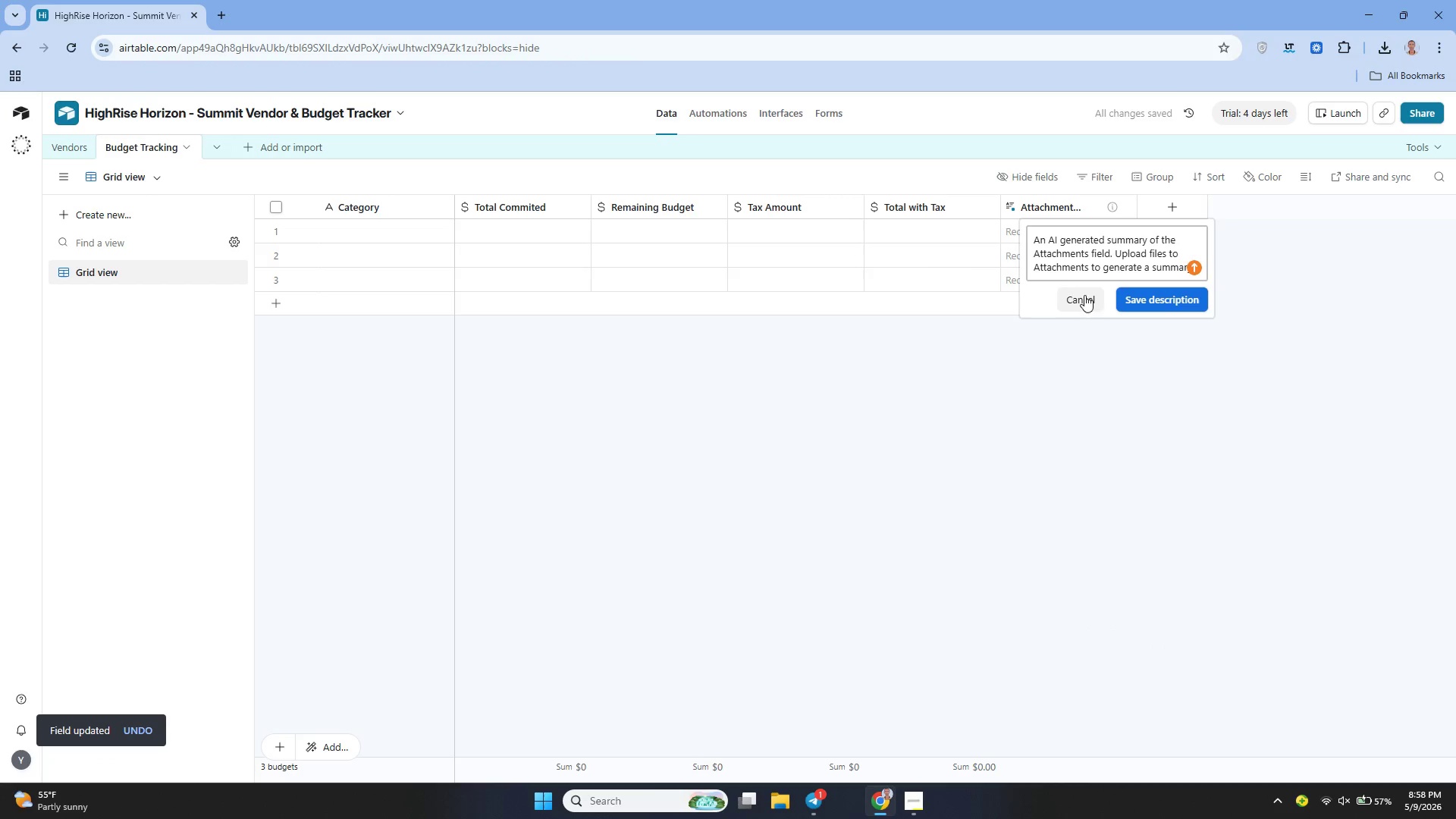 
left_click([1075, 289])
 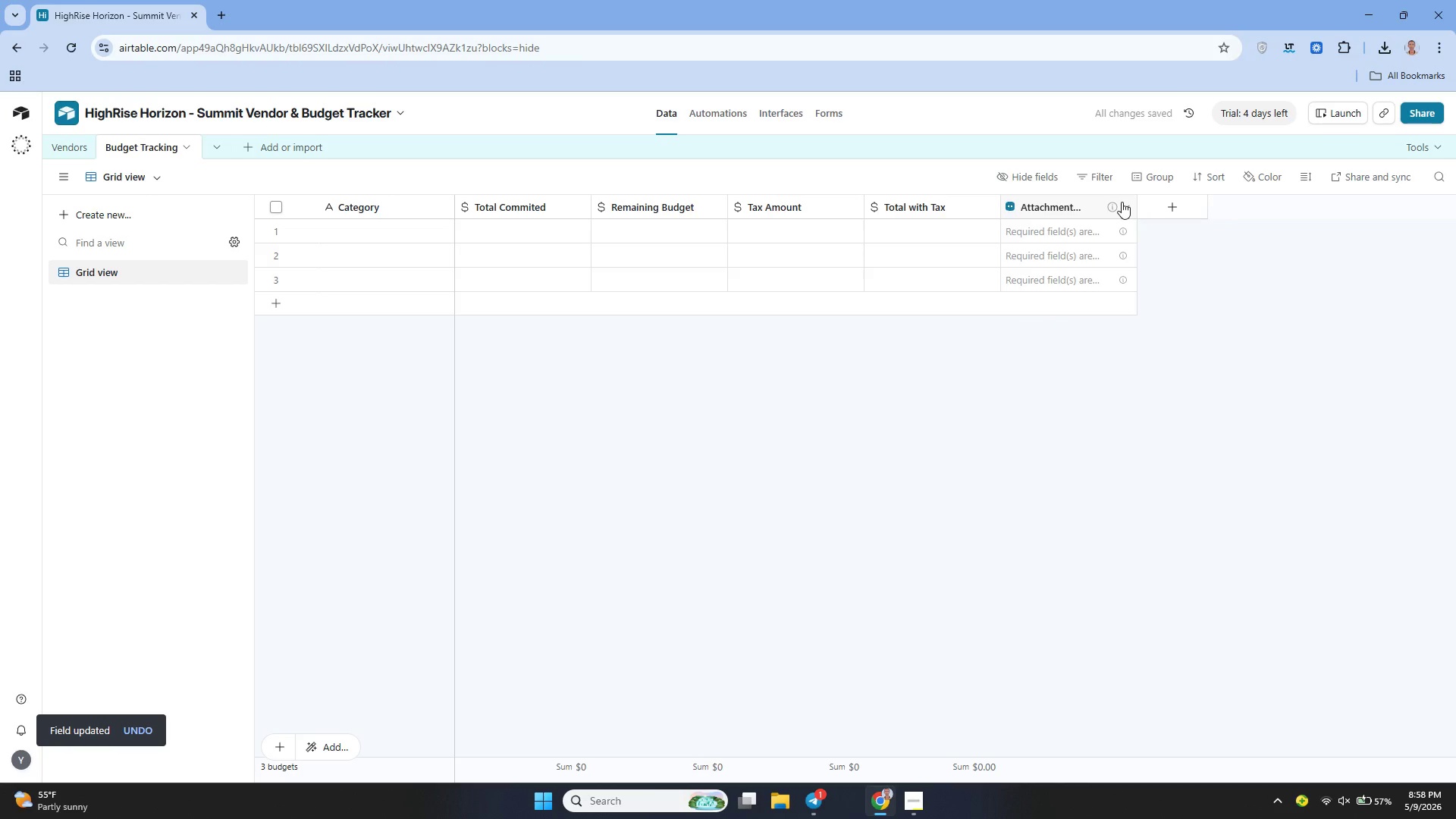 
left_click([1122, 202])
 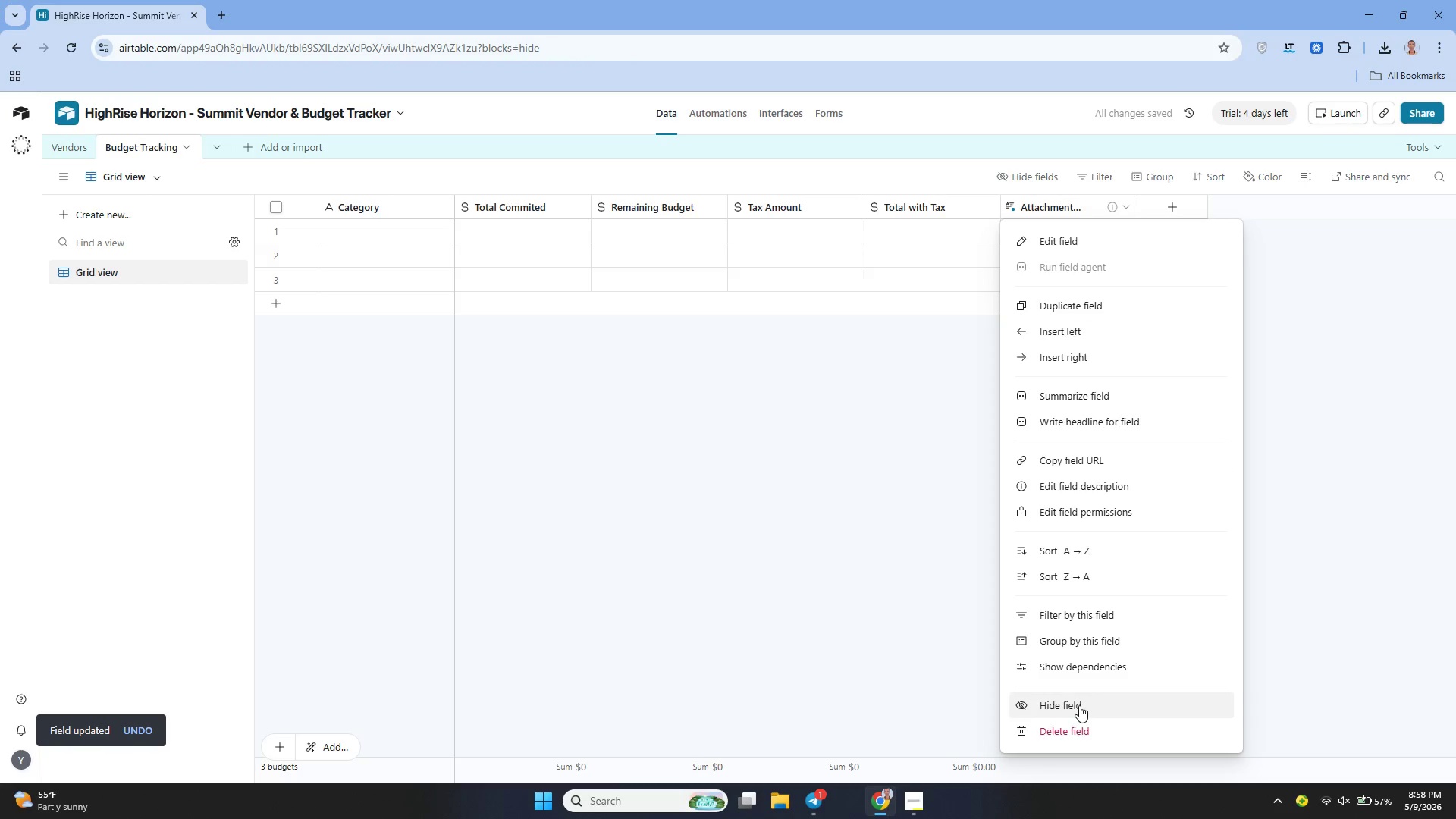 
left_click([1056, 725])
 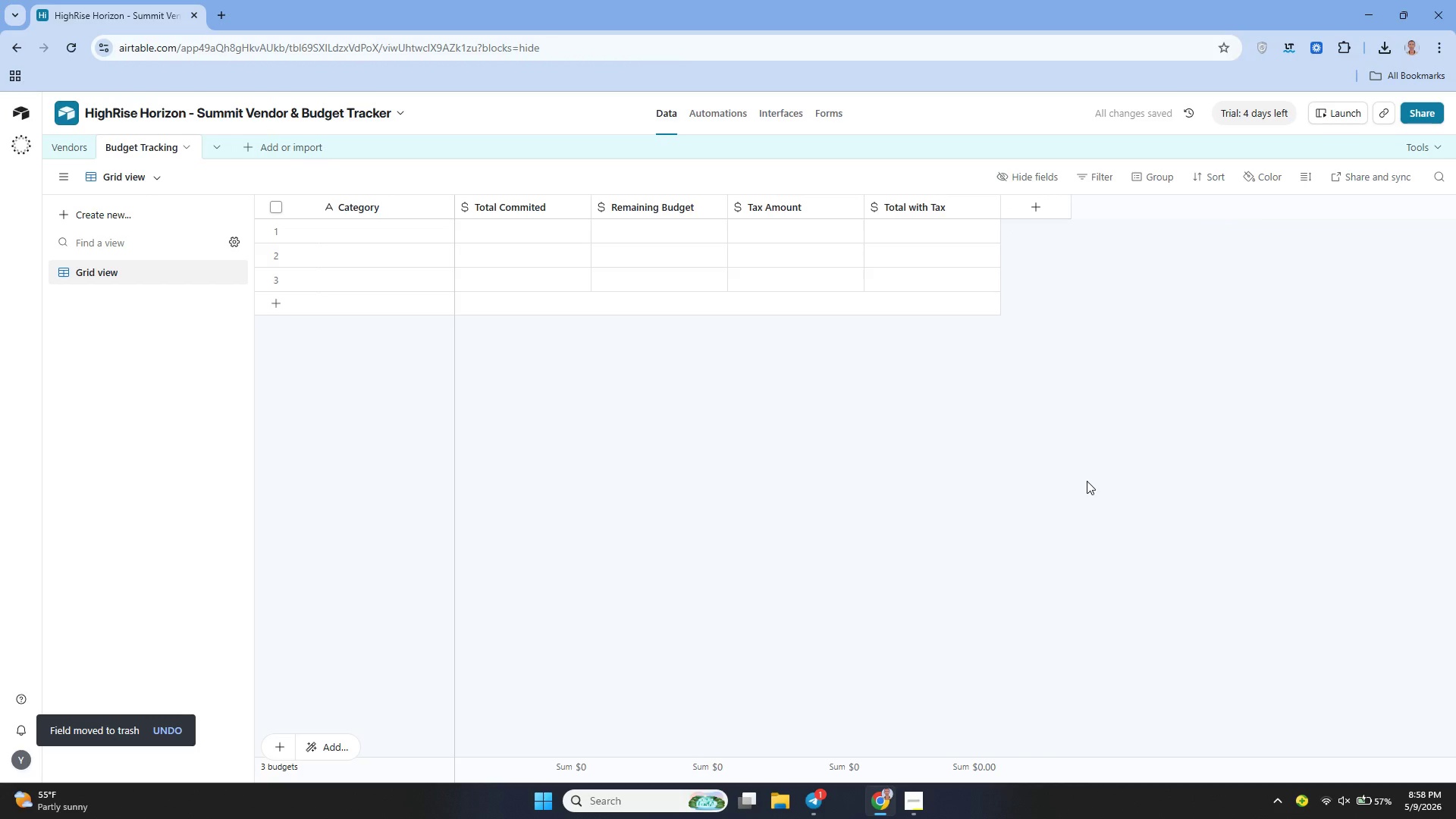 
wait(7.12)
 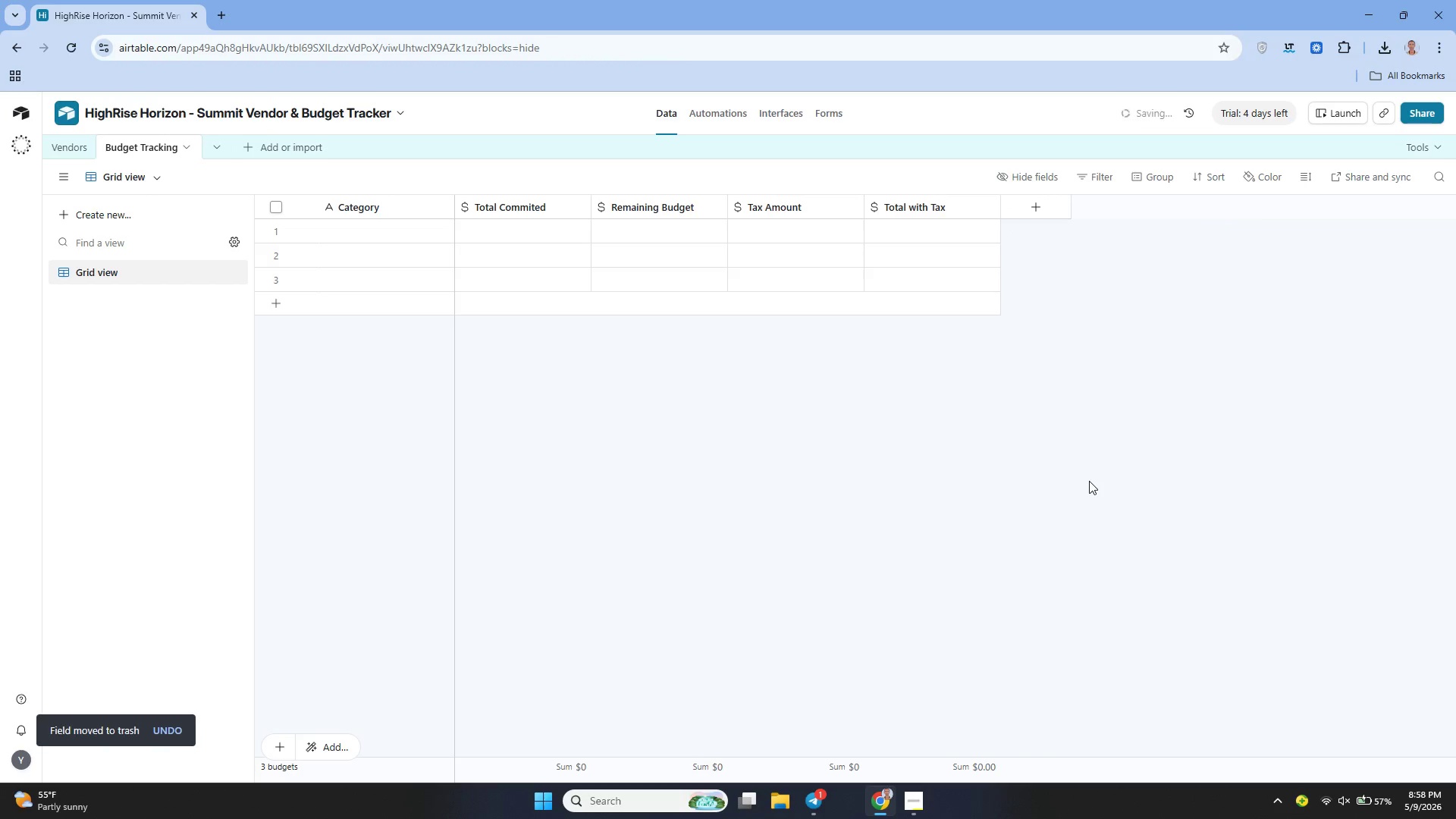 
left_click([341, 231])
 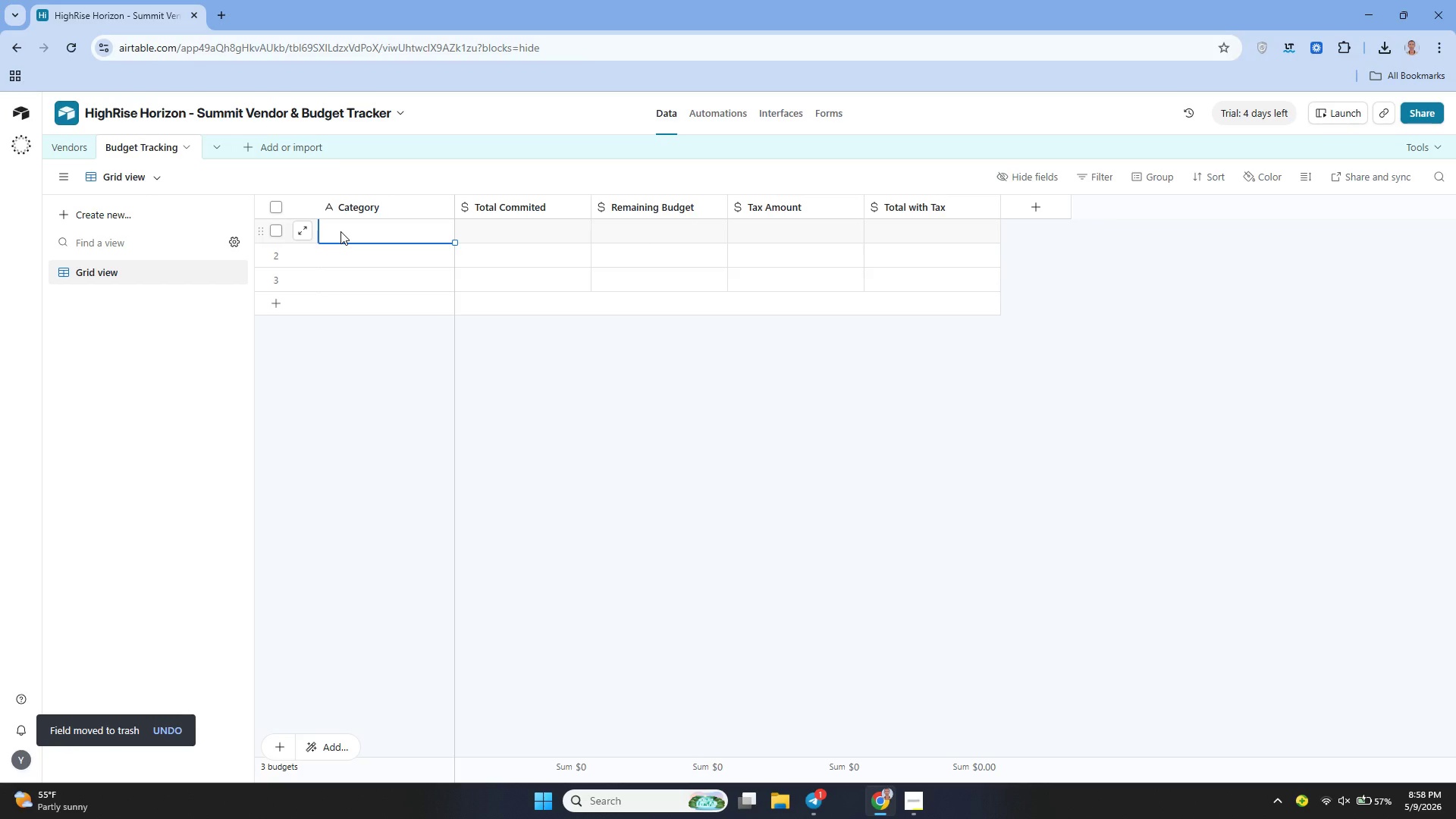 
type(Catering )
key(Backspace)
key(Tab)
 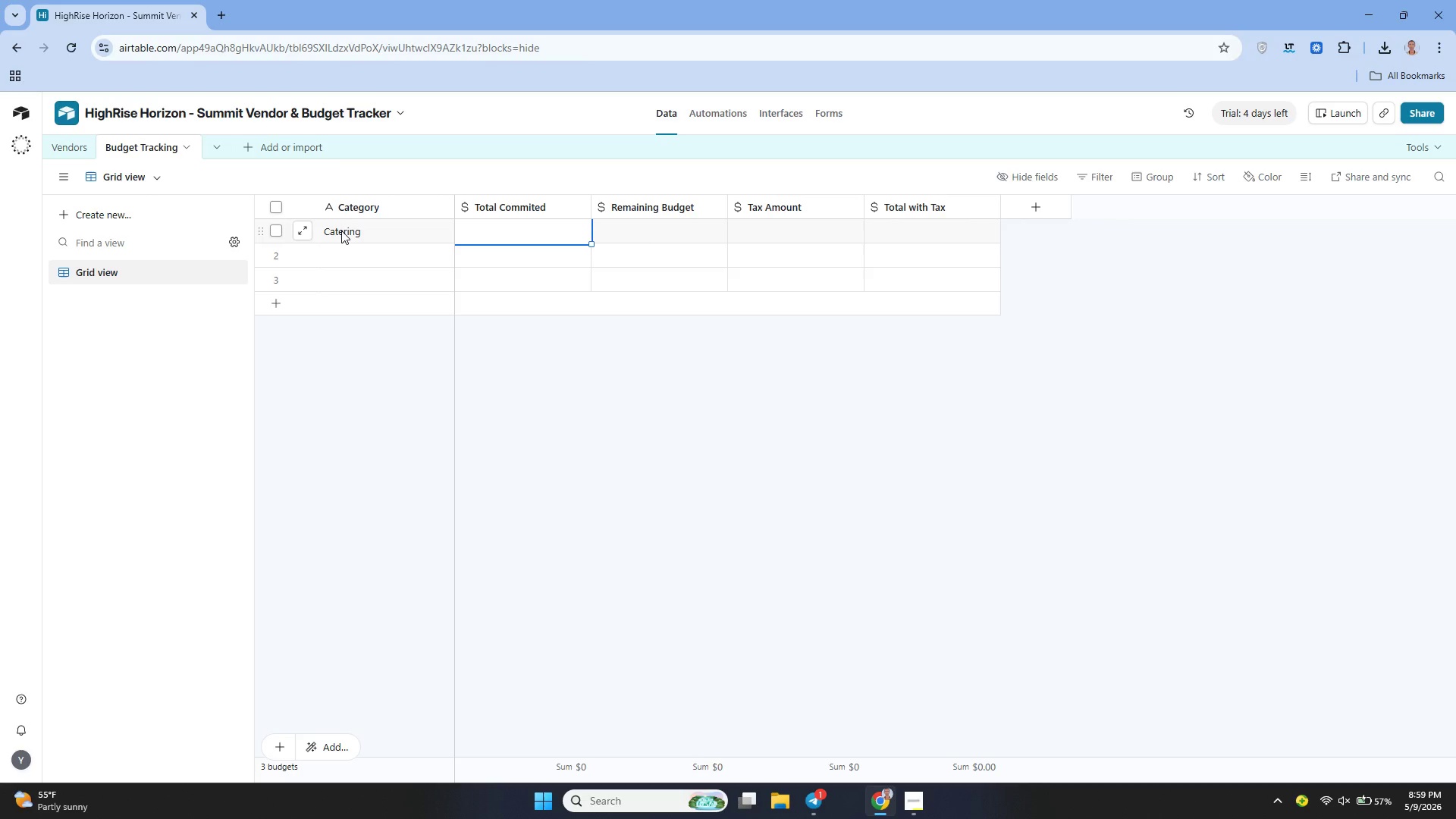 
wait(42.23)
 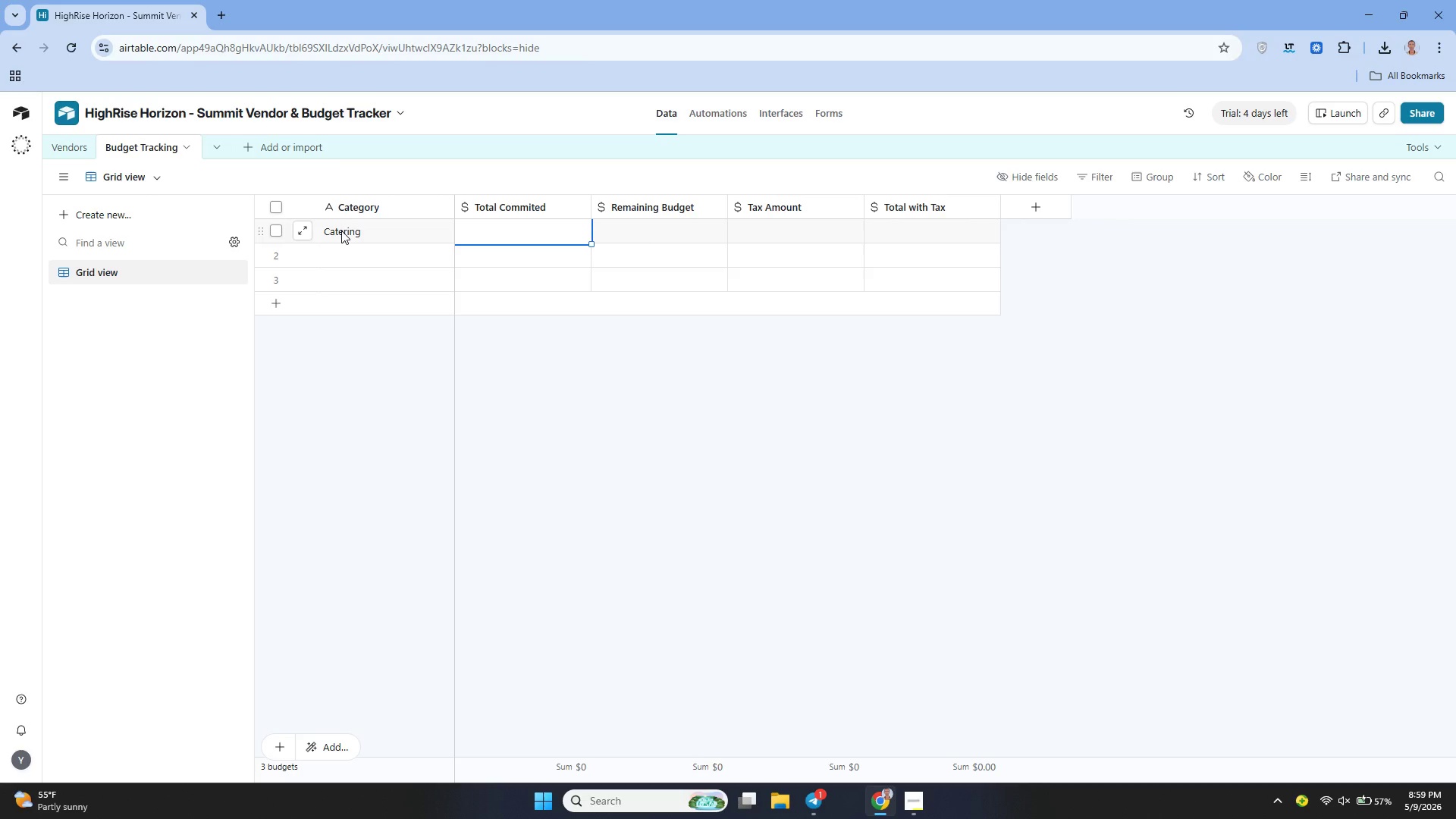 
left_click([371, 254])
 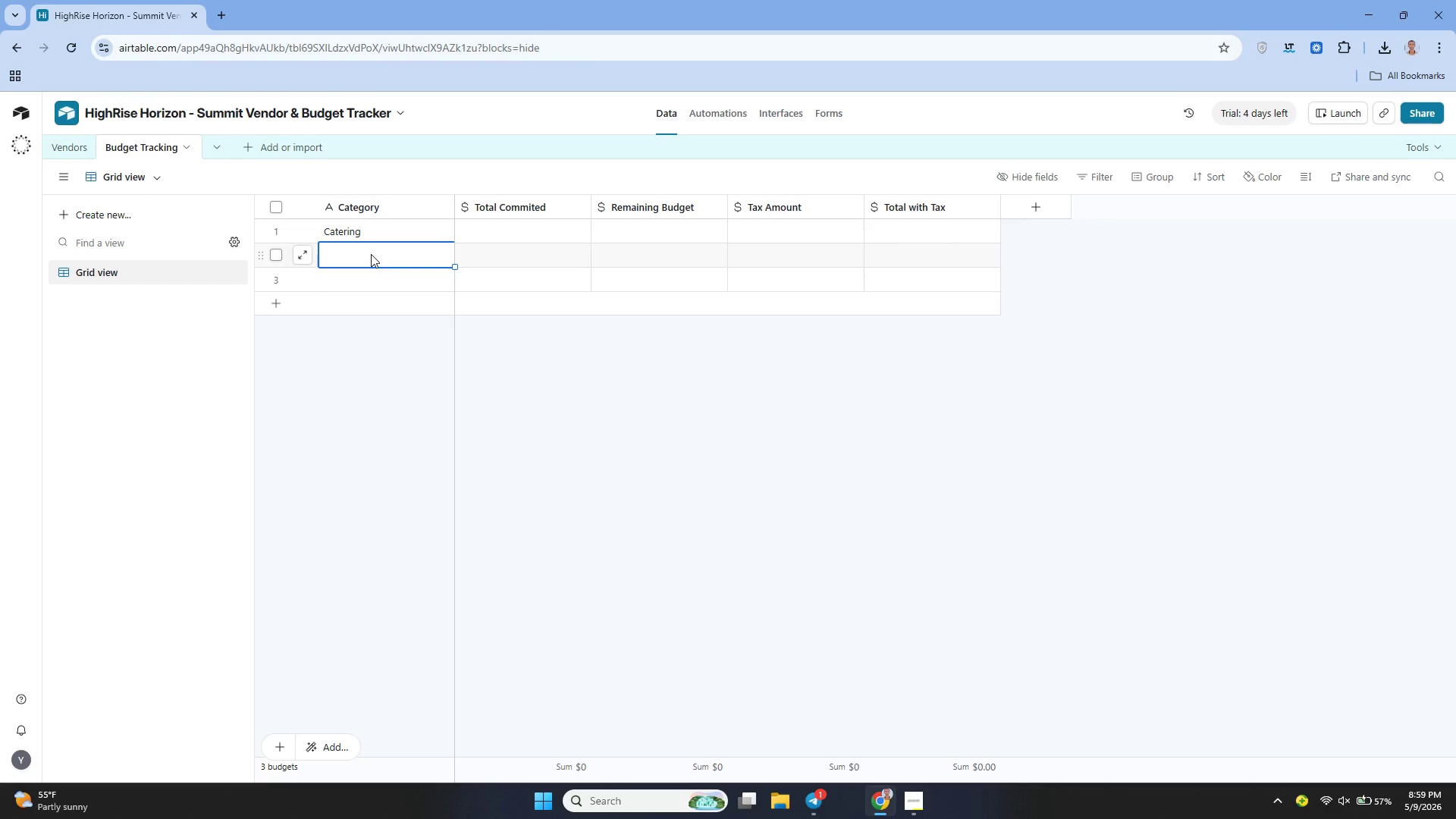 
left_click([371, 254])
 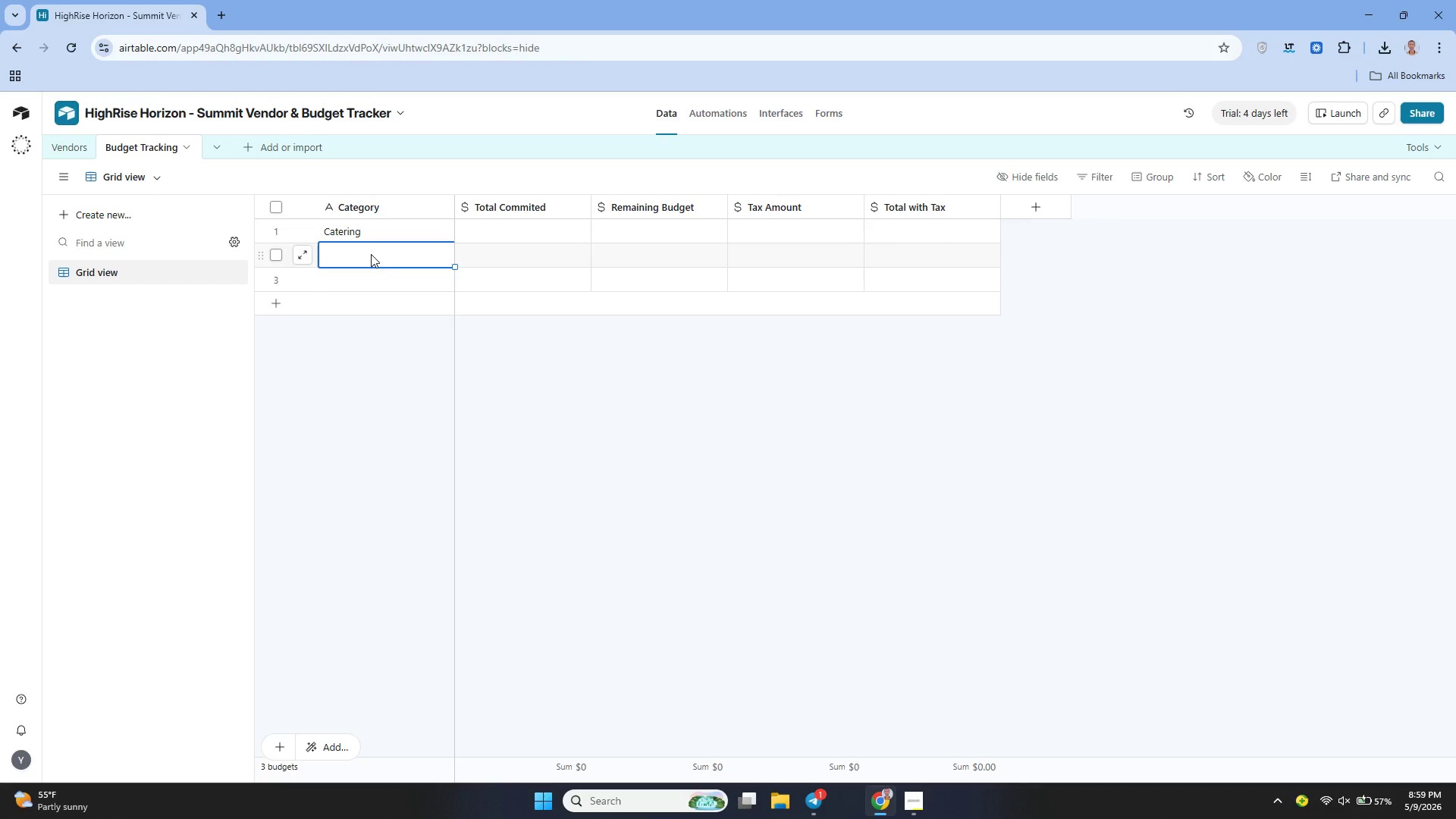 
type(AC)
 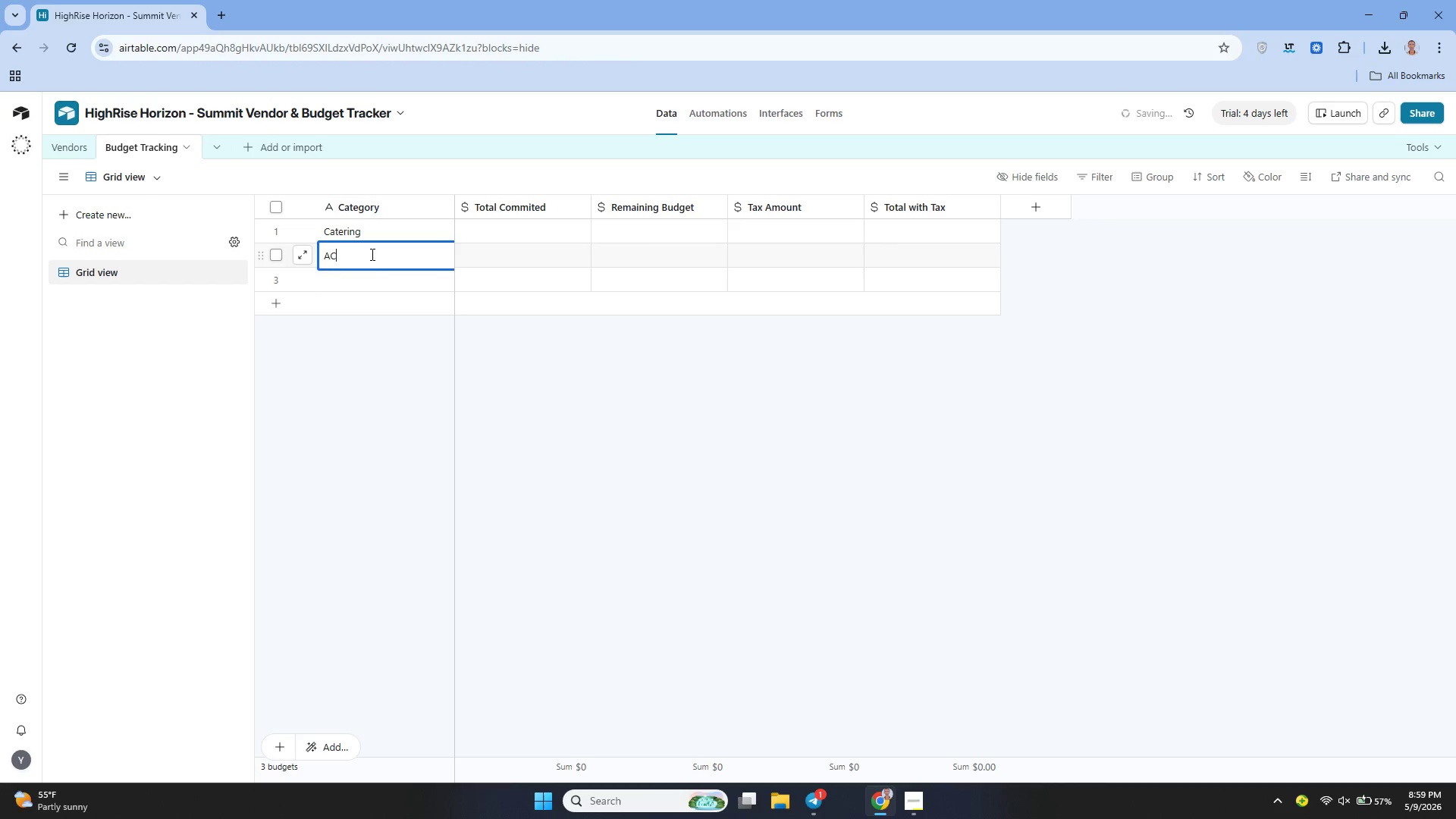 
key(Enter)
 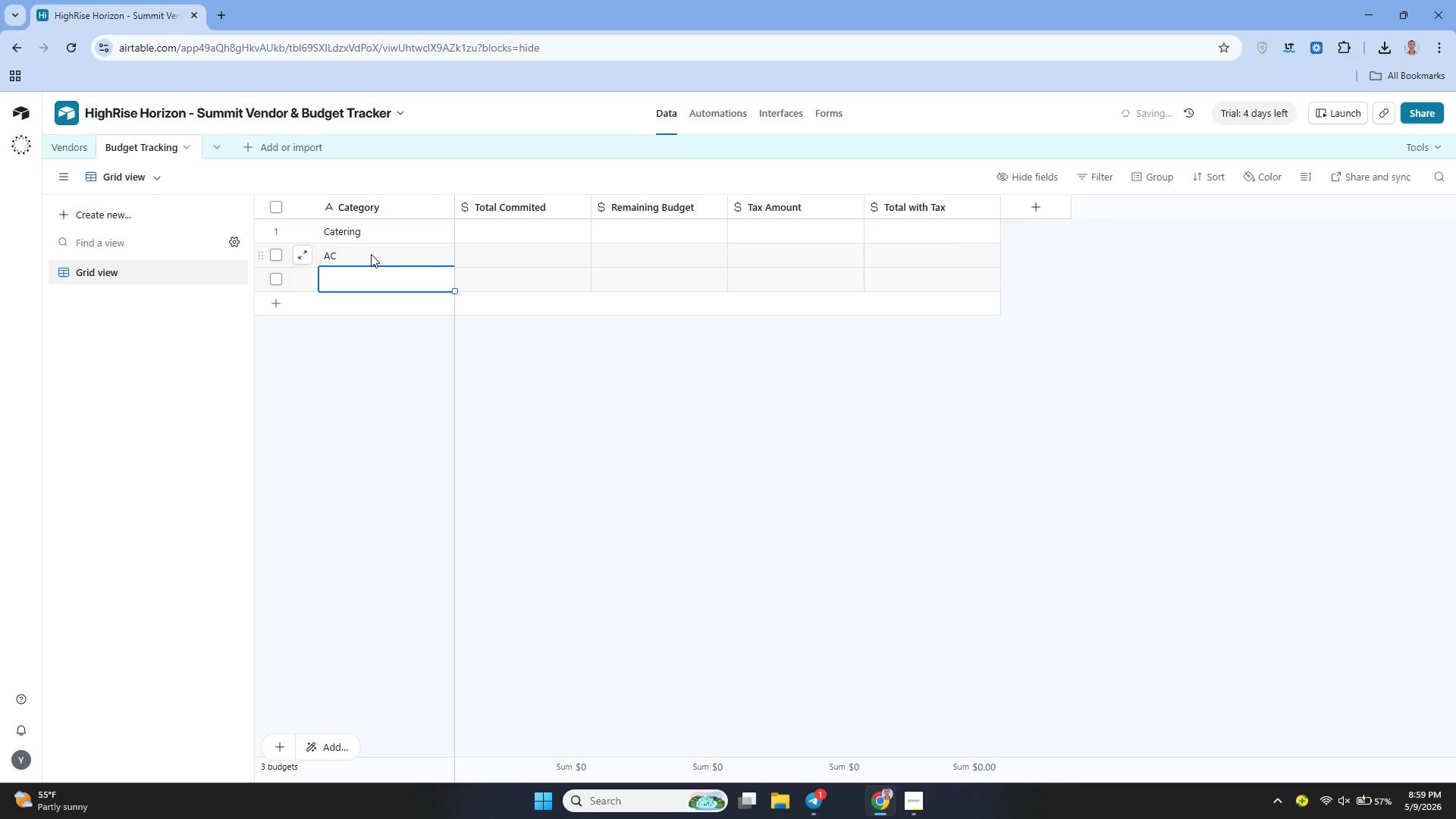 
key(Shift+ShiftRight)
 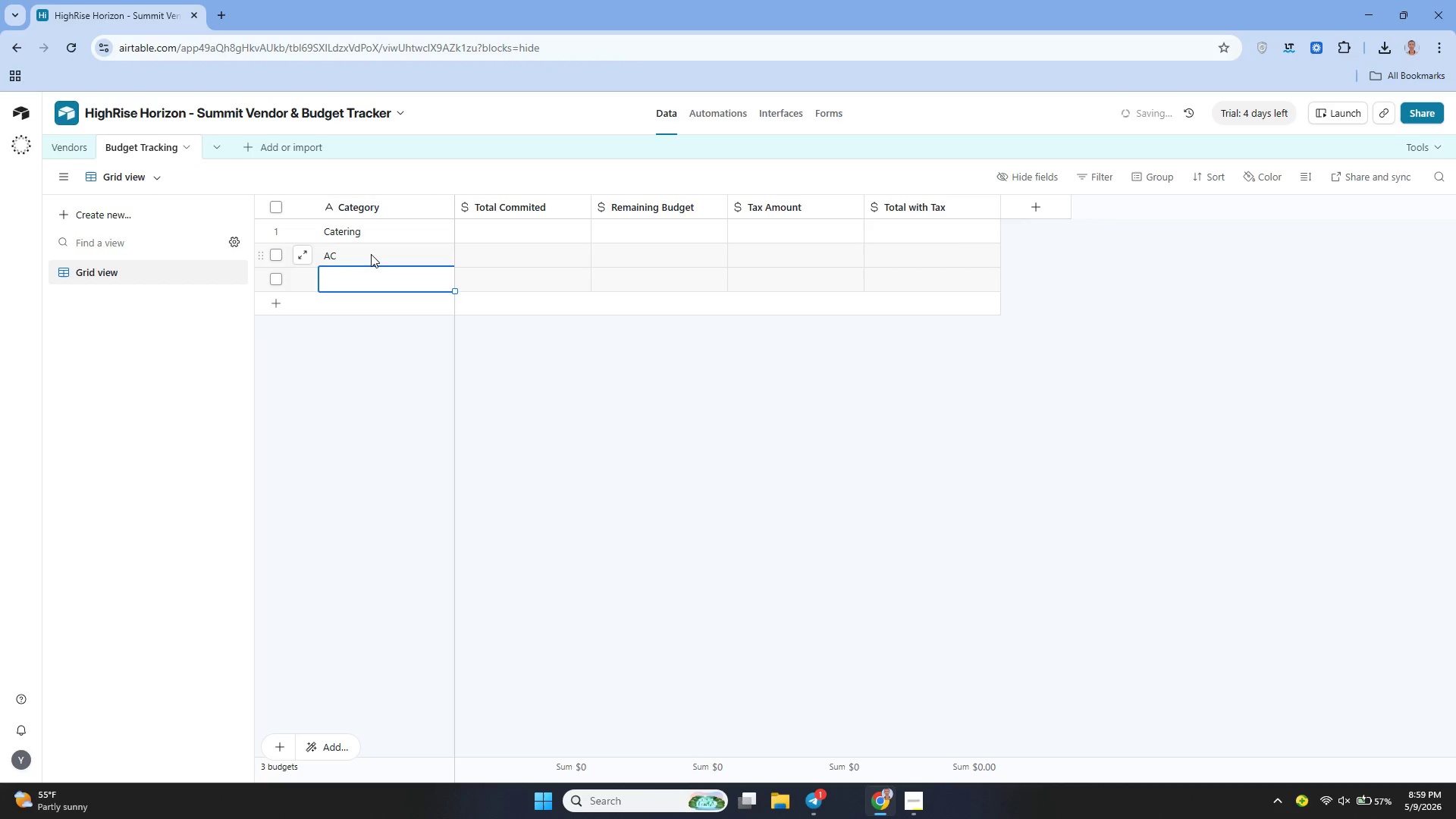 
key(ArrowUp)
 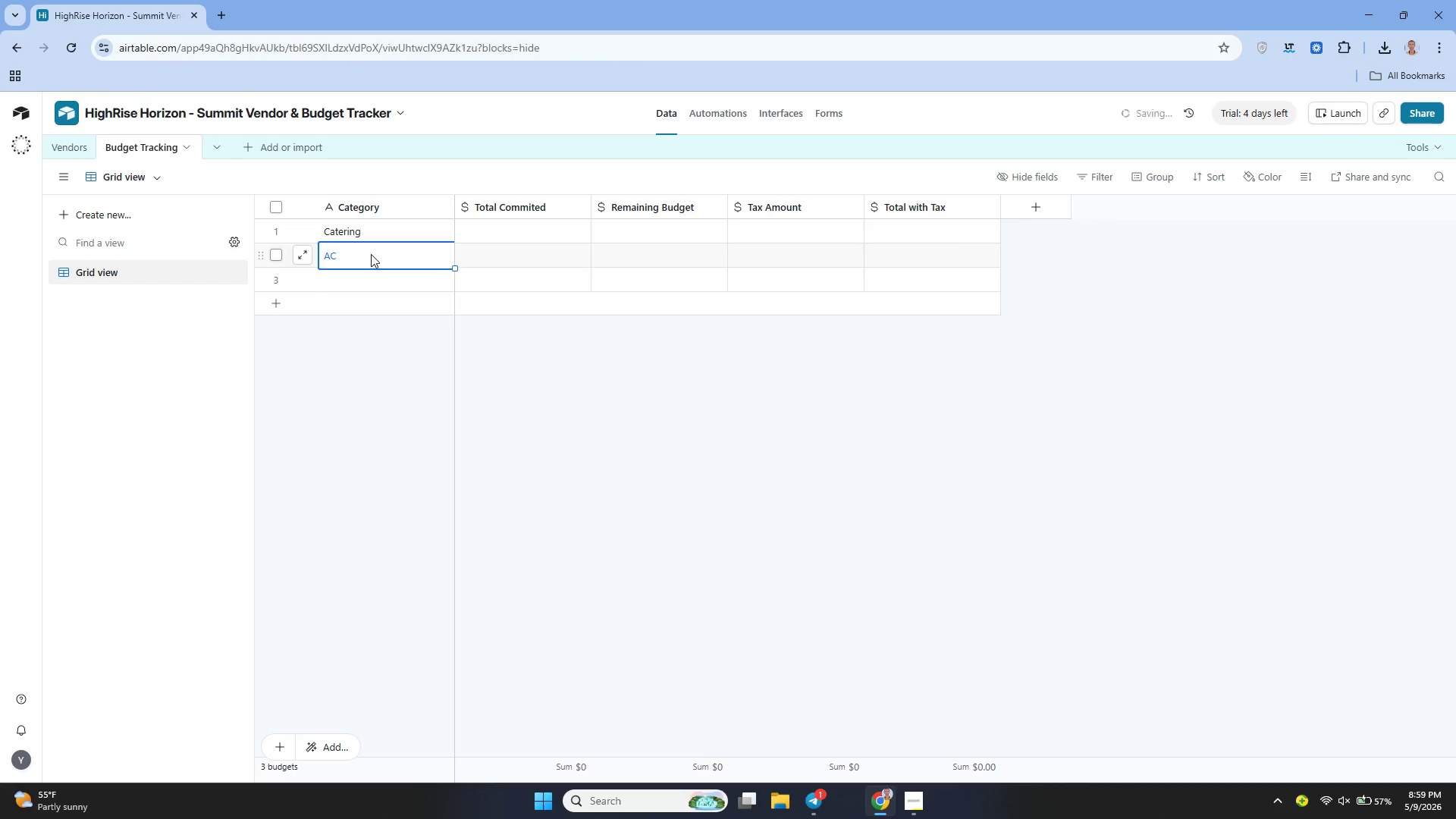 
key(Enter)
 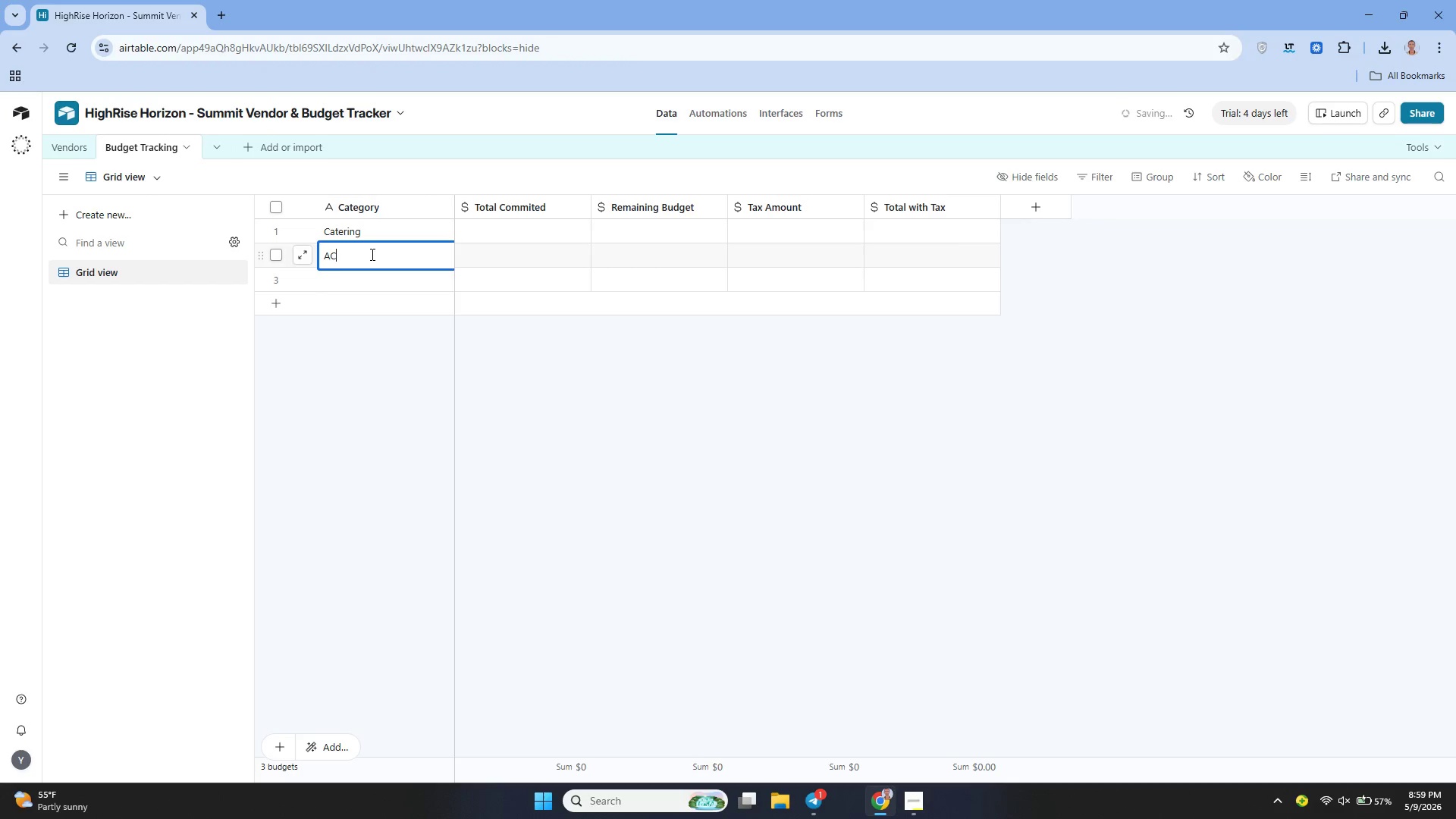 
key(Backspace)
 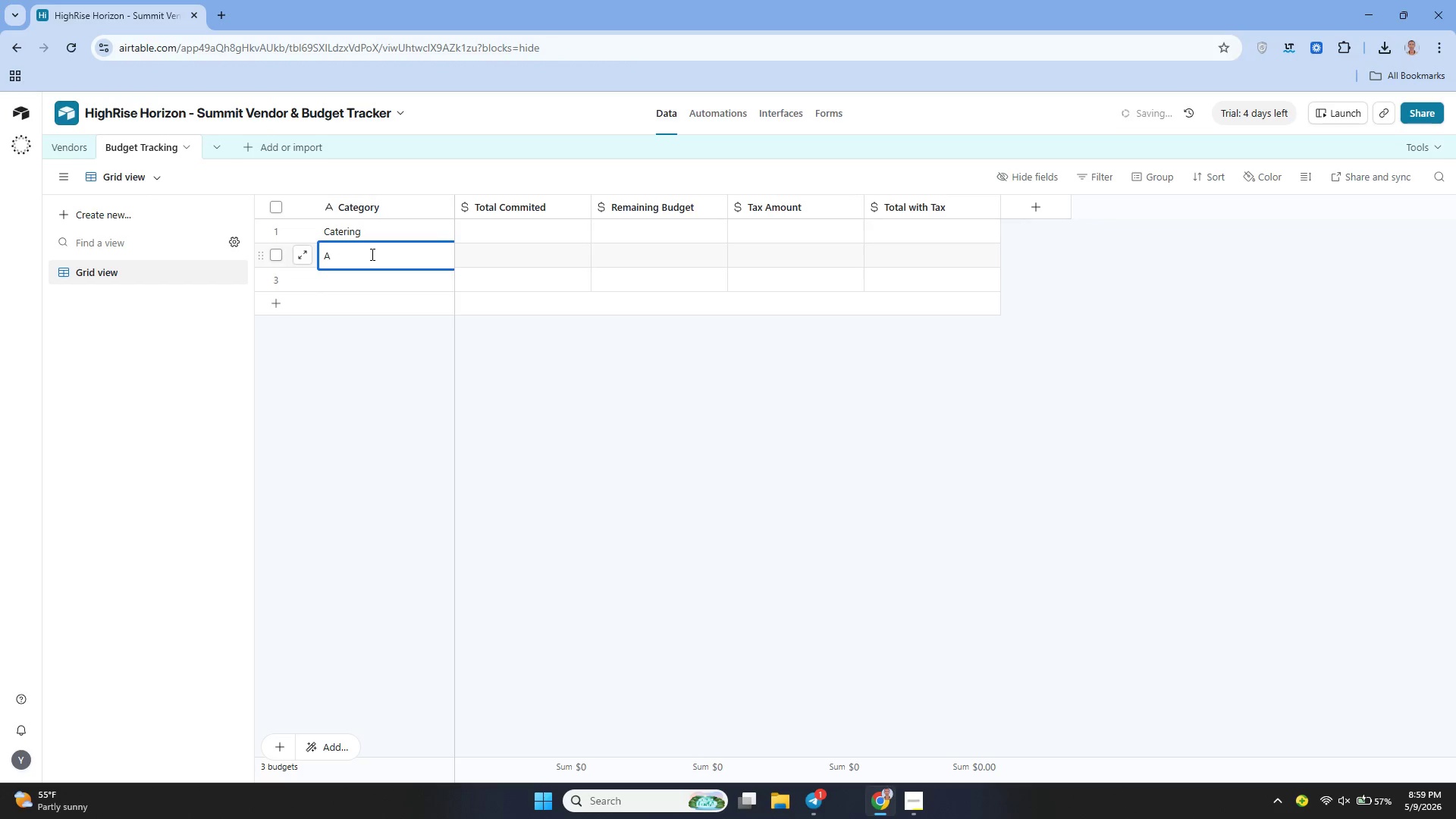 
key(Shift+V)
 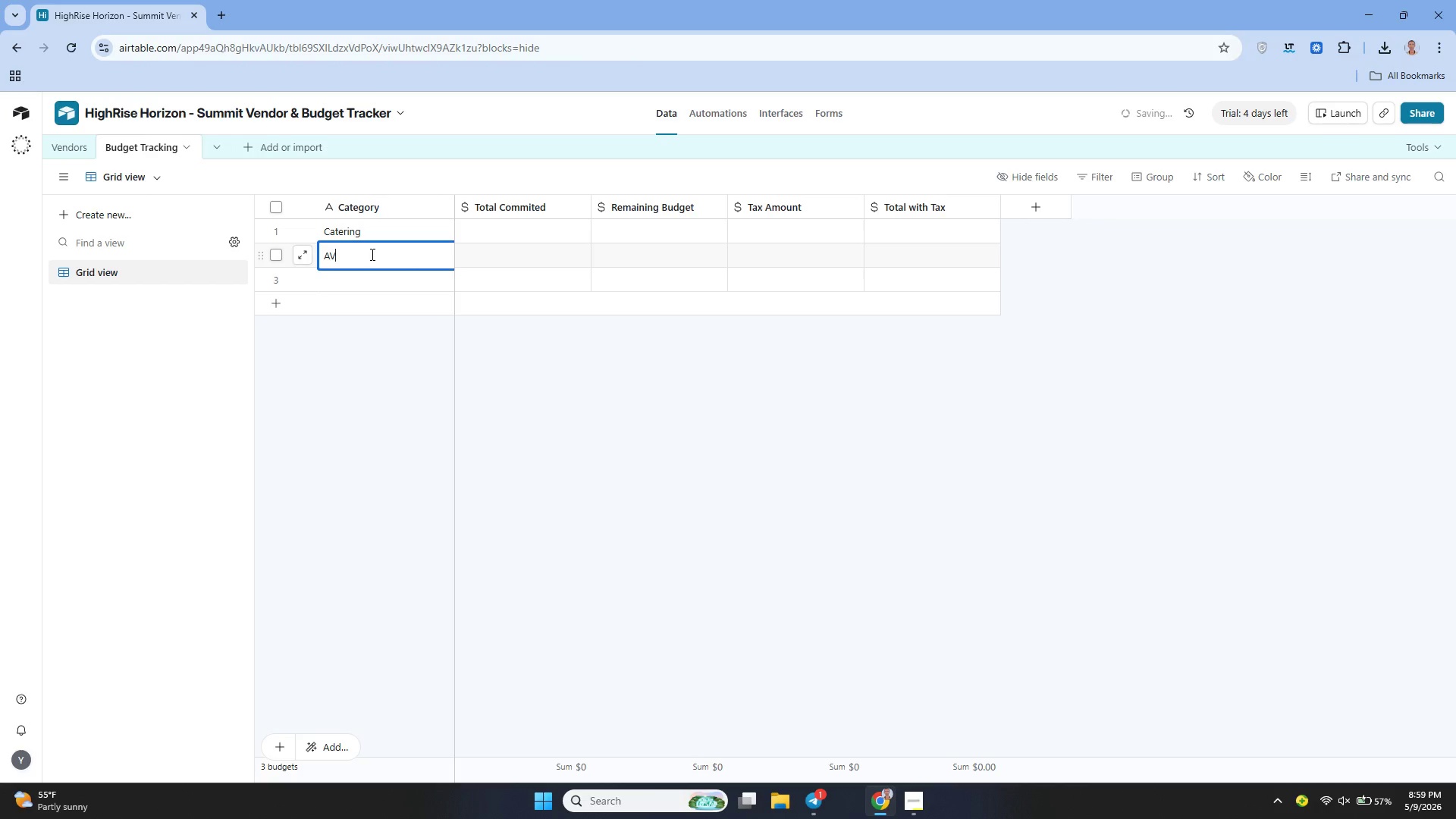 
key(Enter)
 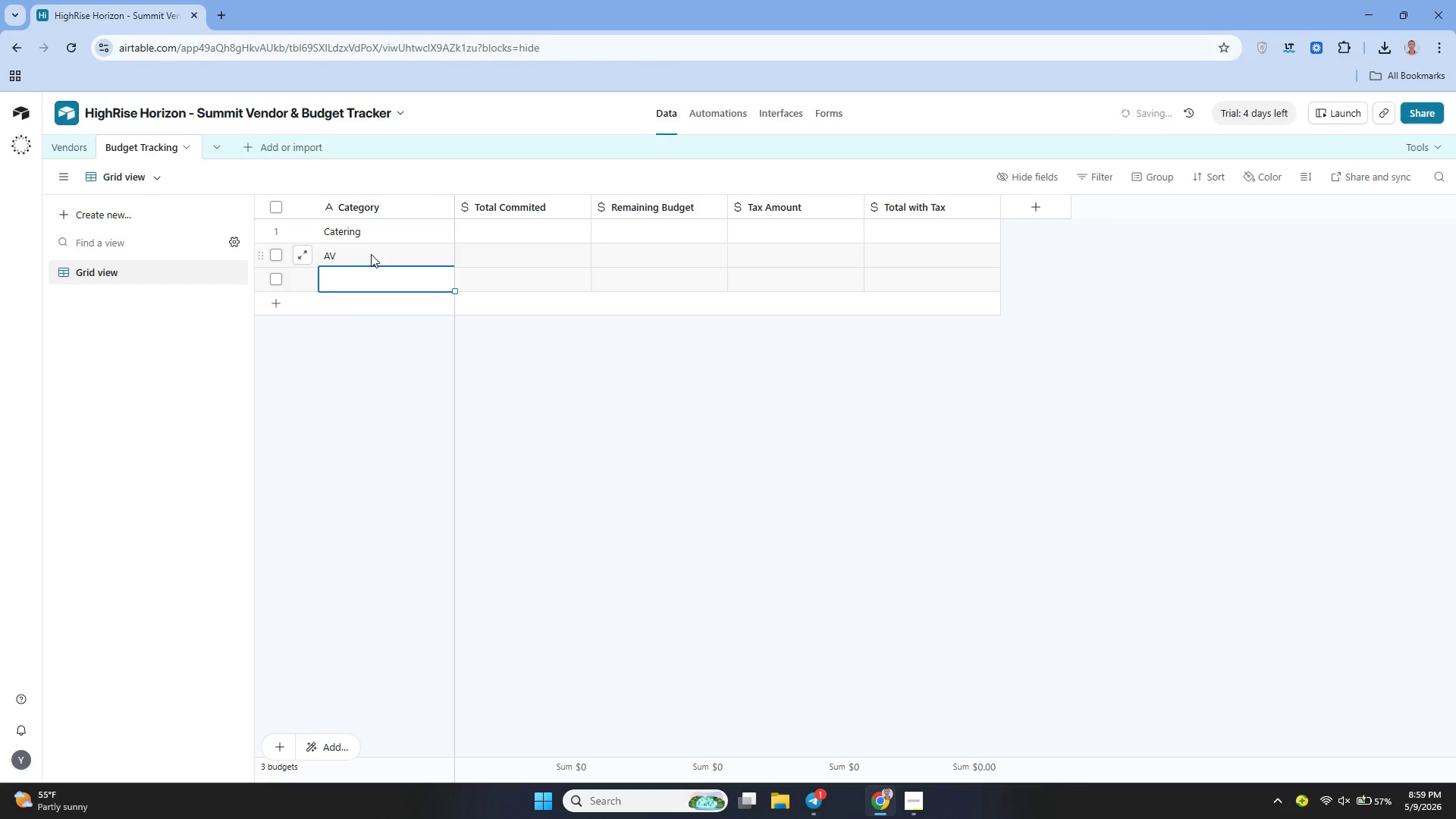 
type(Venue)
 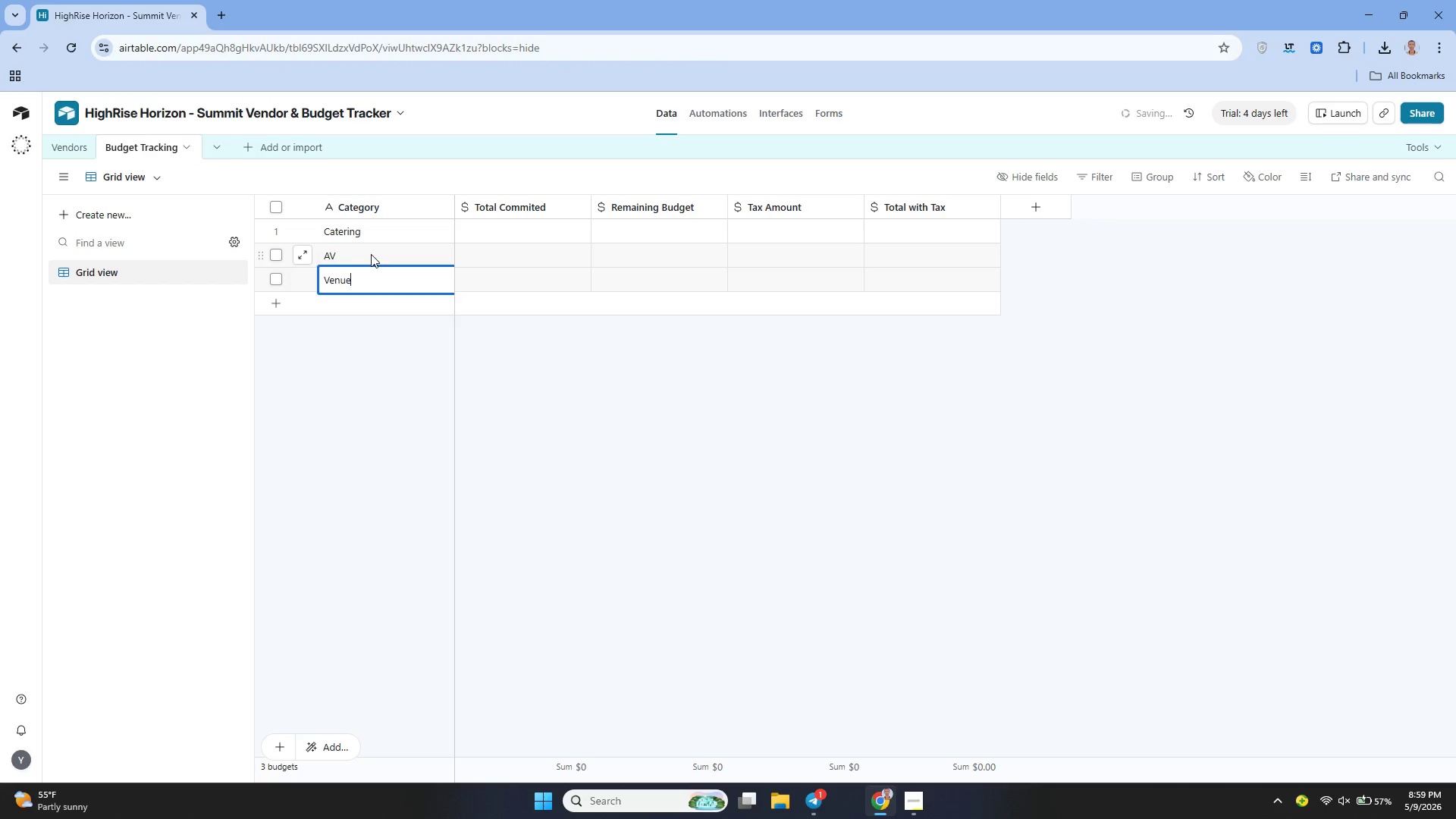 
key(Enter)
 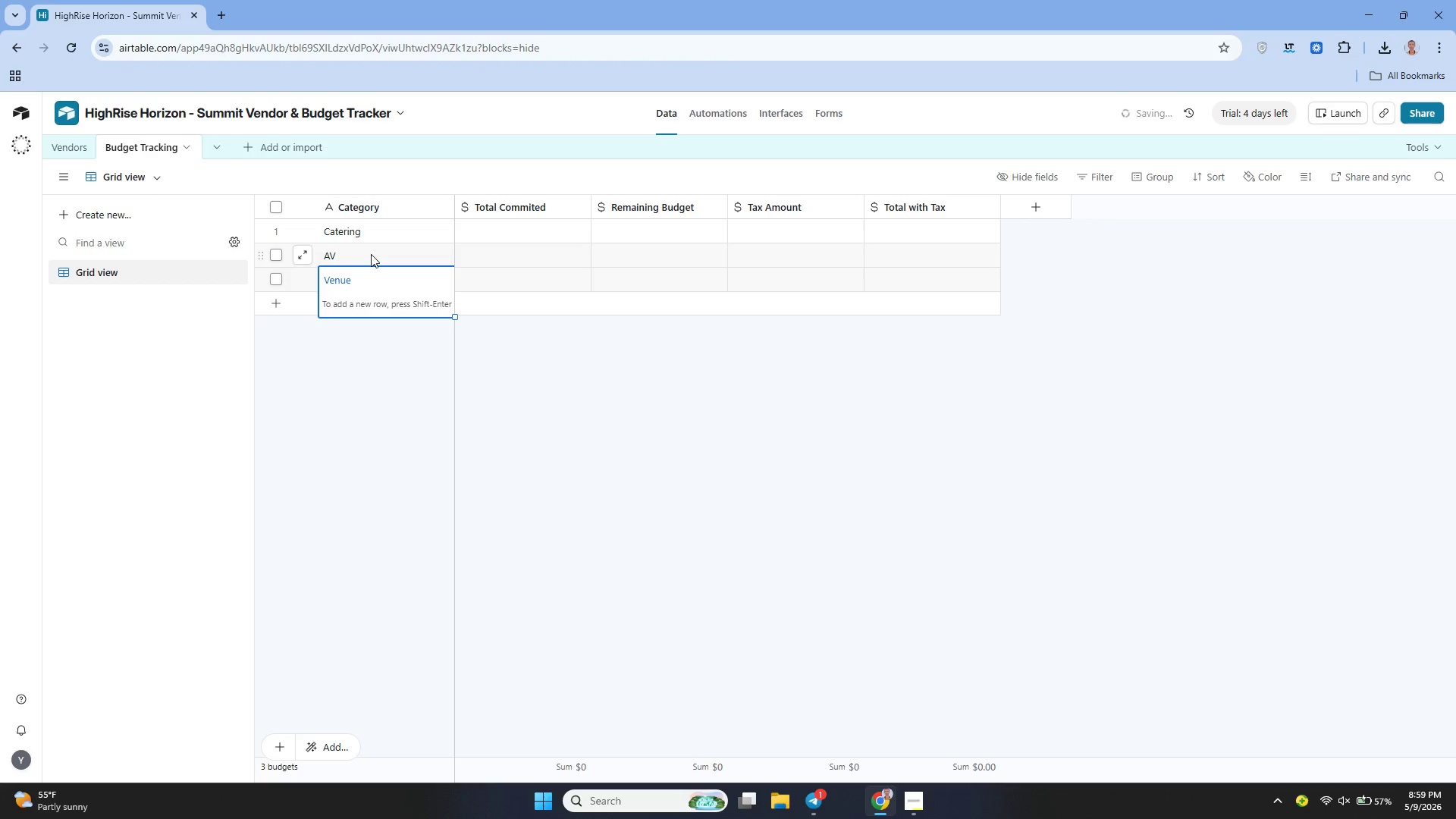 
key(Enter)
 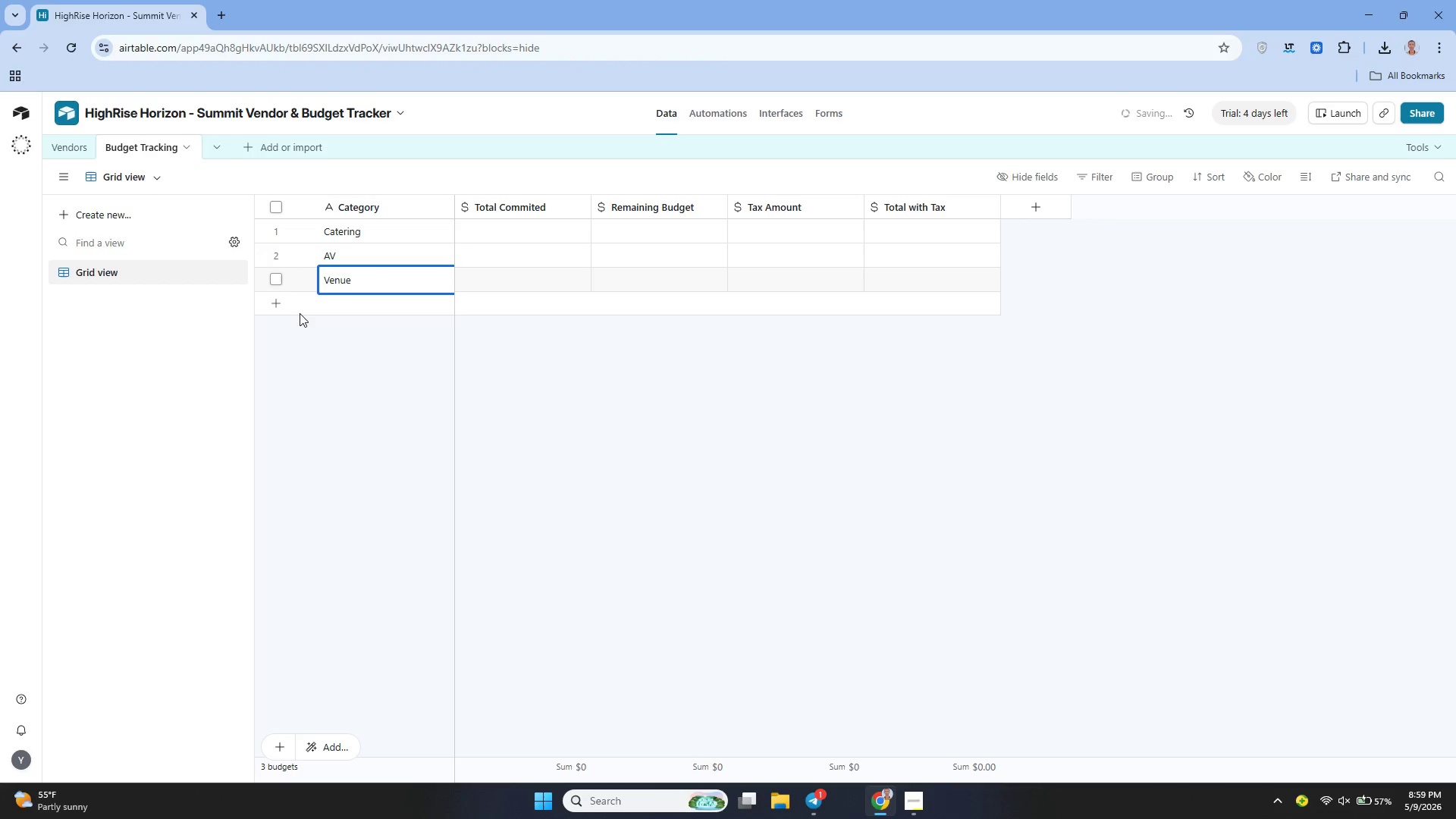 
left_click([275, 306])
 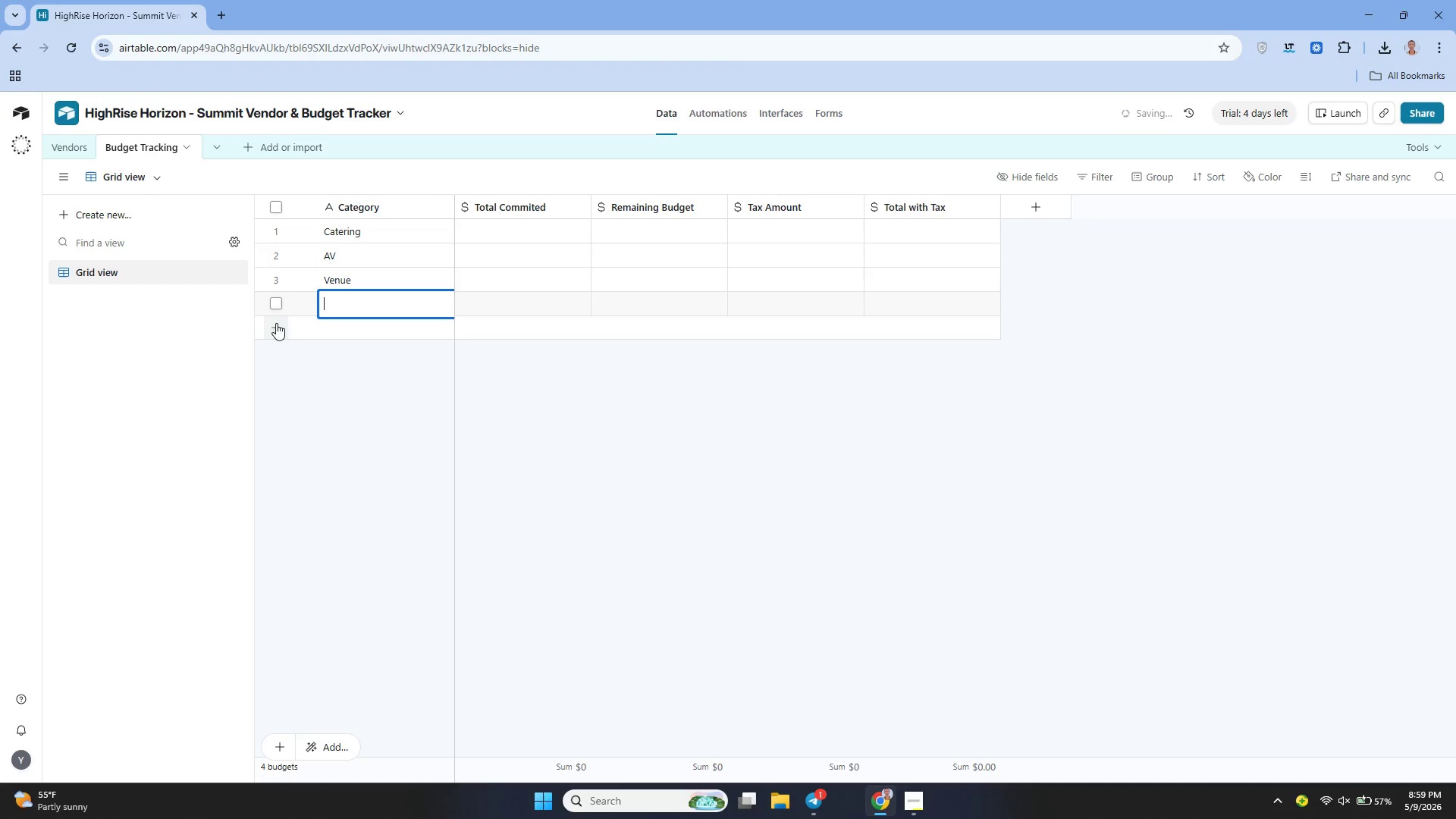 
left_click([275, 328])
 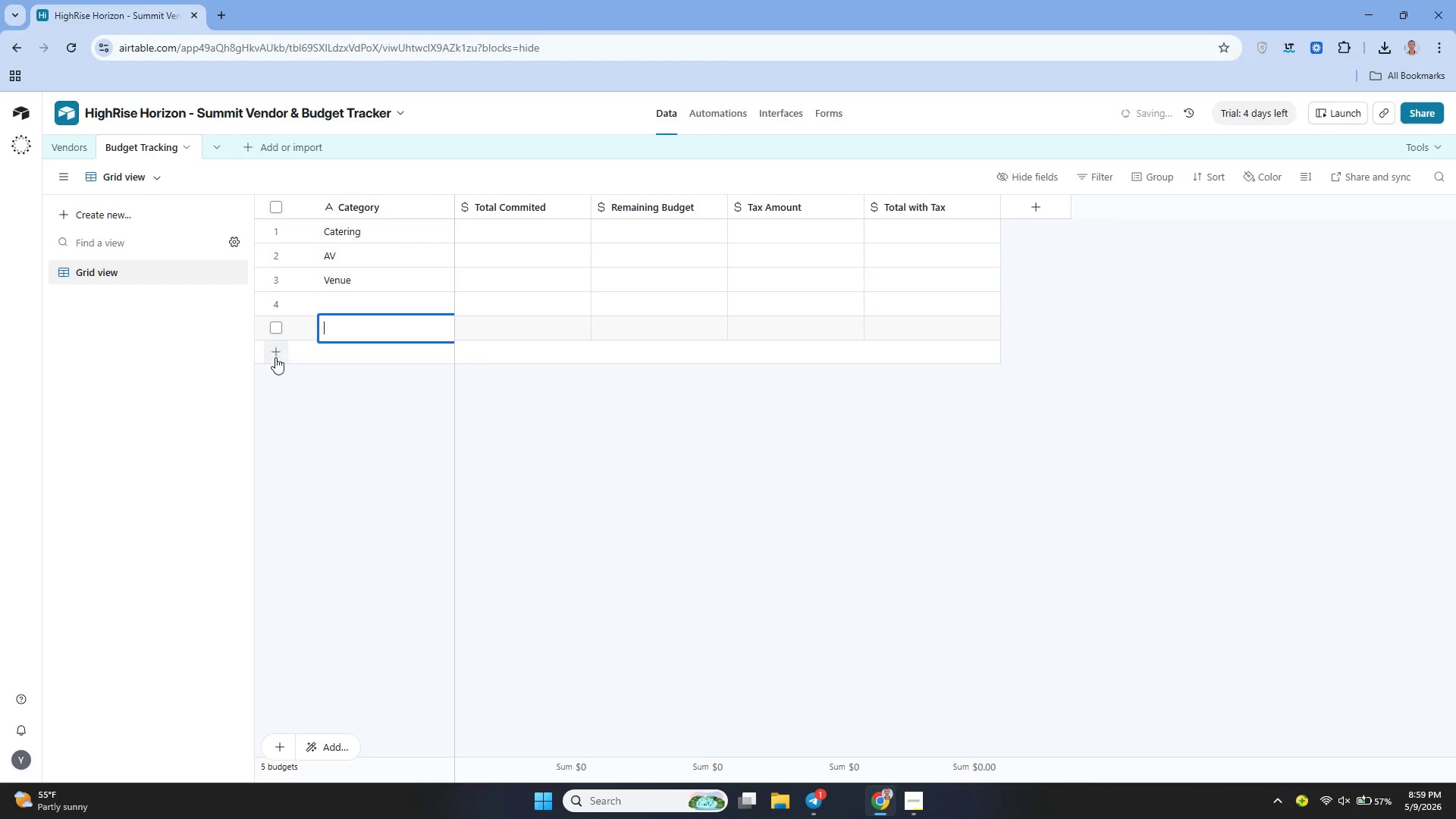 
left_click([275, 359])
 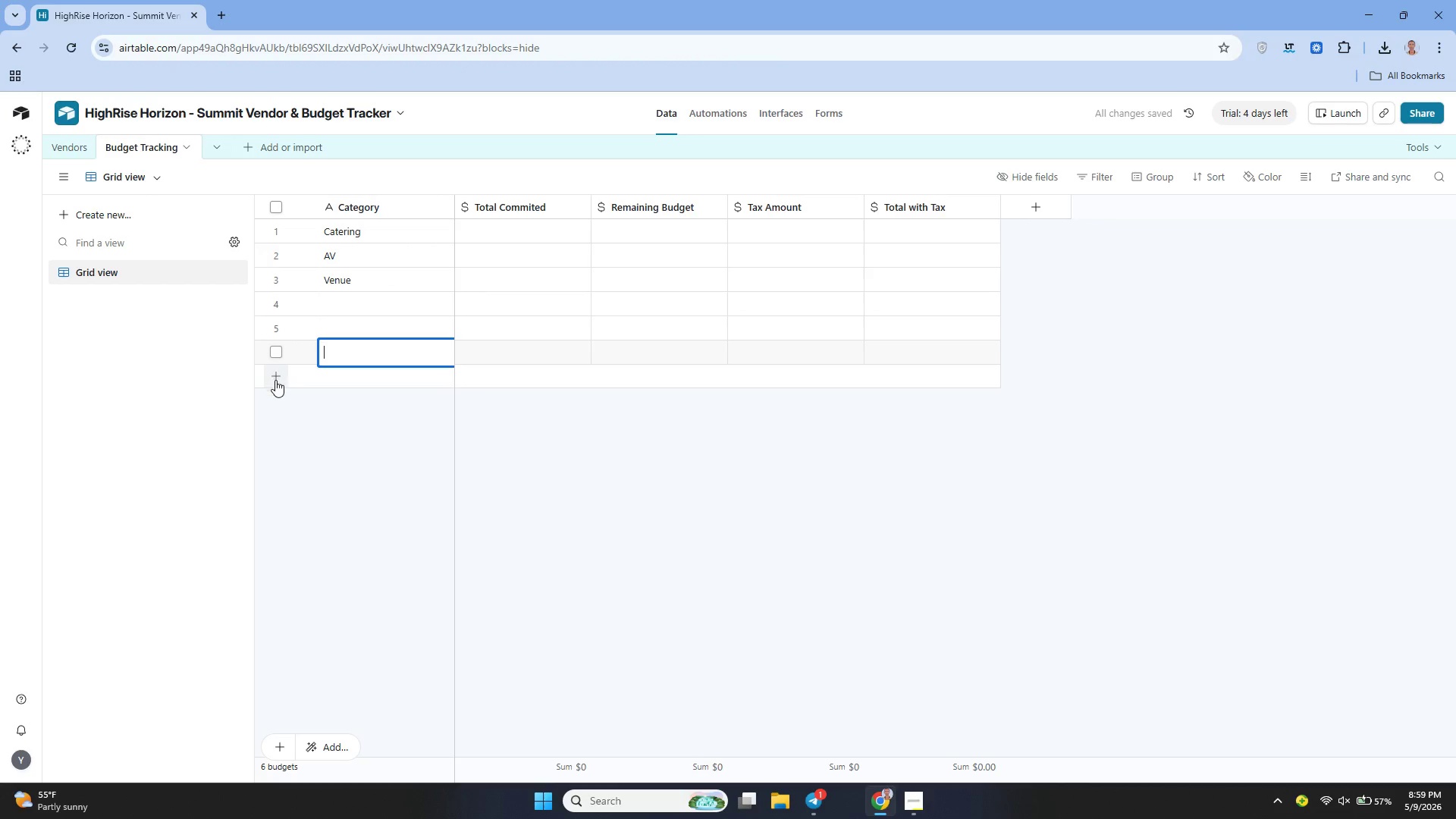 
left_click([275, 382])
 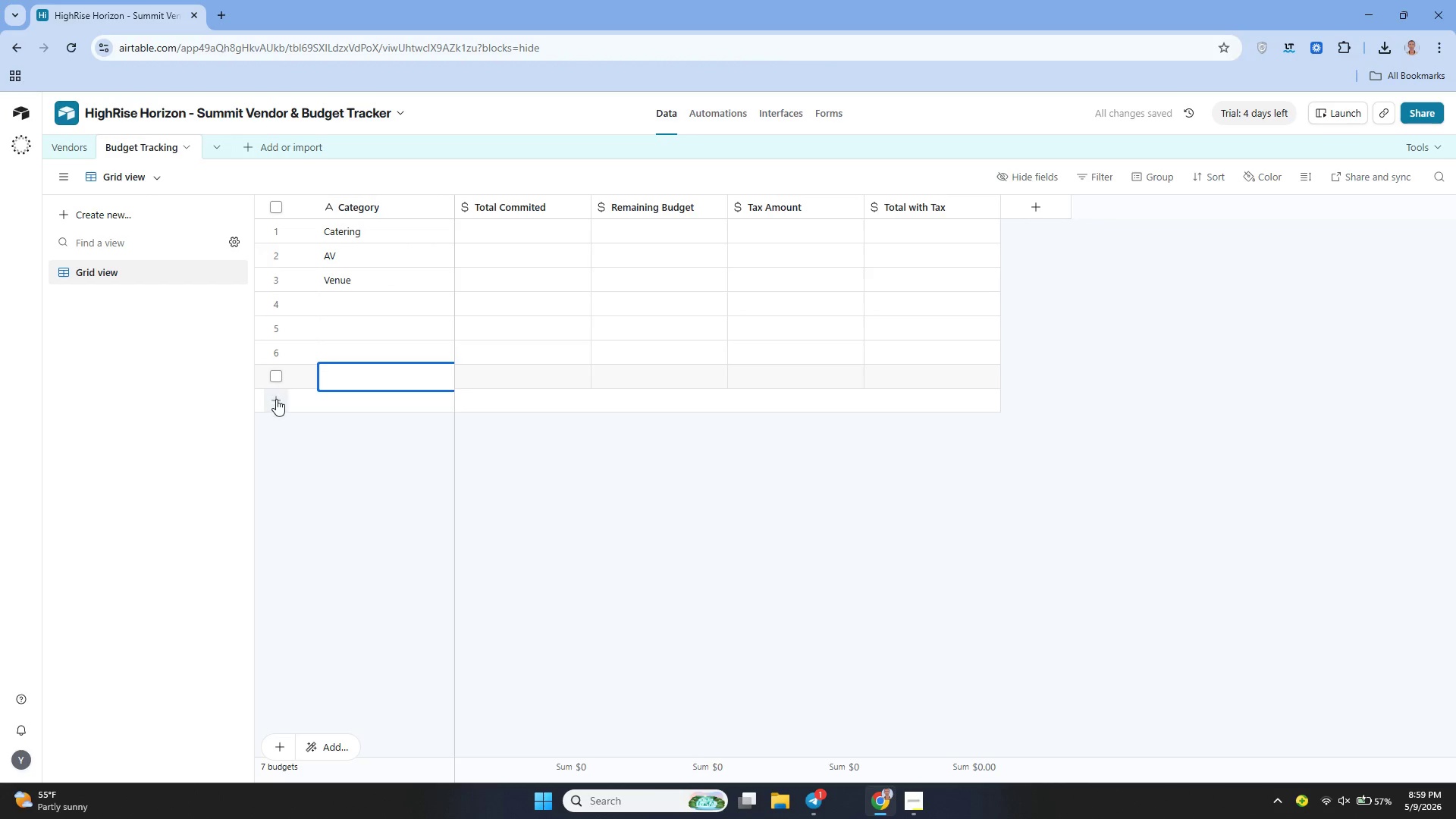 
left_click([276, 399])
 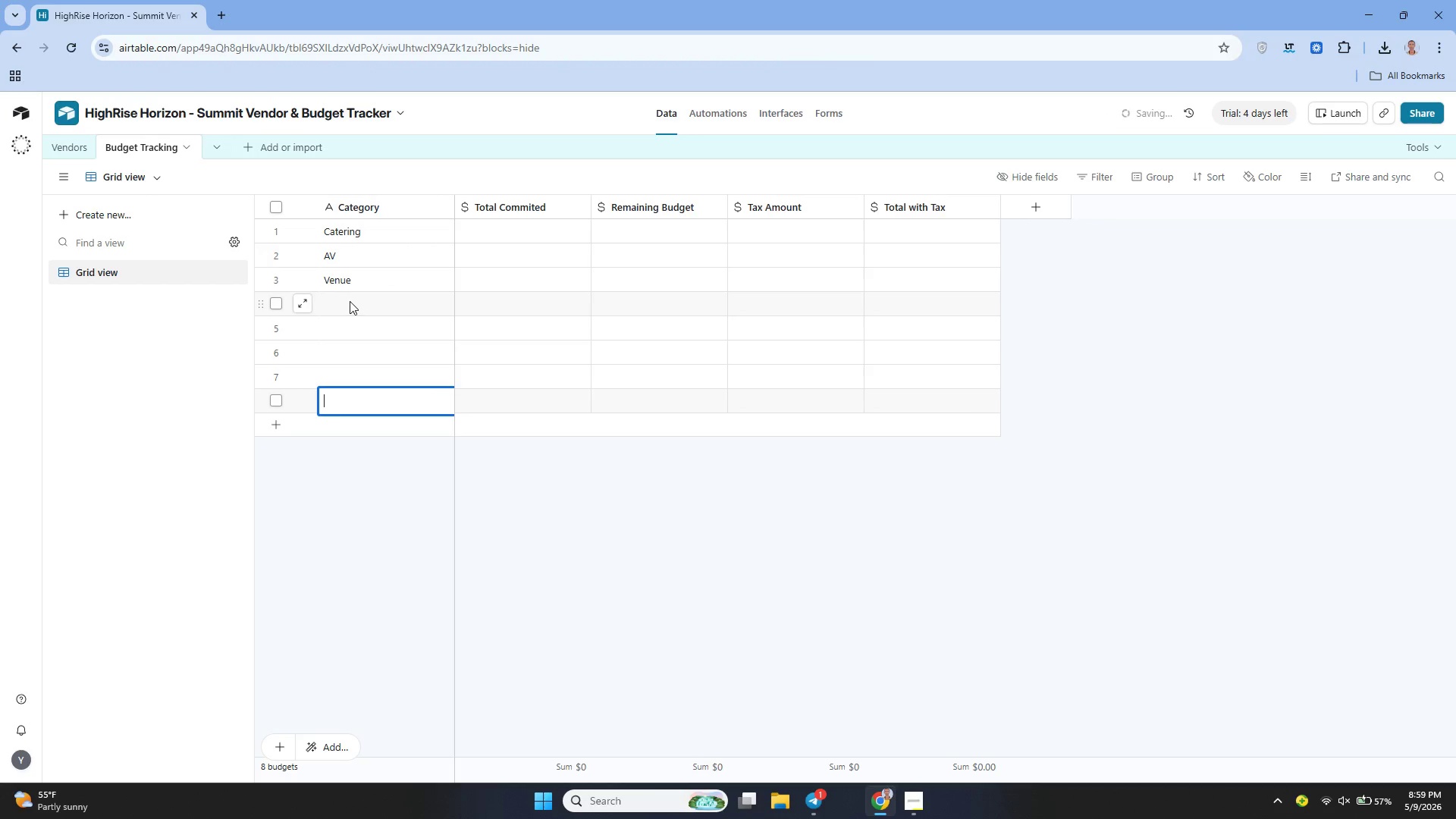 
left_click([350, 301])
 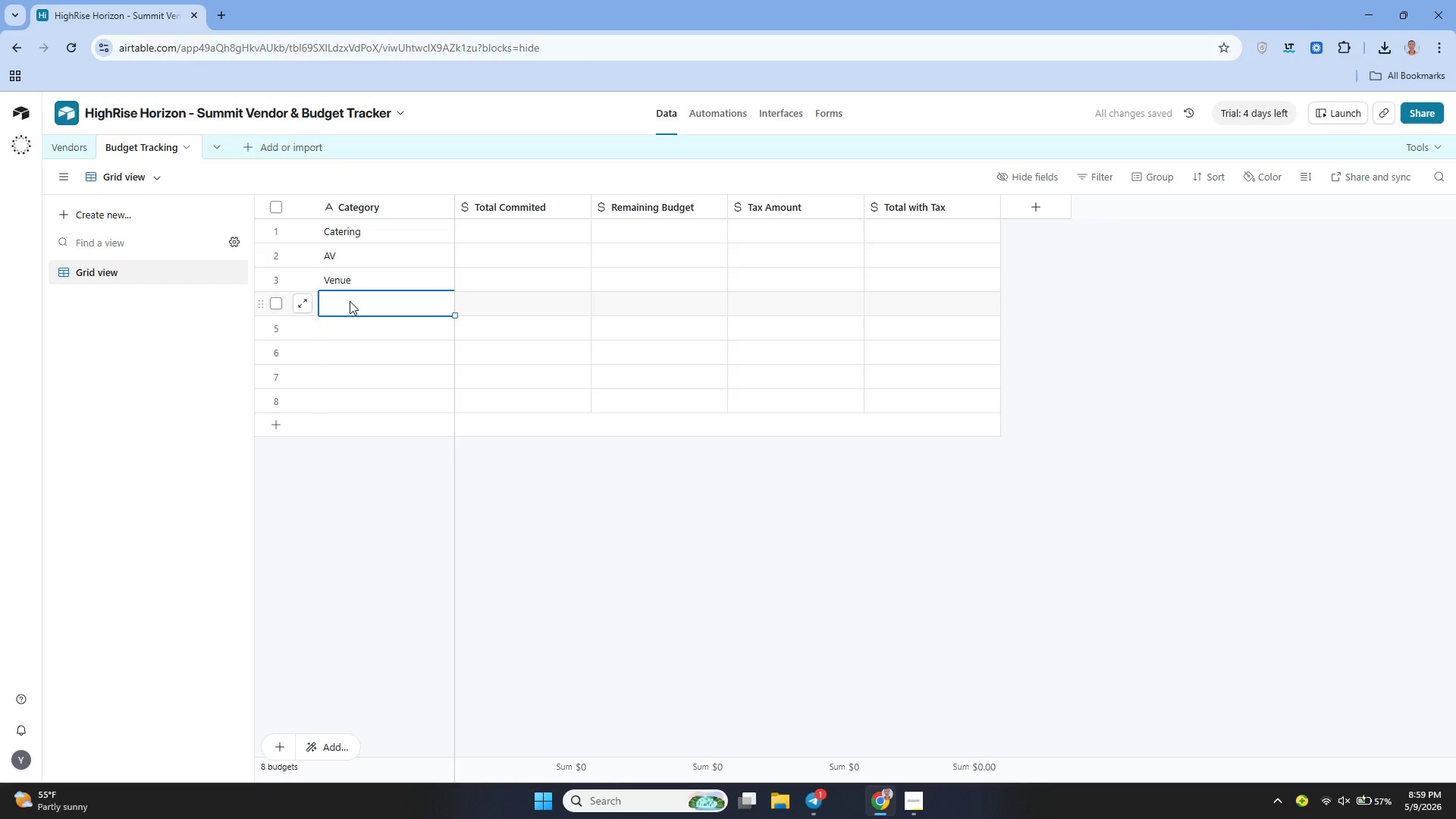 
type(Signage)
 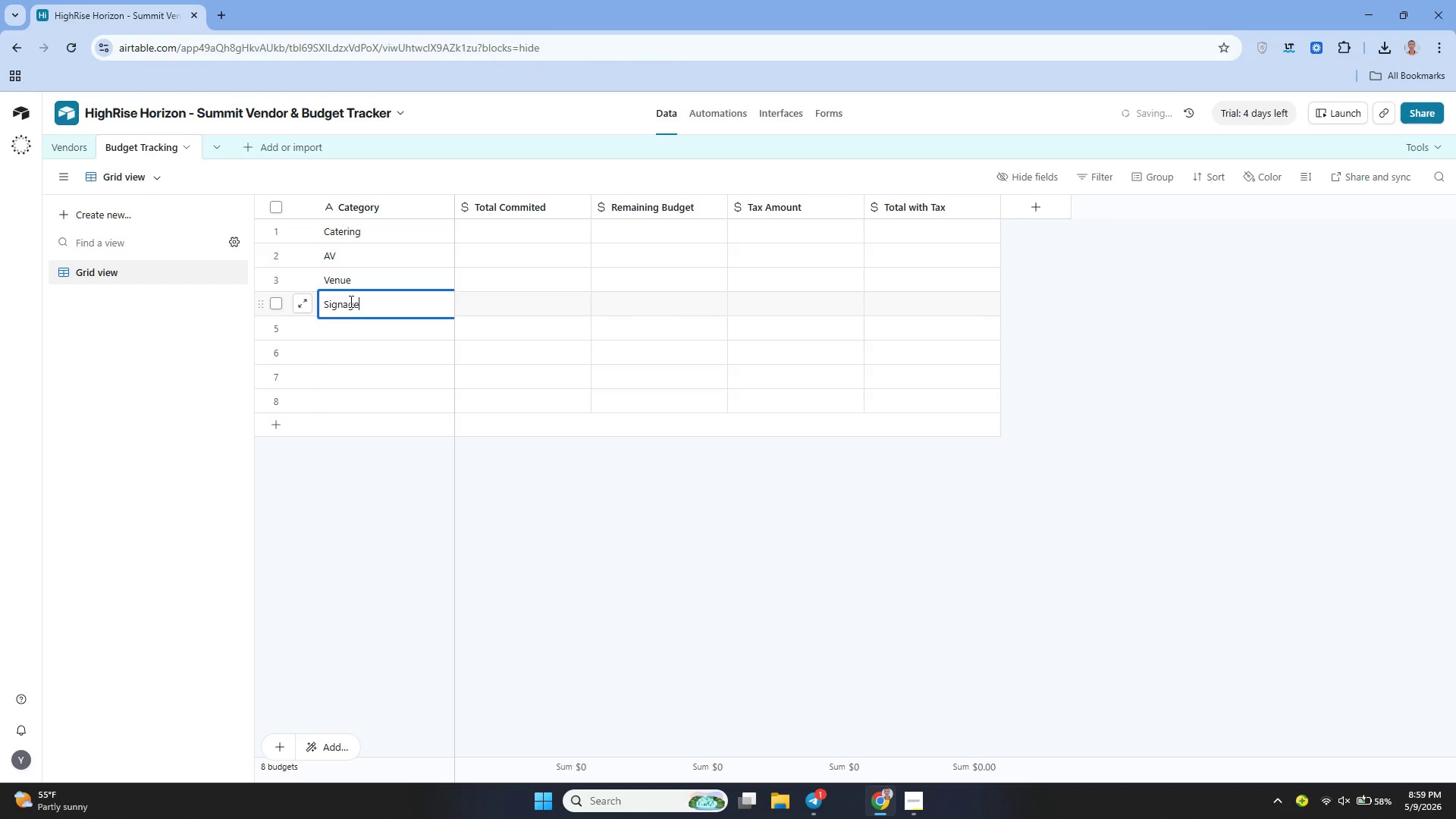 
key(Enter)
 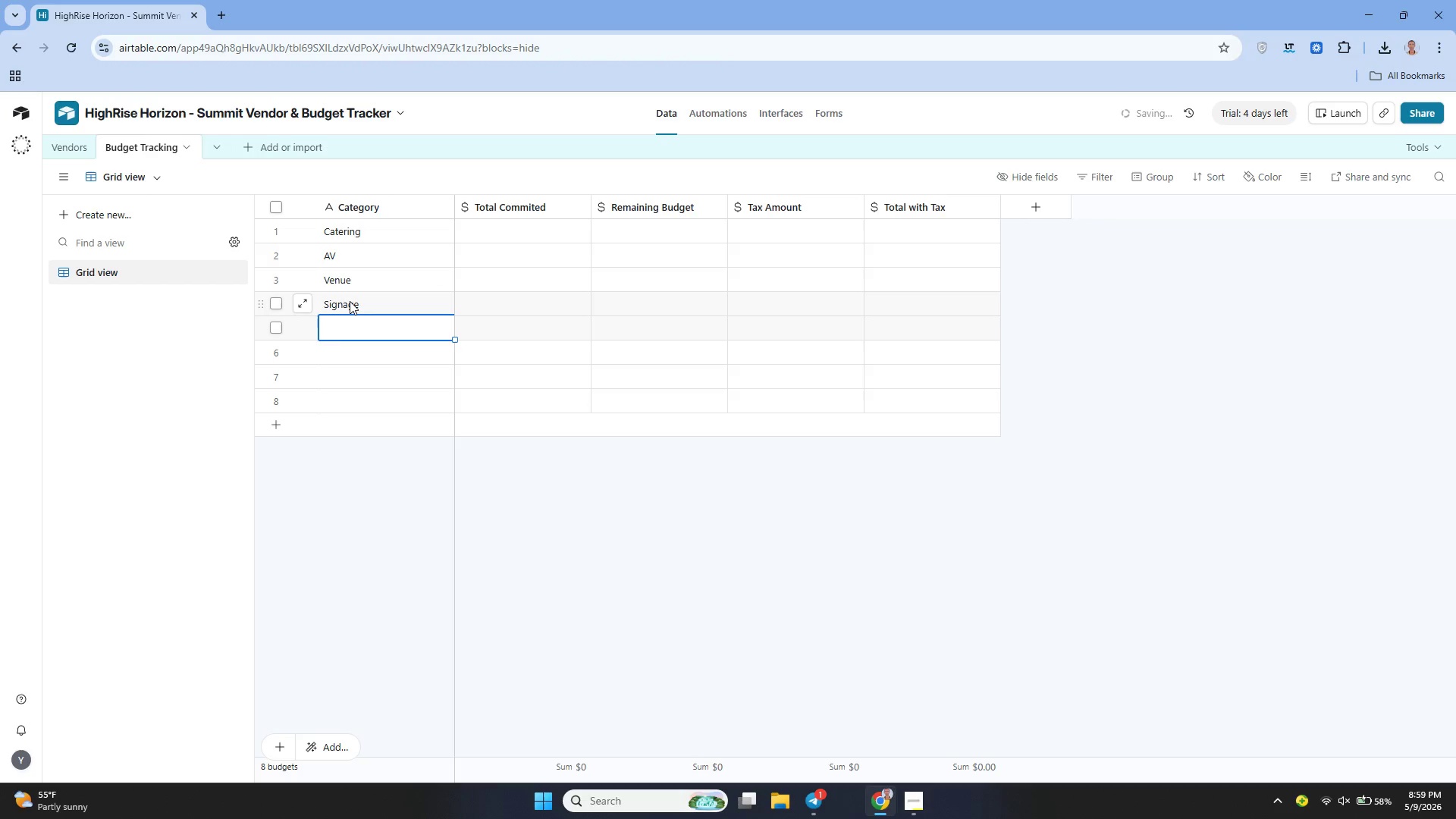 
type(Transporta)
 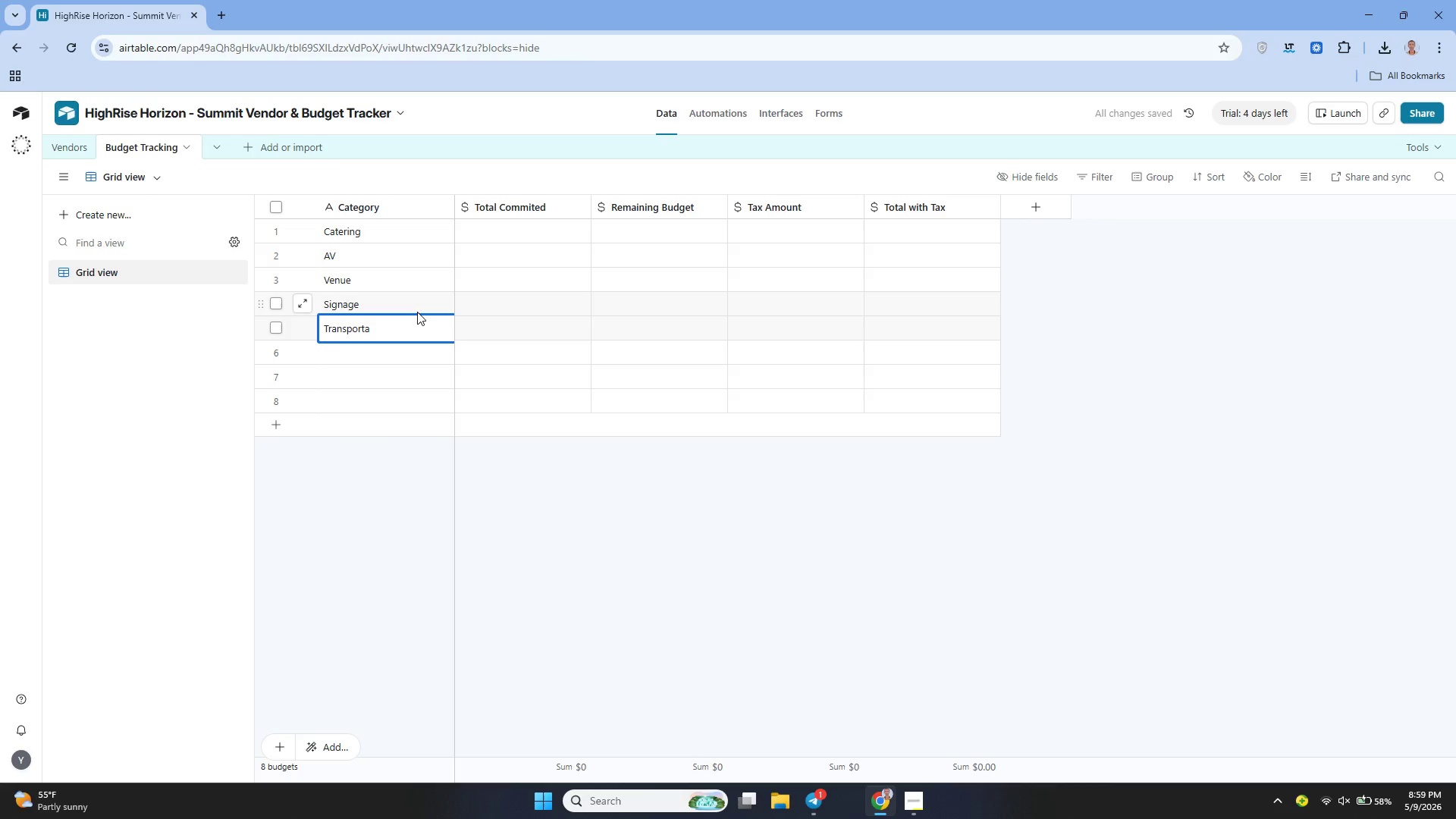 
type(tion)
 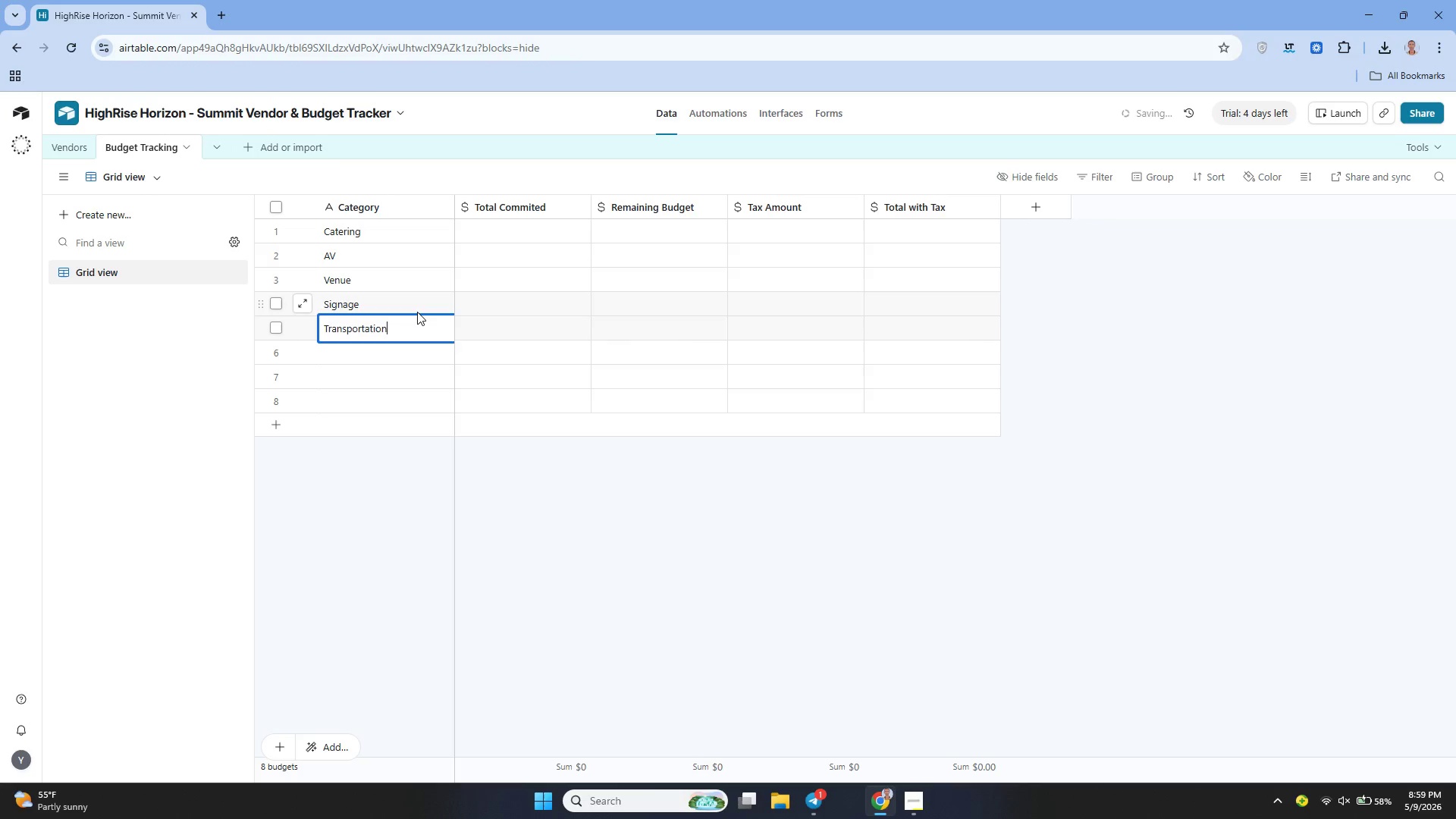 
key(Enter)
 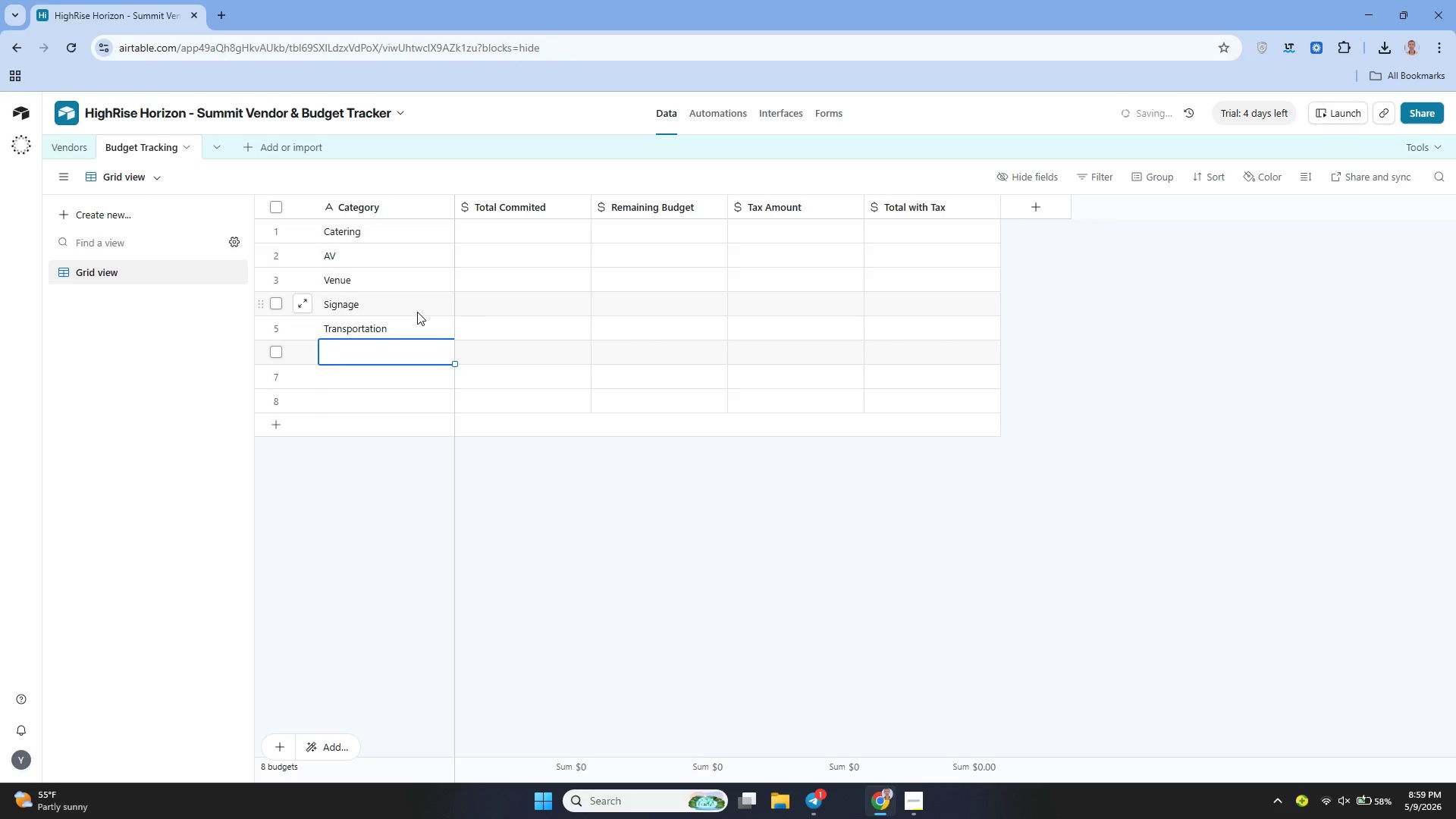 
type(Security)
 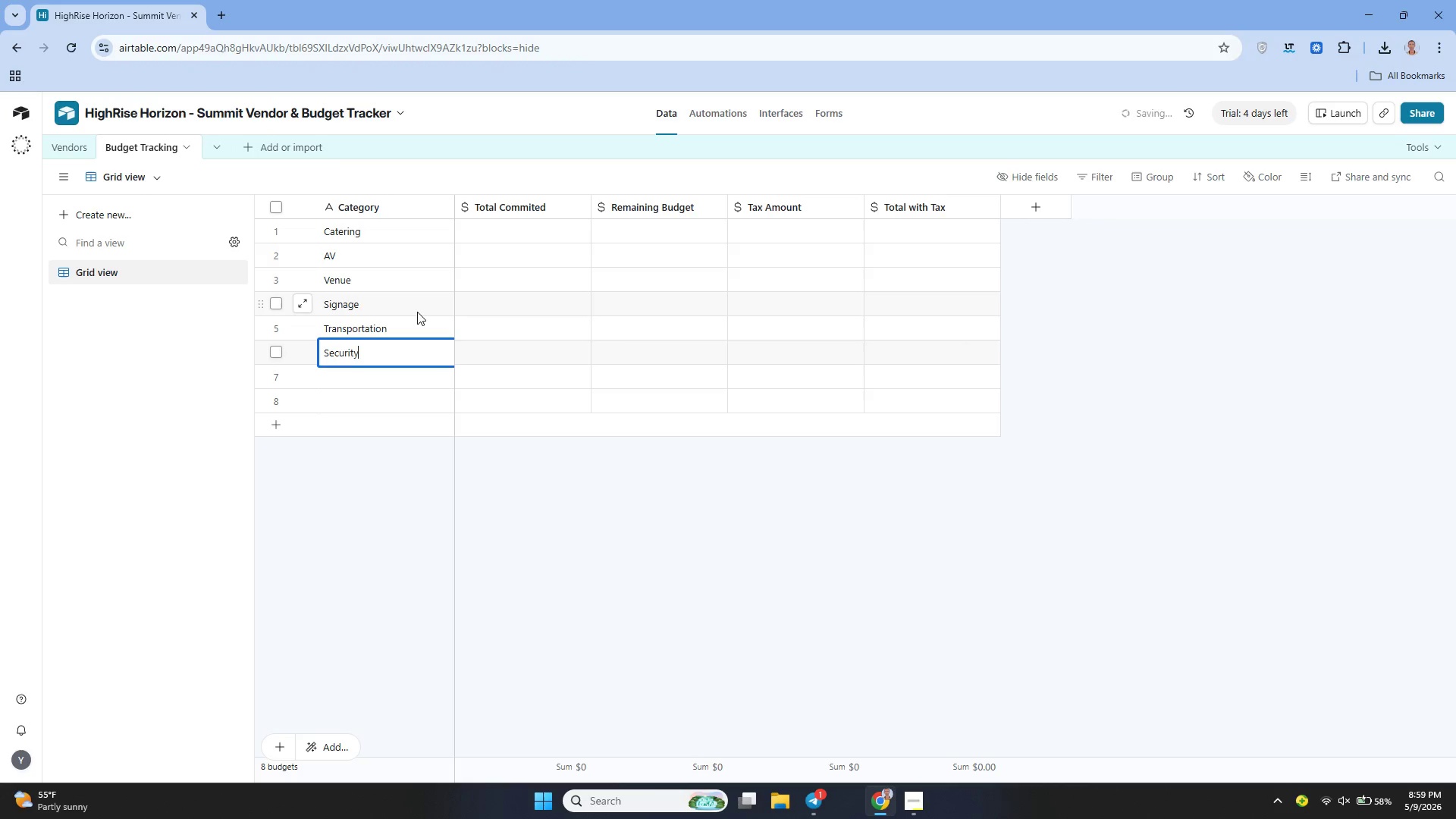 
key(Enter)
 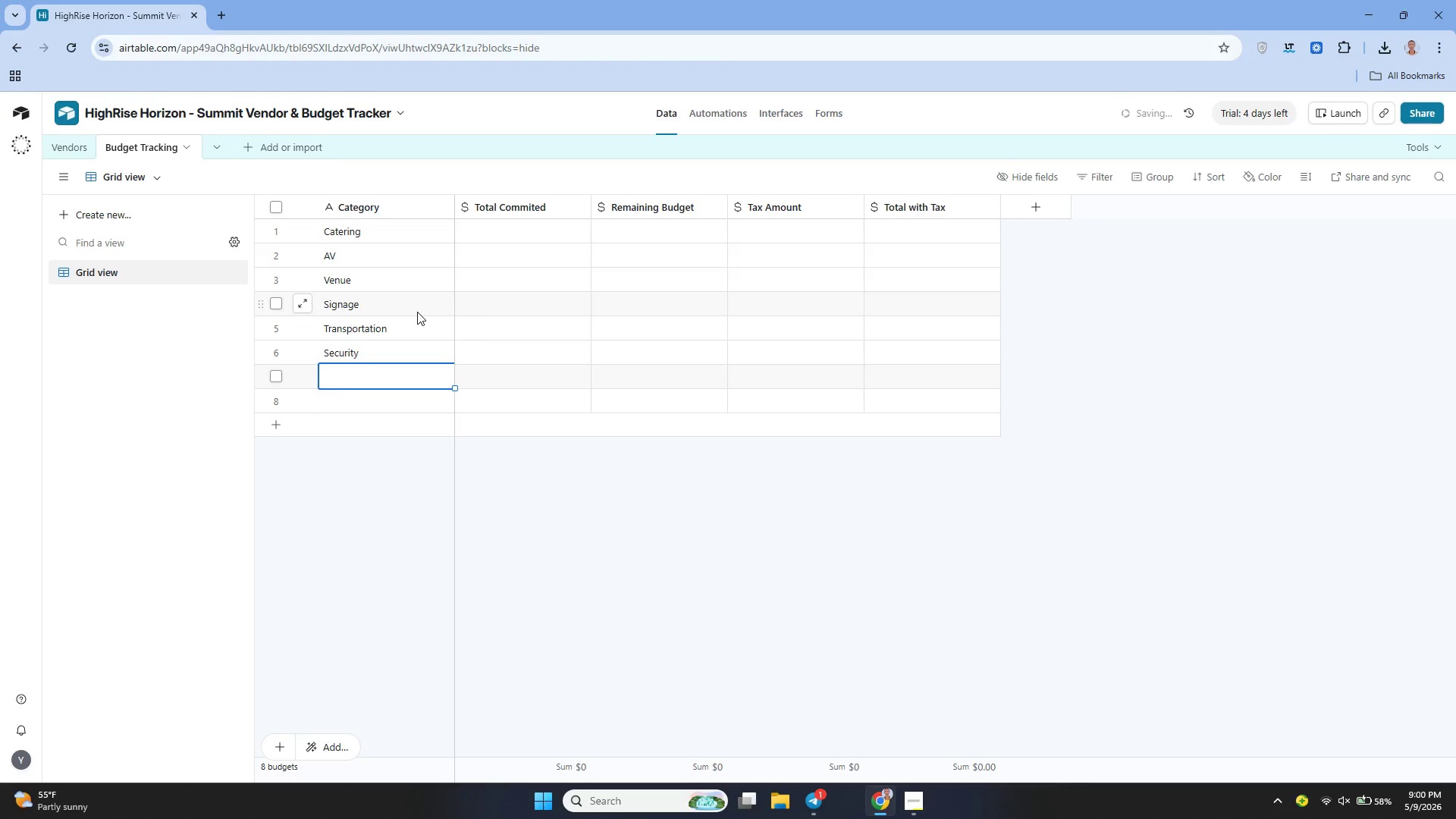 
type(Printing)
 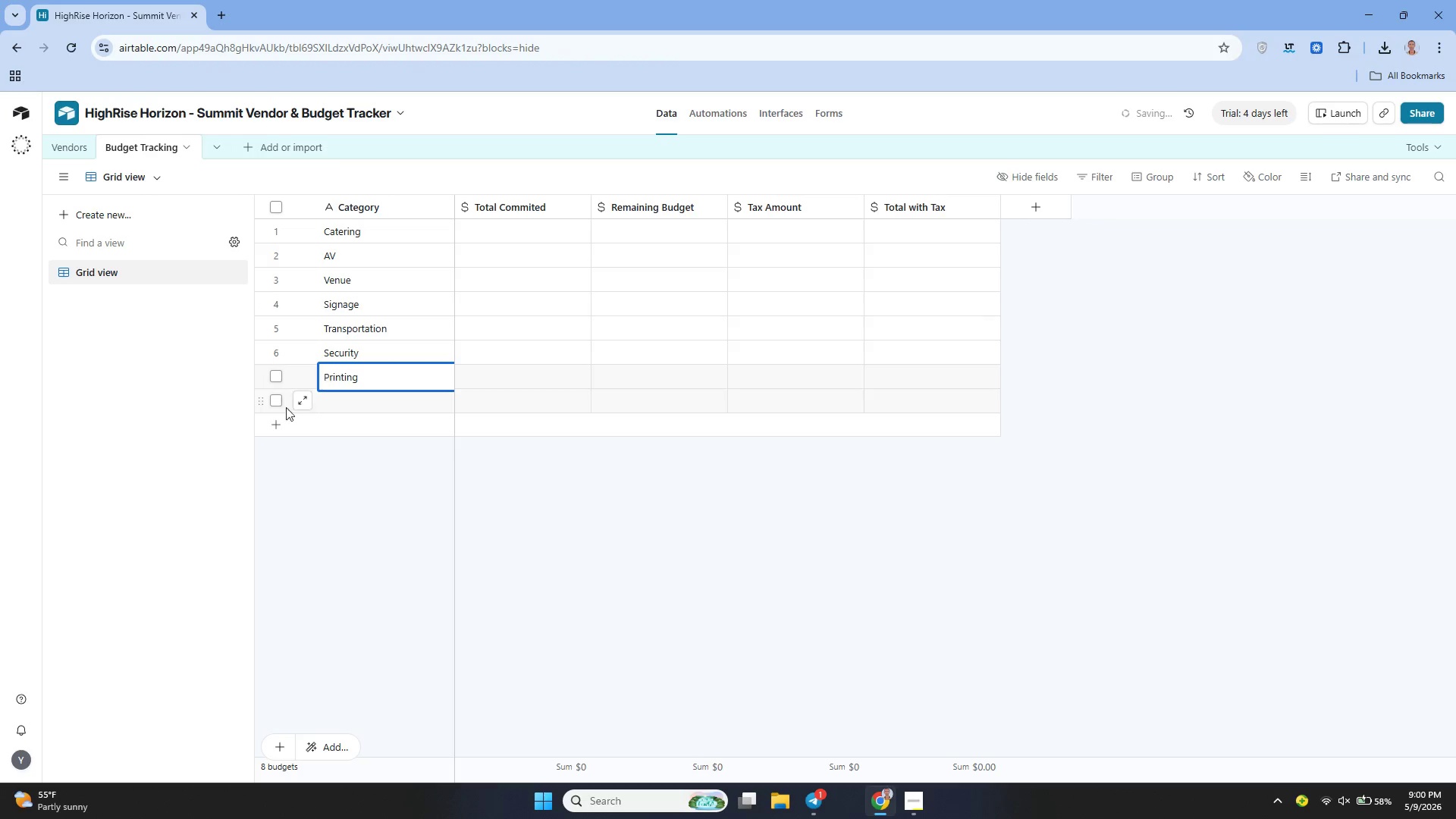 
left_click([275, 425])
 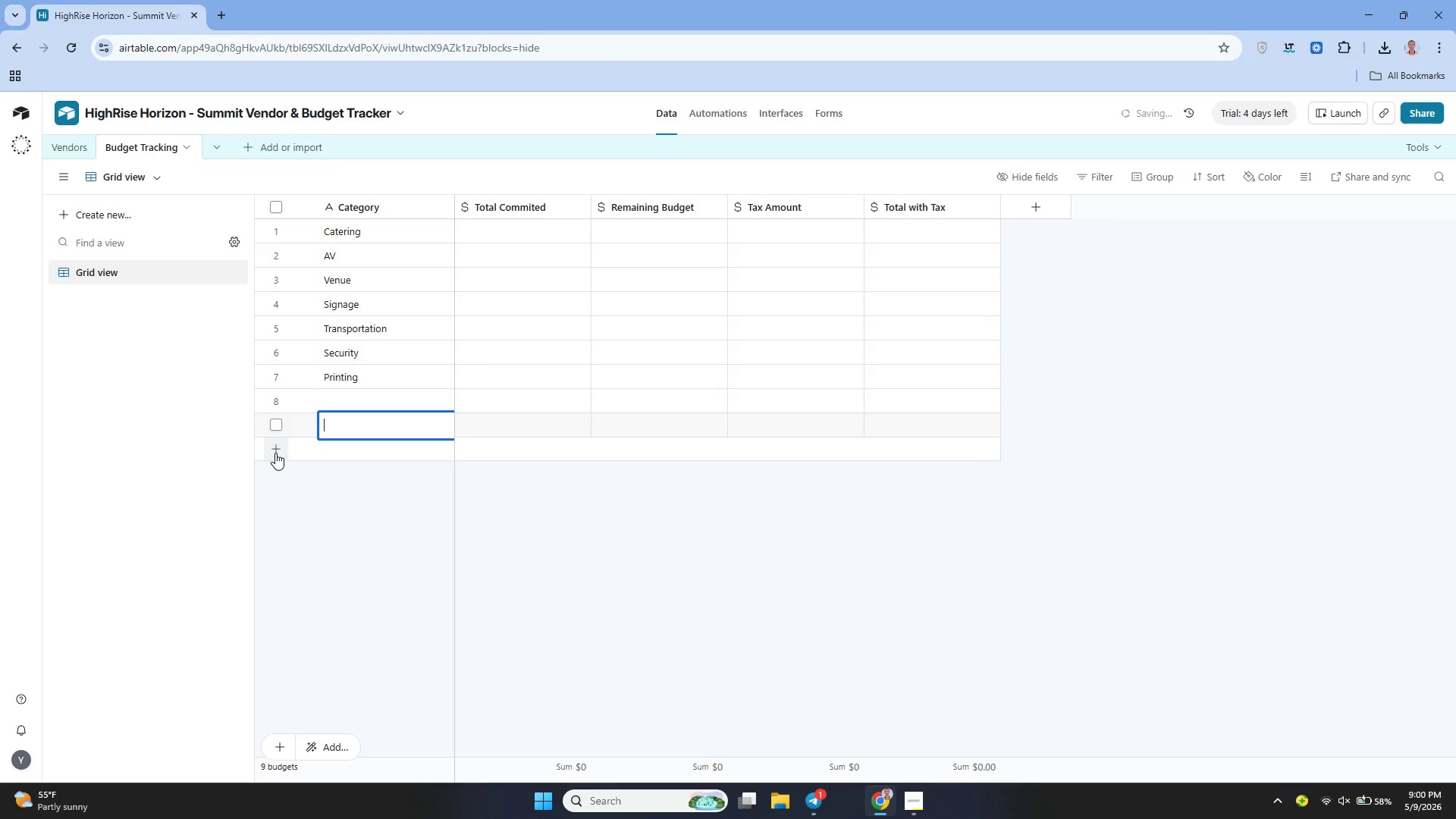 
left_click([275, 453])
 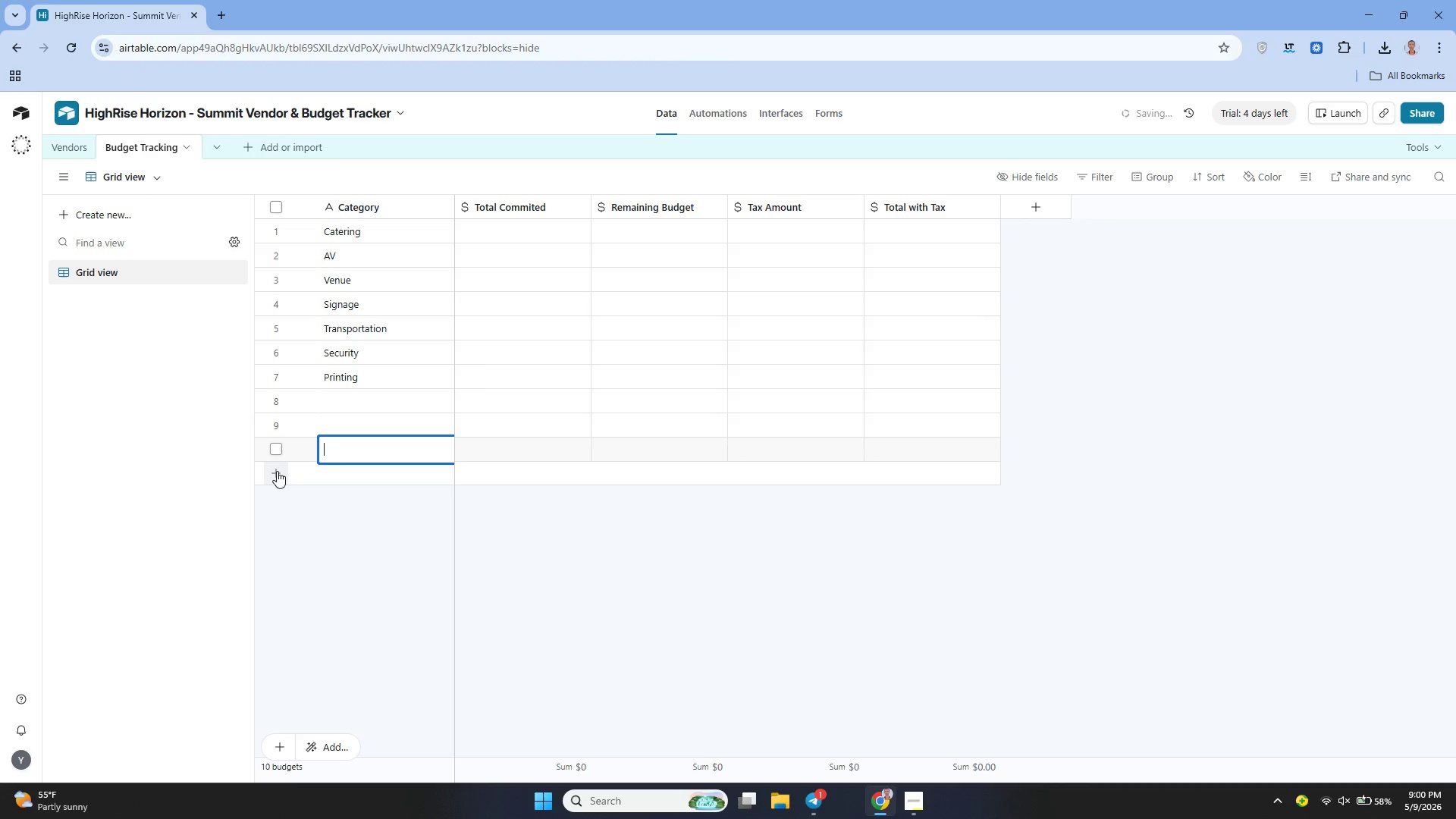 
left_click([277, 471])
 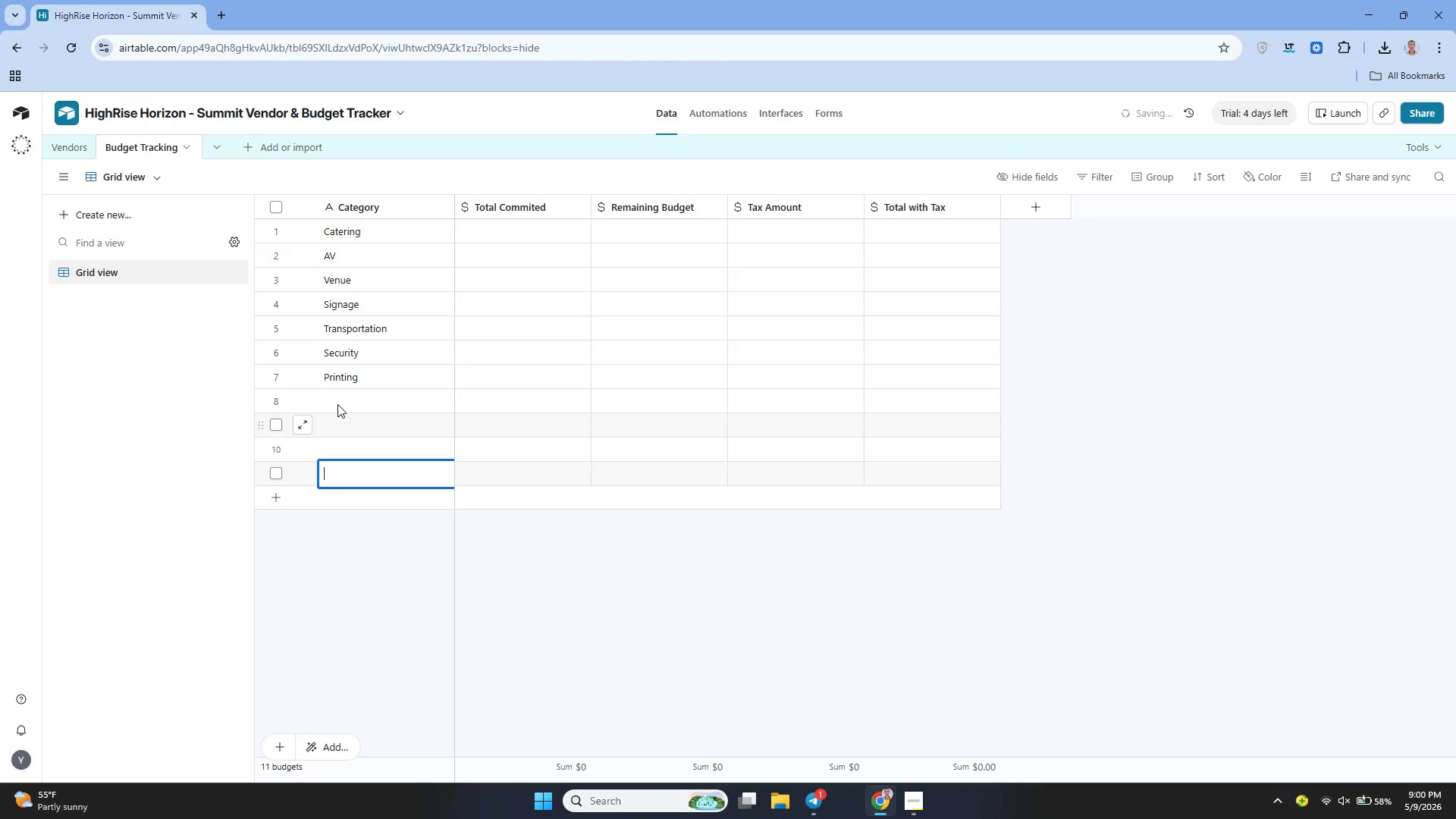 
left_click([344, 397])
 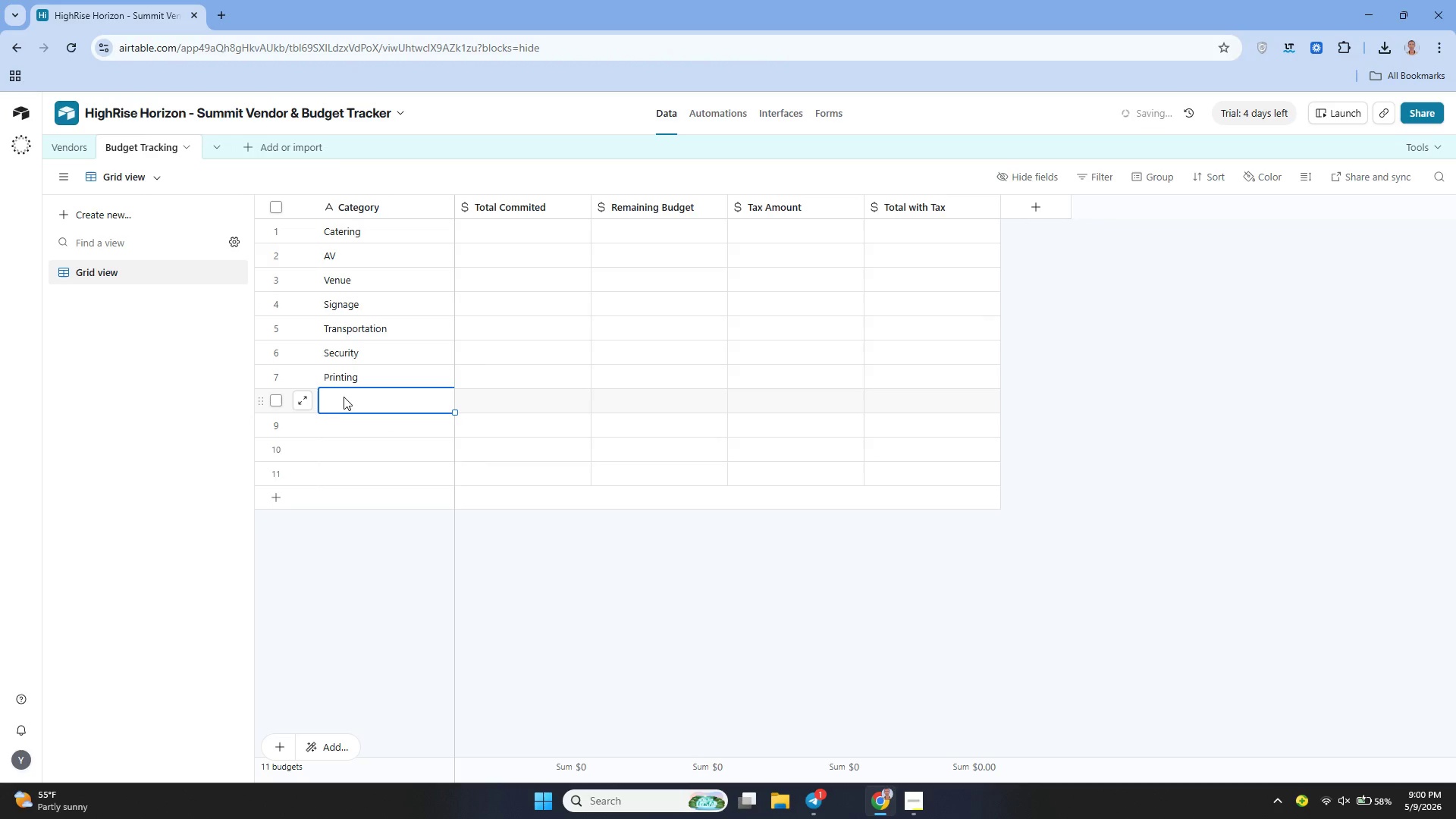 
type(Decor)
 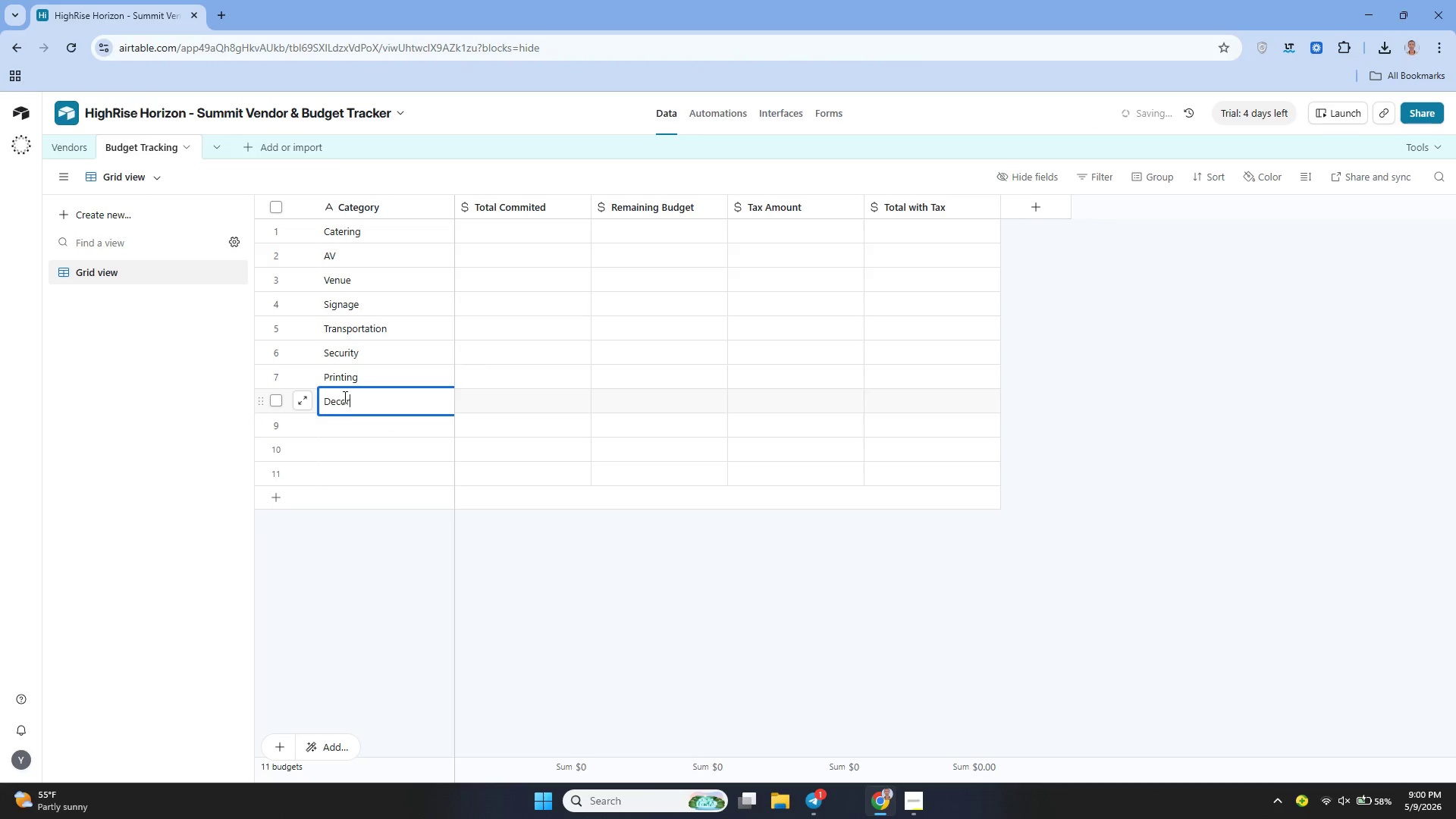 
key(Enter)
 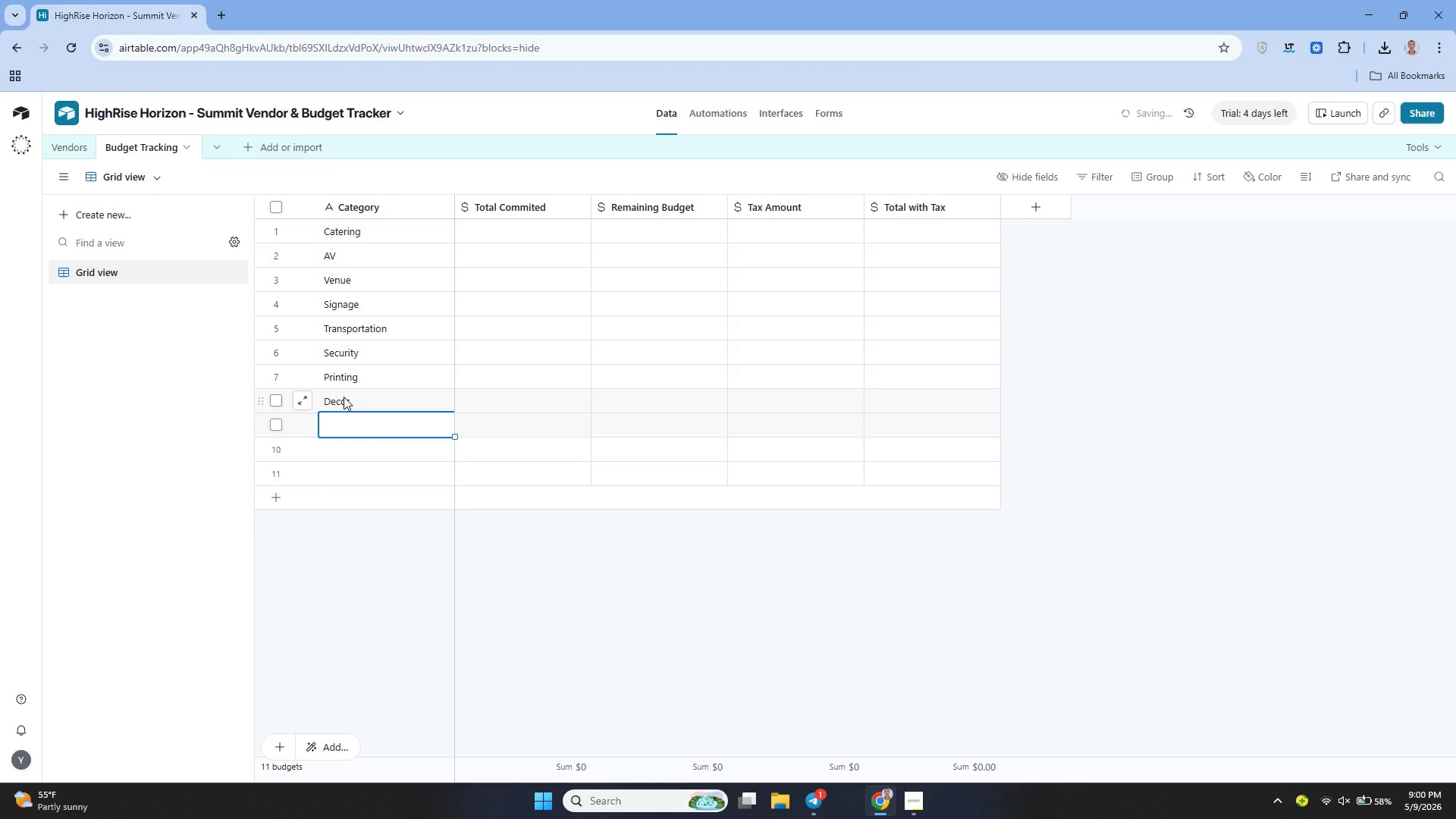 
type(Staffing)
 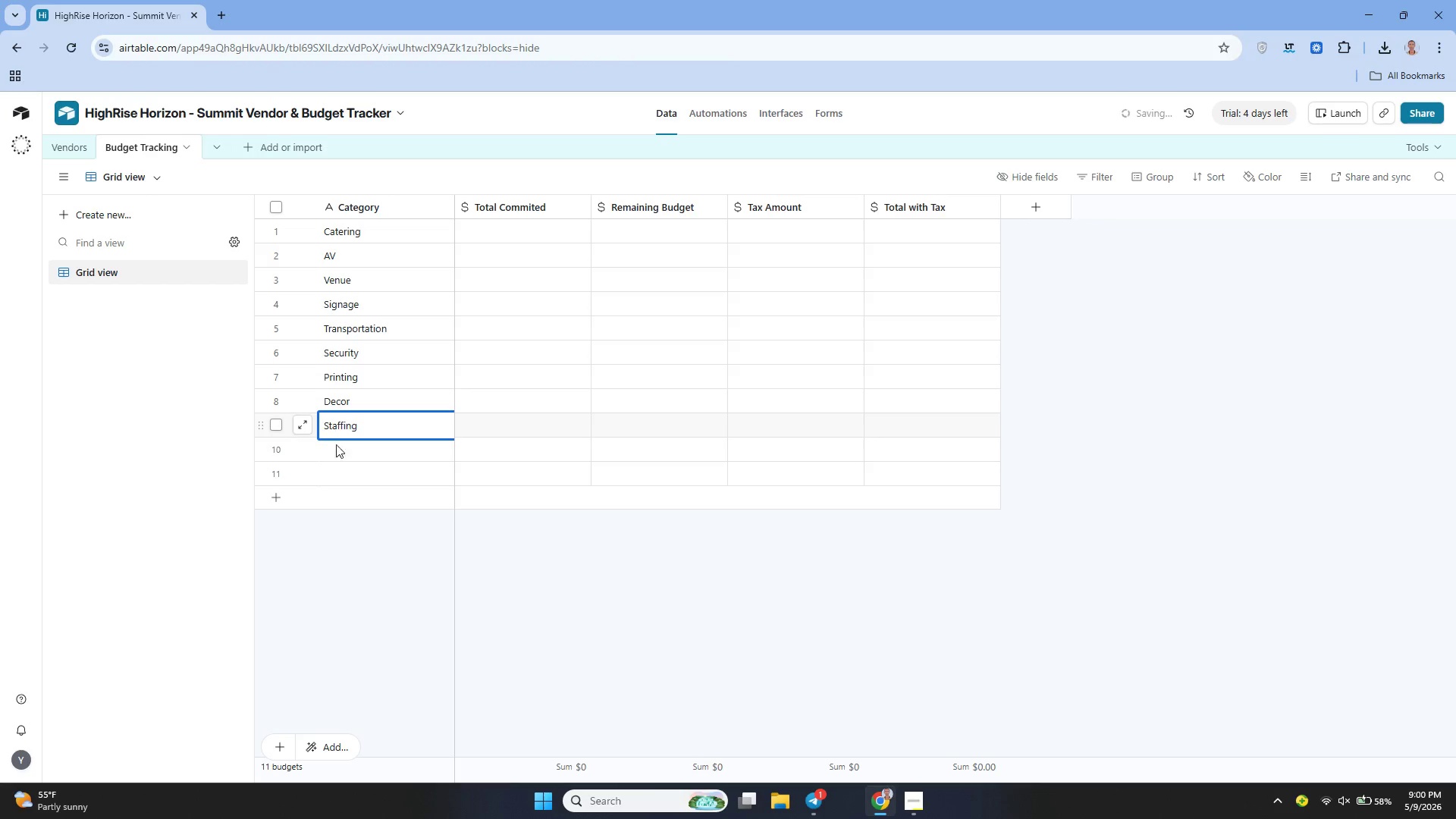 
left_click([334, 453])
 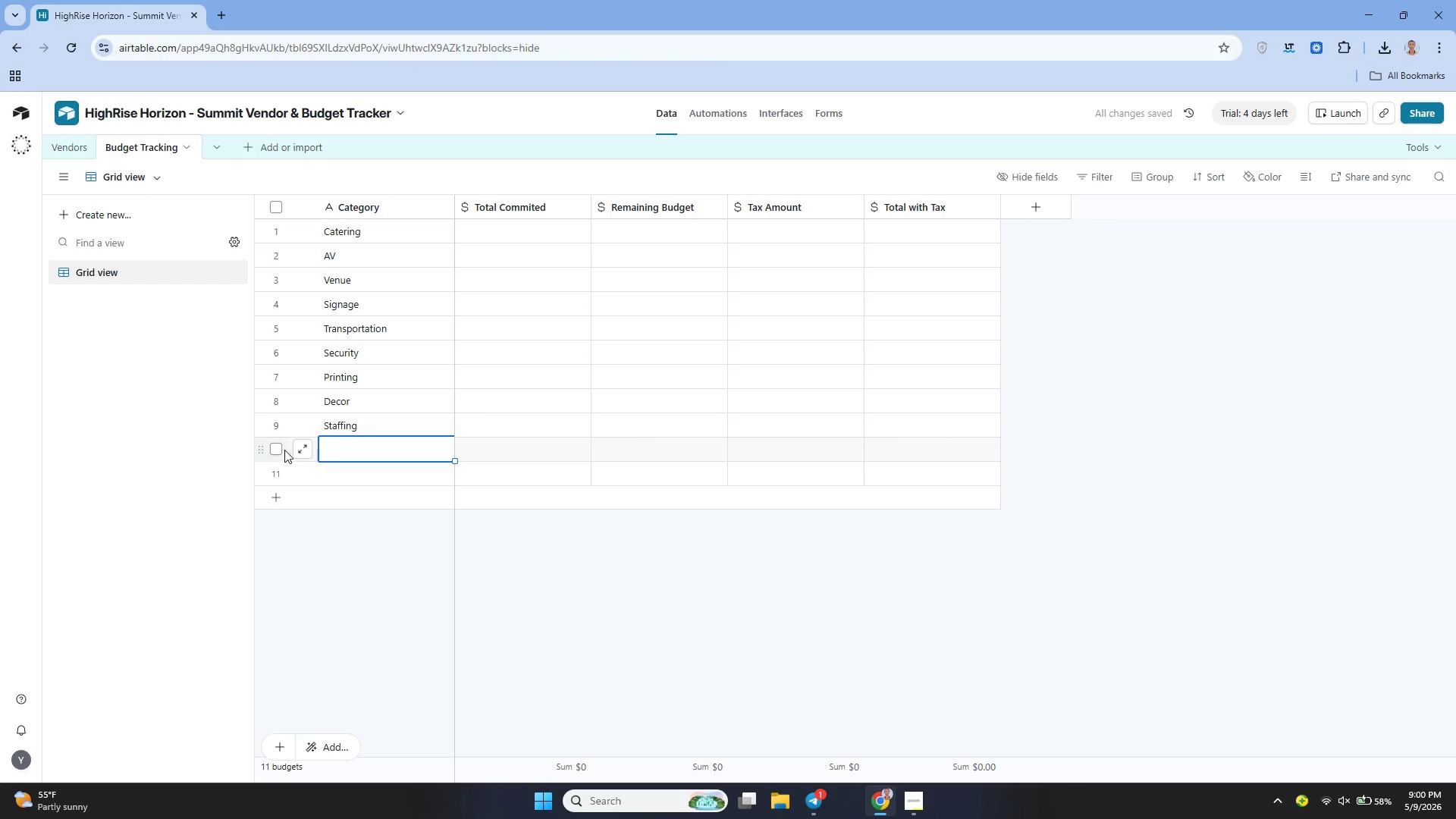 
left_click_drag(start_coordinate=[279, 447], to_coordinate=[276, 471])
 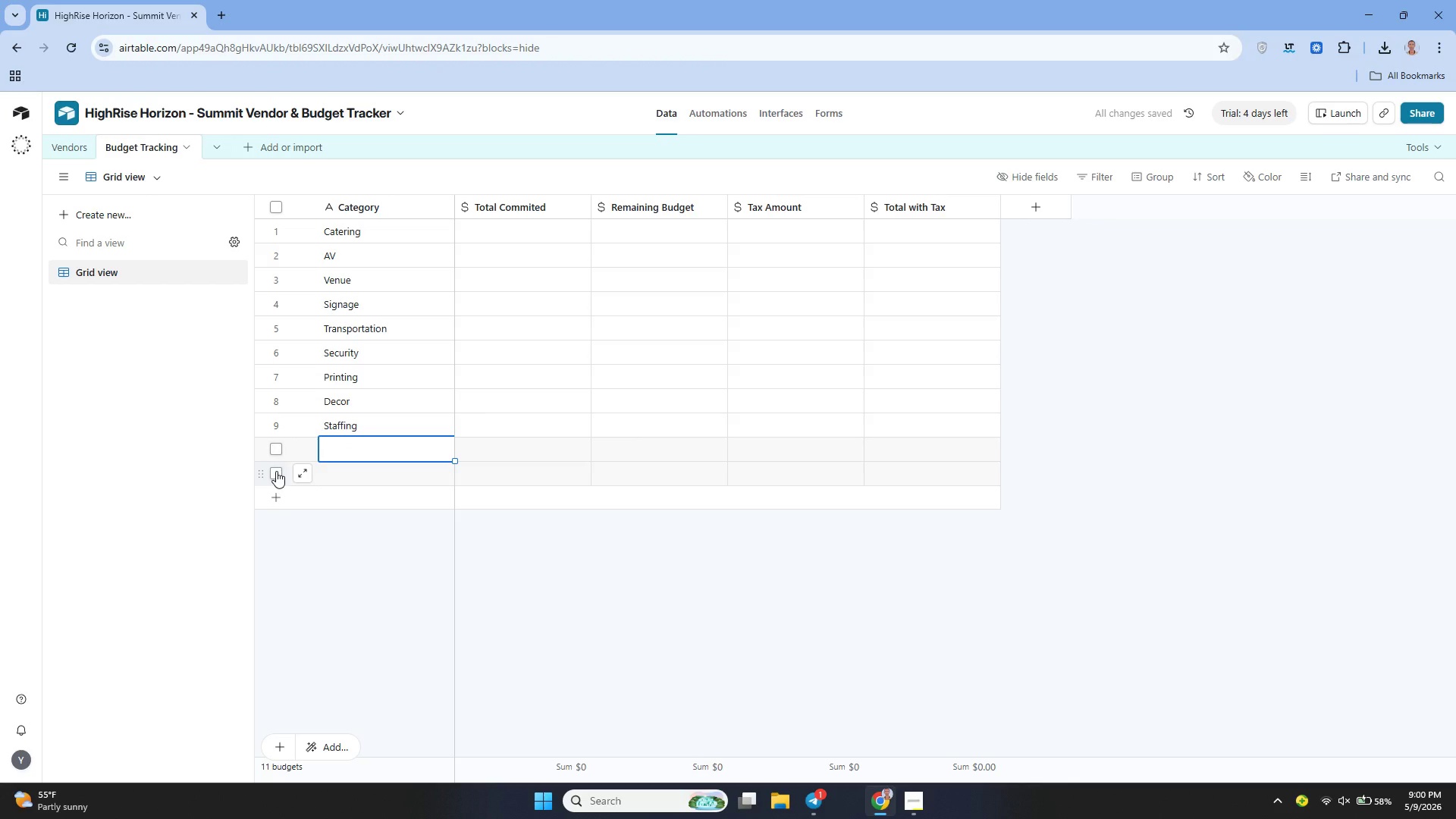 
left_click([276, 471])
 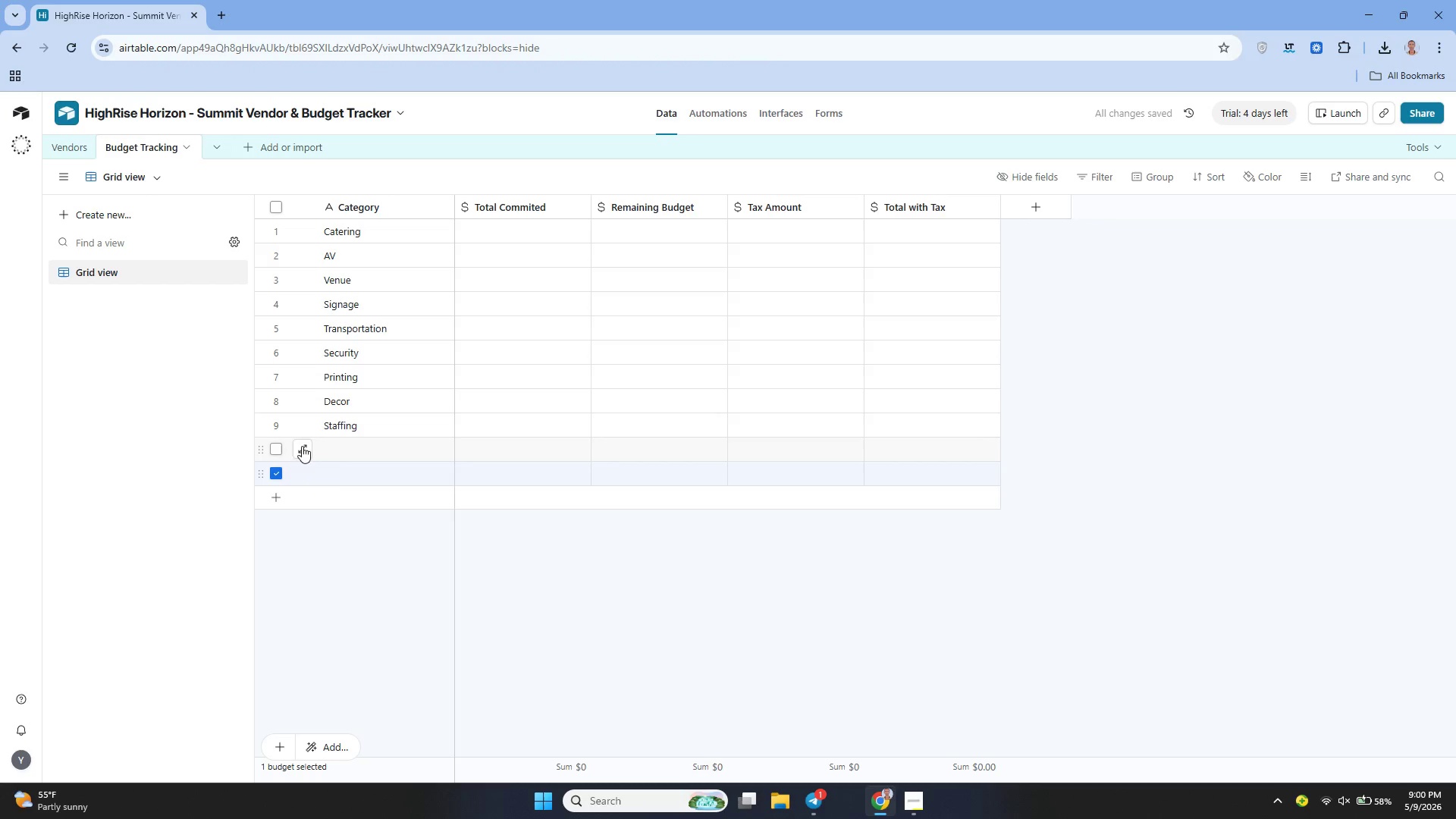 
hold_key(key=ControlLeft, duration=0.78)
left_click([274, 450])
 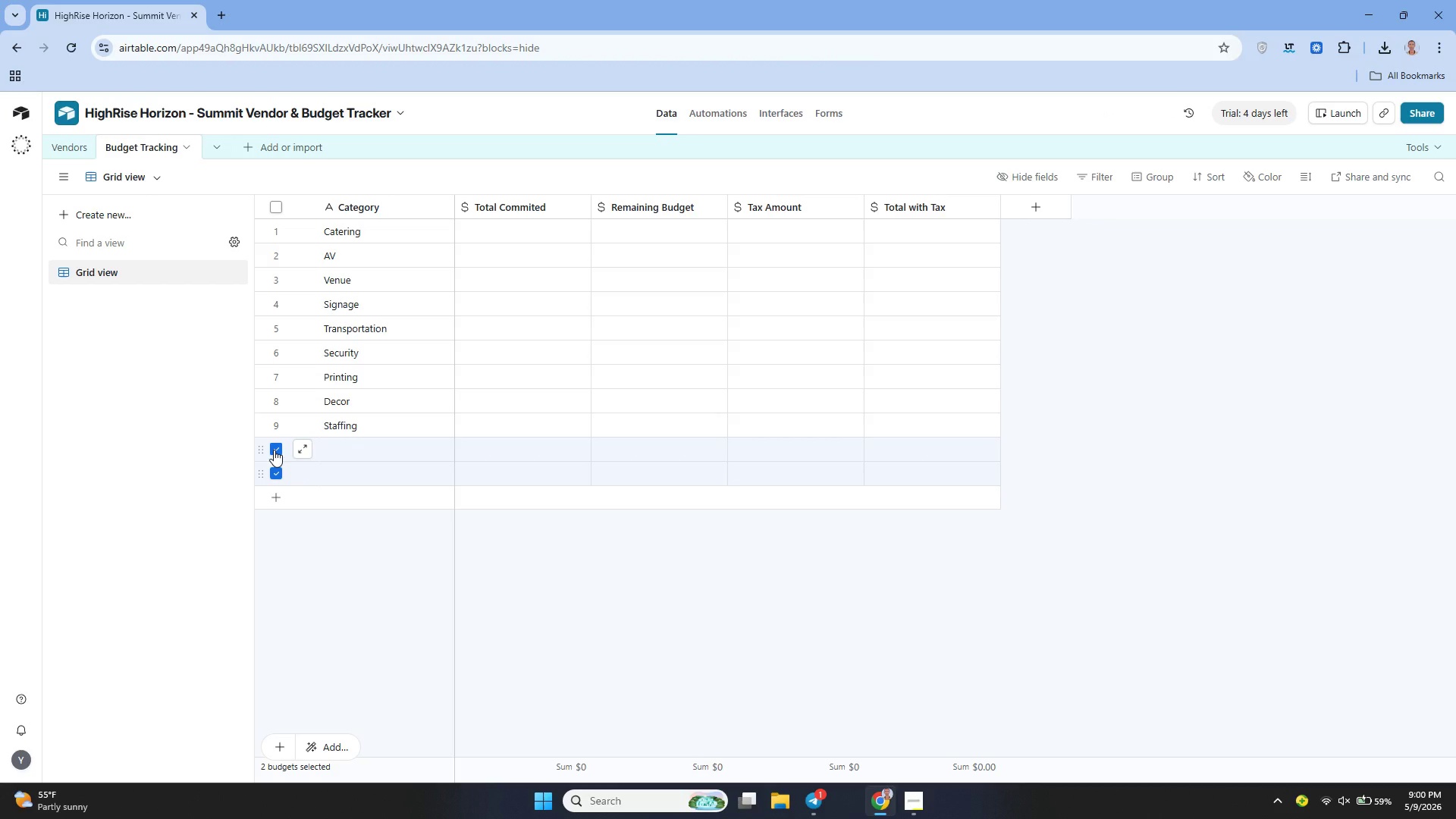 
right_click([274, 450])
 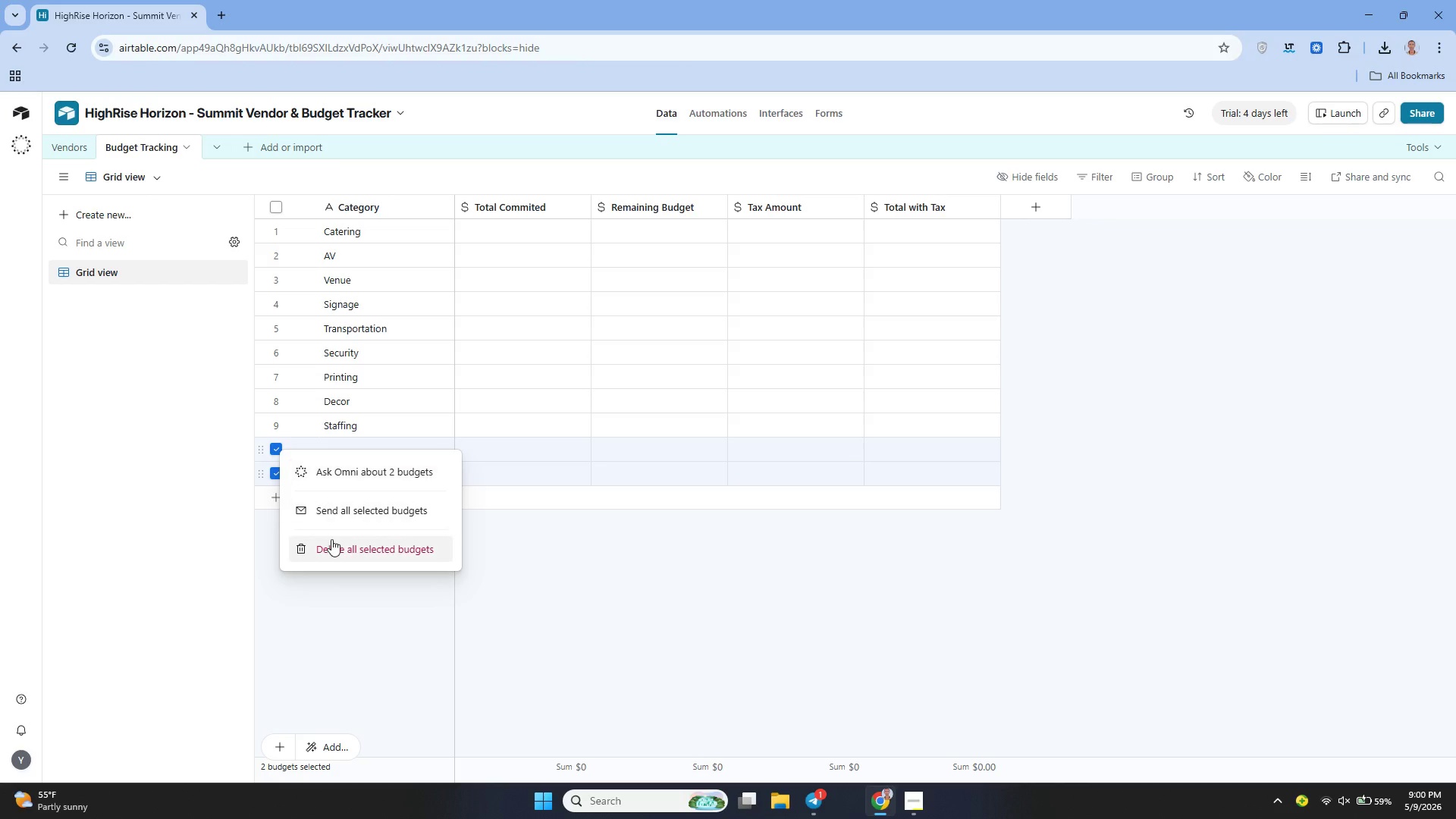 
left_click([333, 541])
 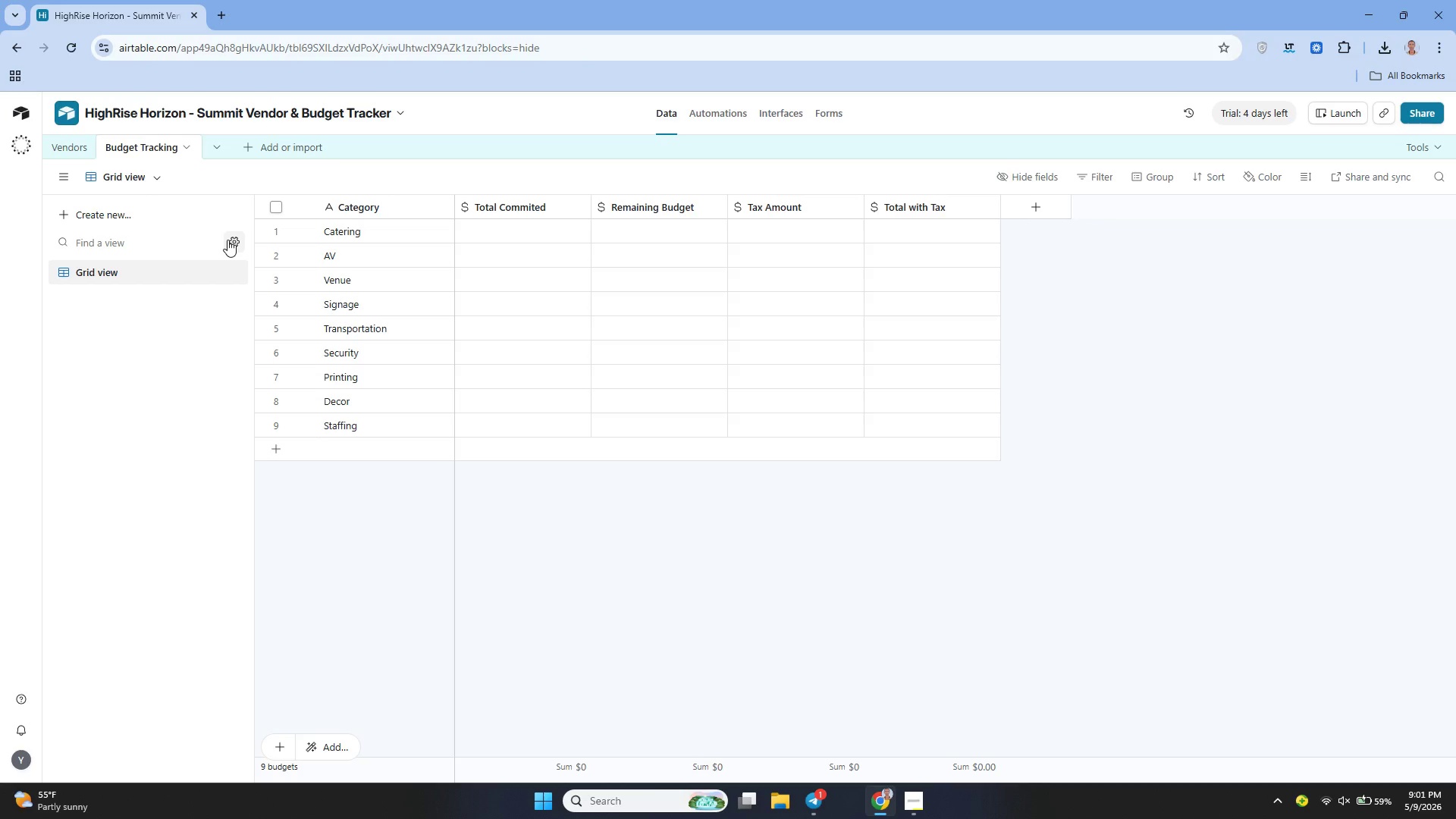 
wait(39.47)
 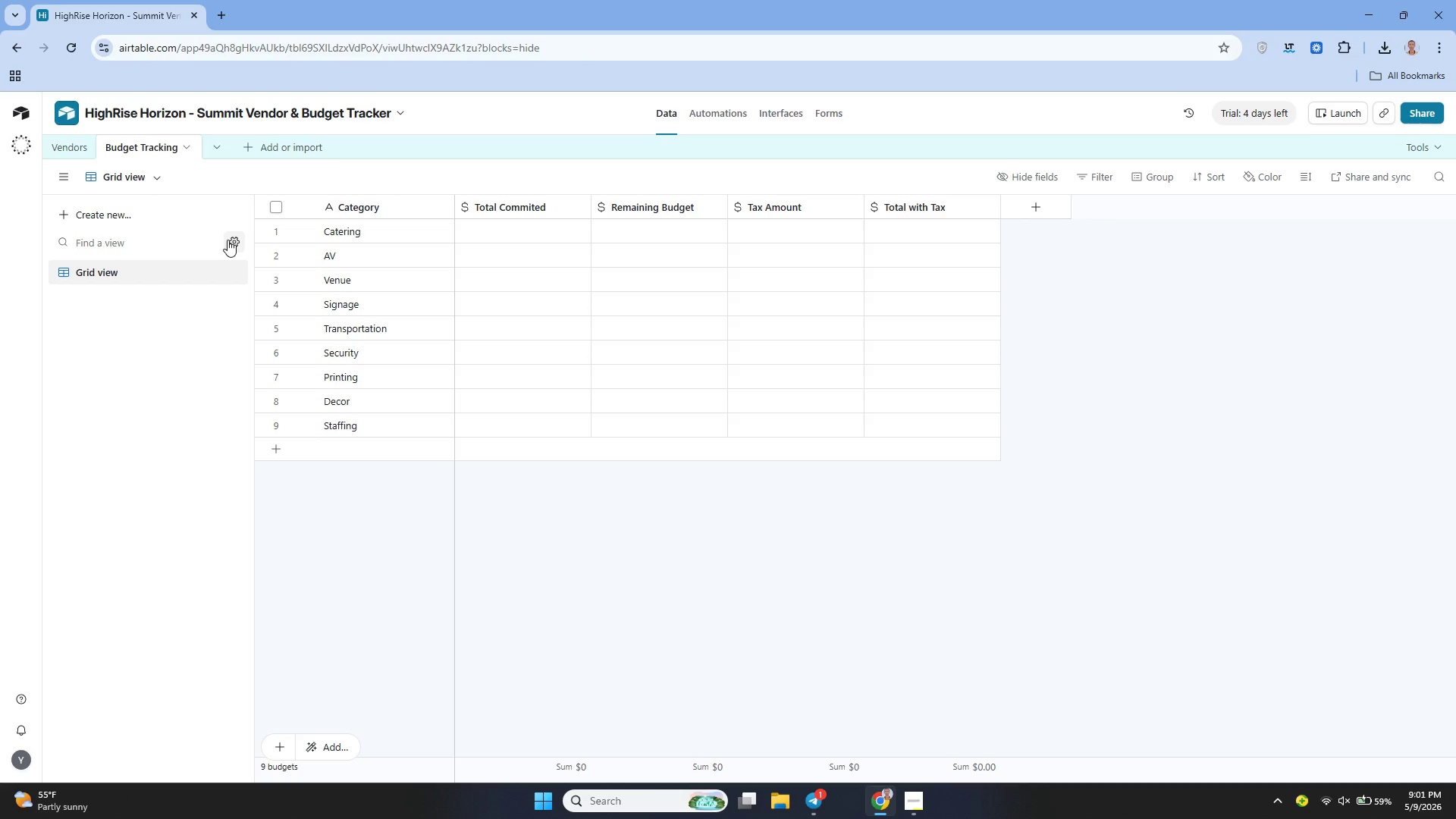 
left_click([1025, 209])
 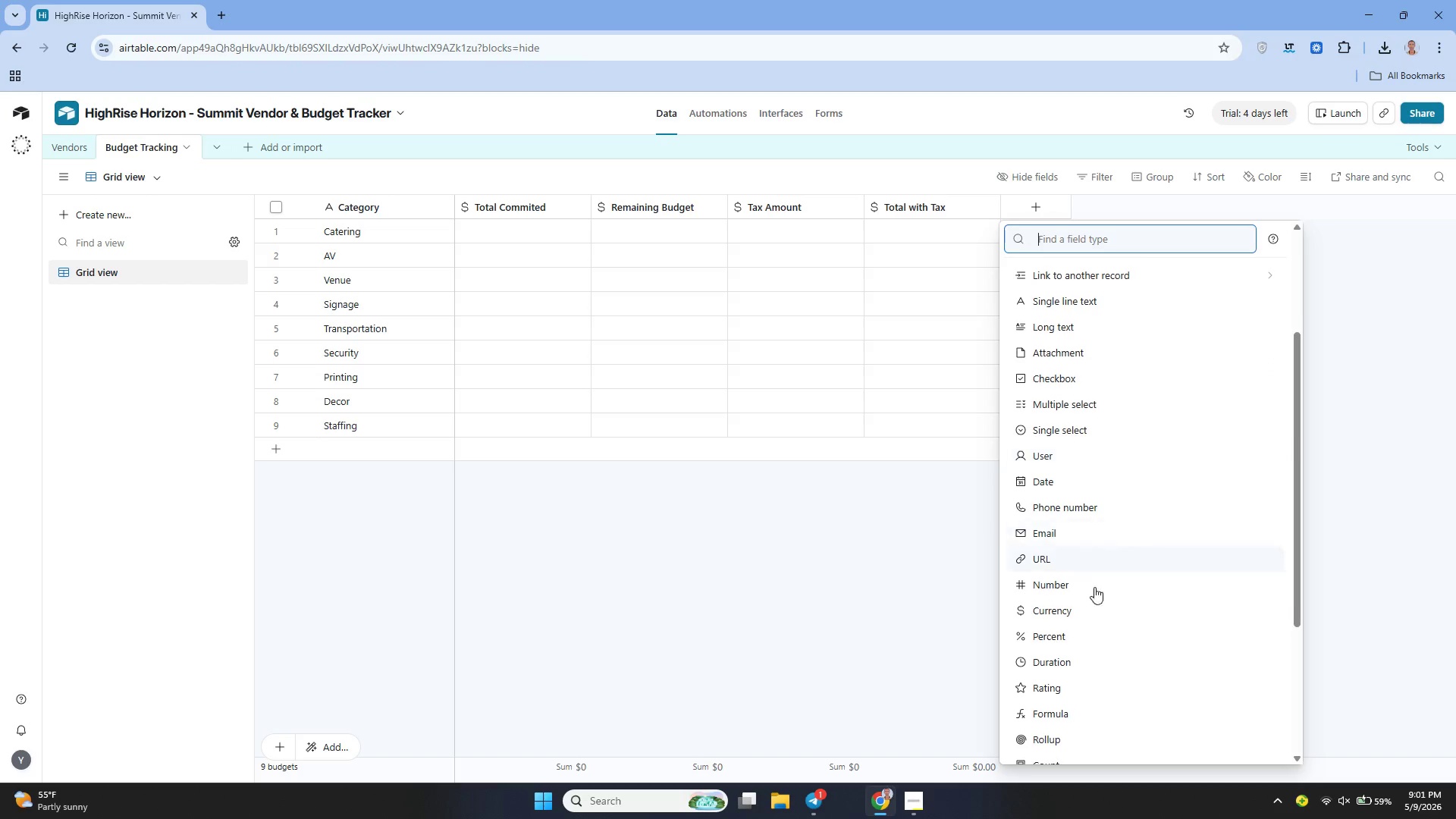 
wait(5.28)
 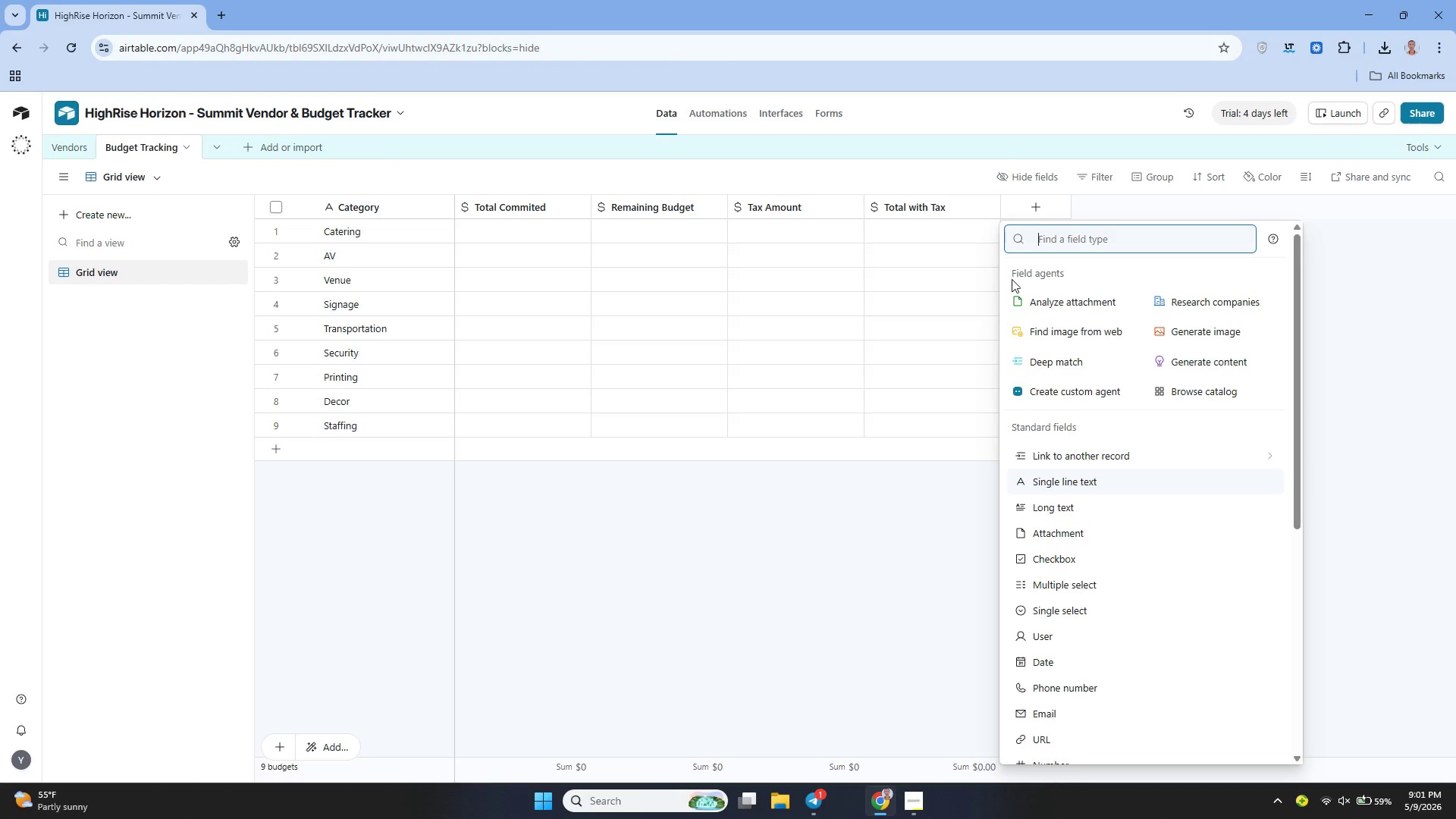 
left_click([1058, 640])
 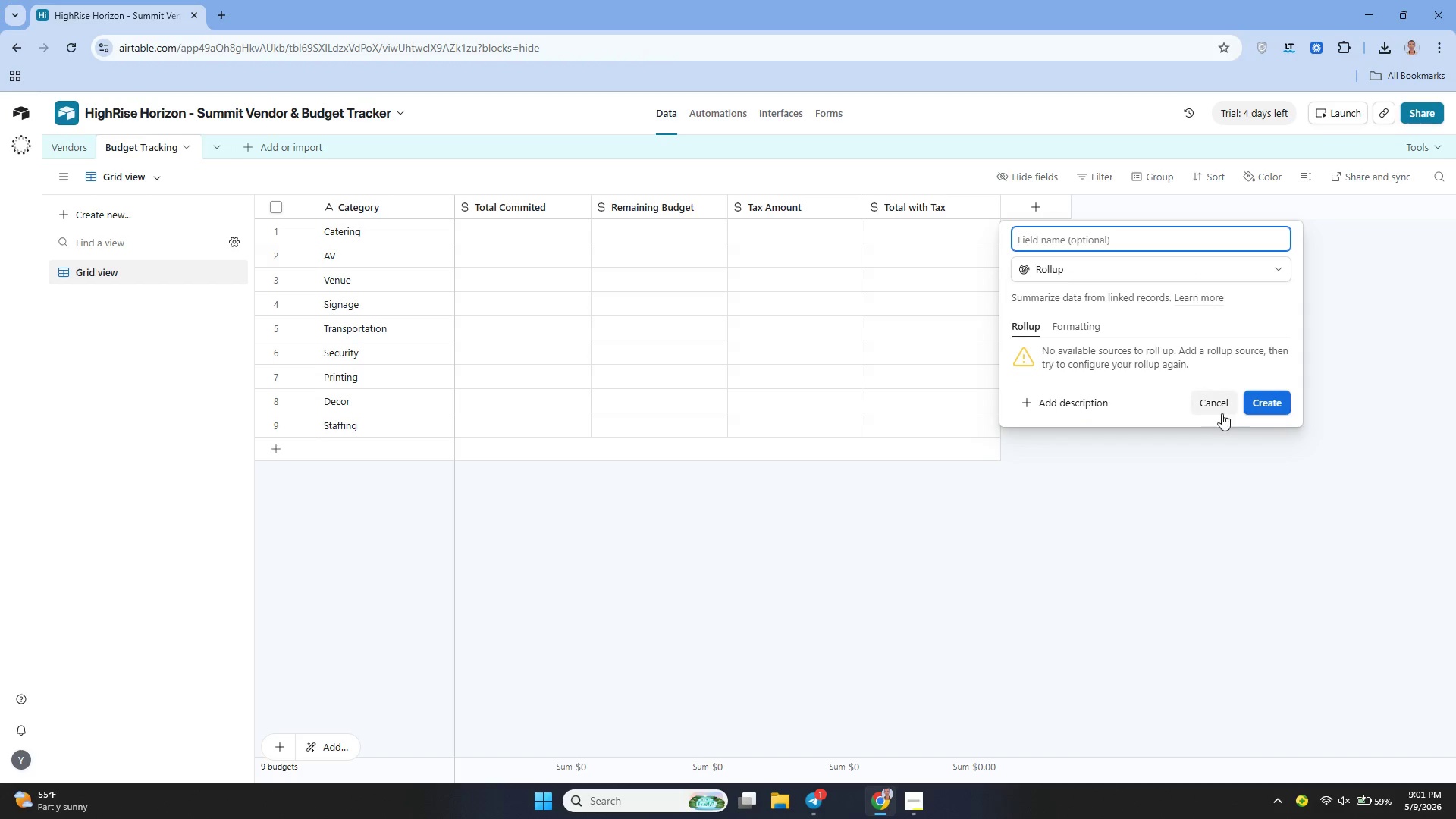 
left_click([1220, 412])
 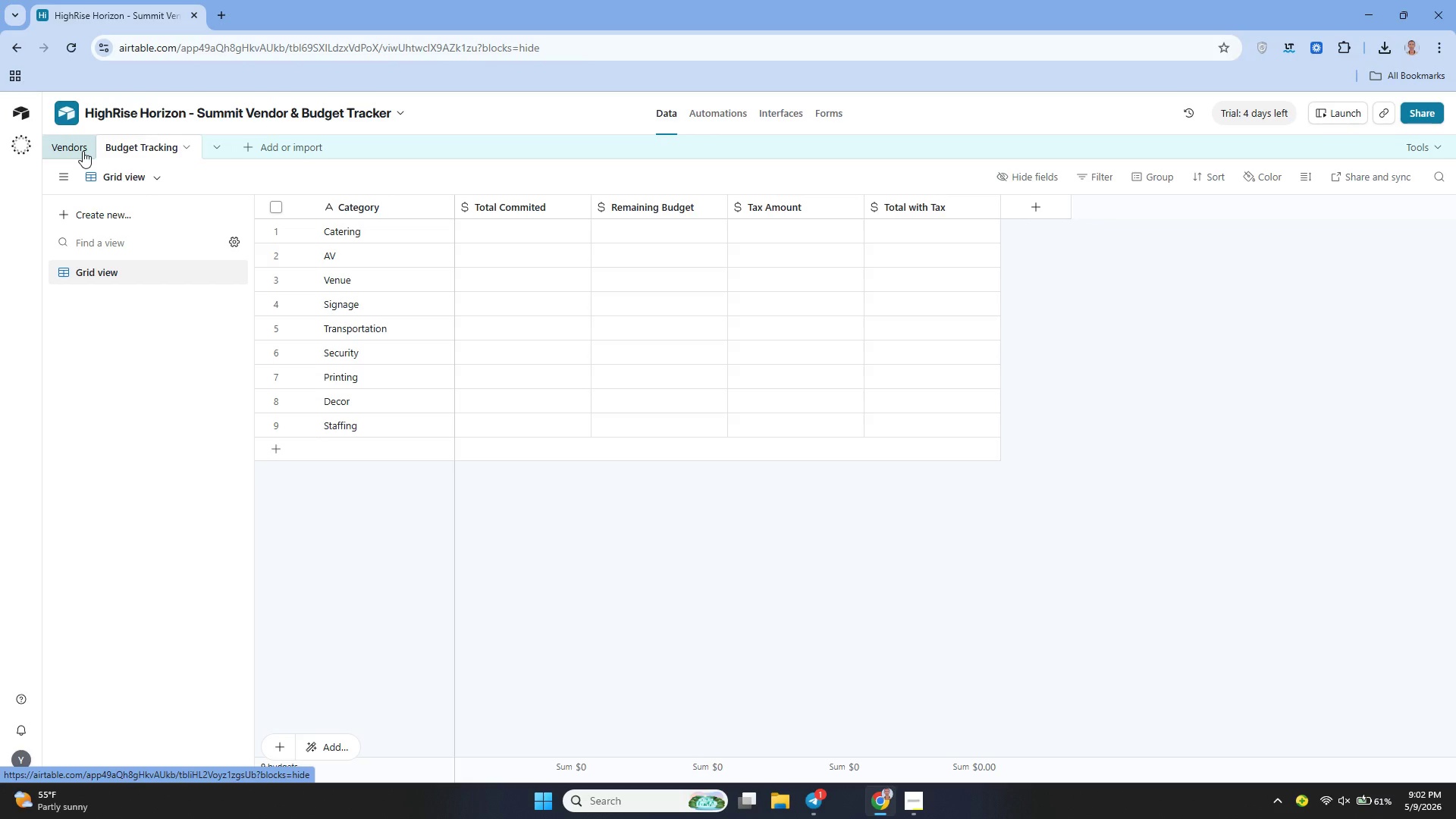 
wait(63.62)
 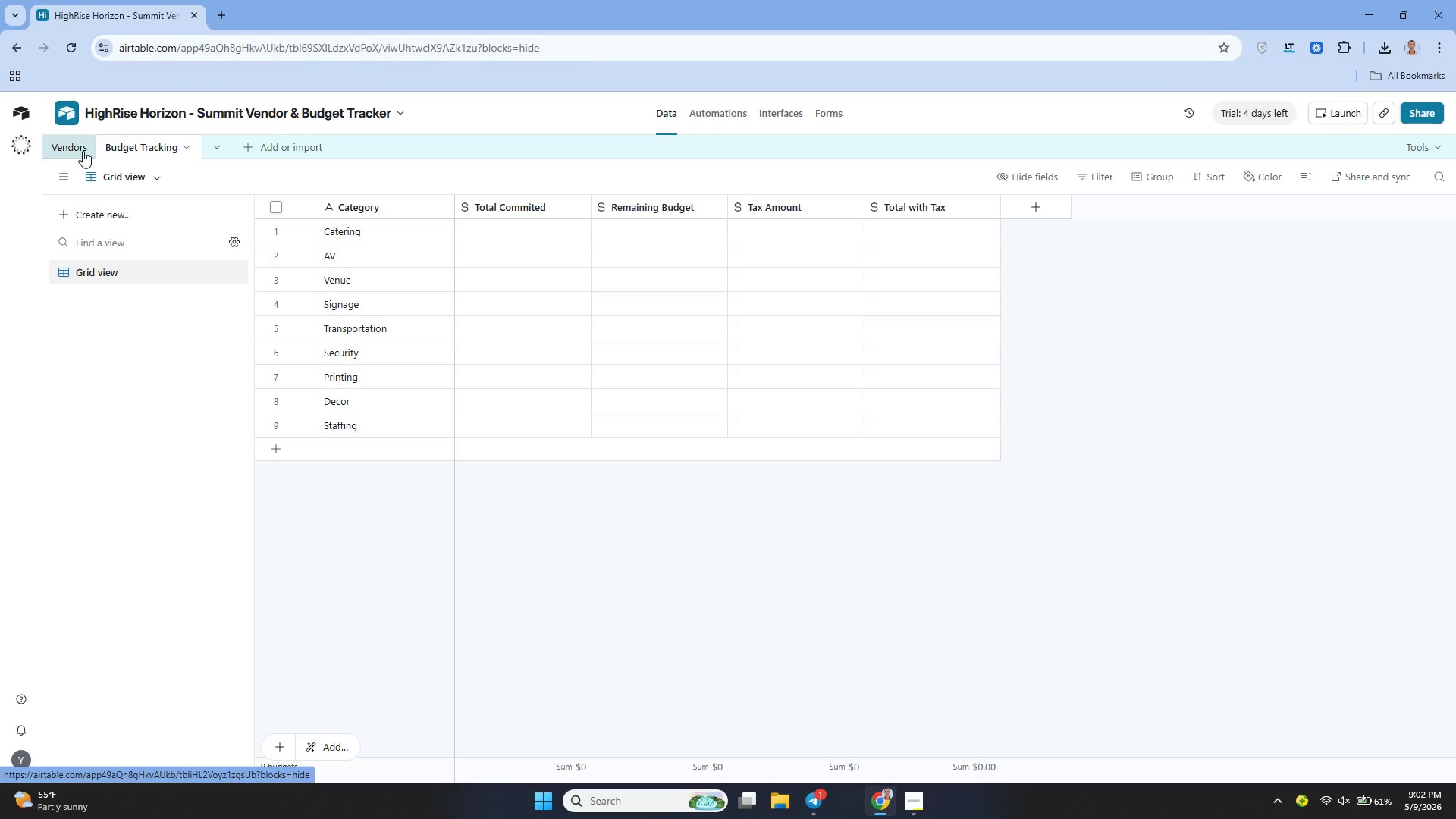 
left_click([74, 149])
 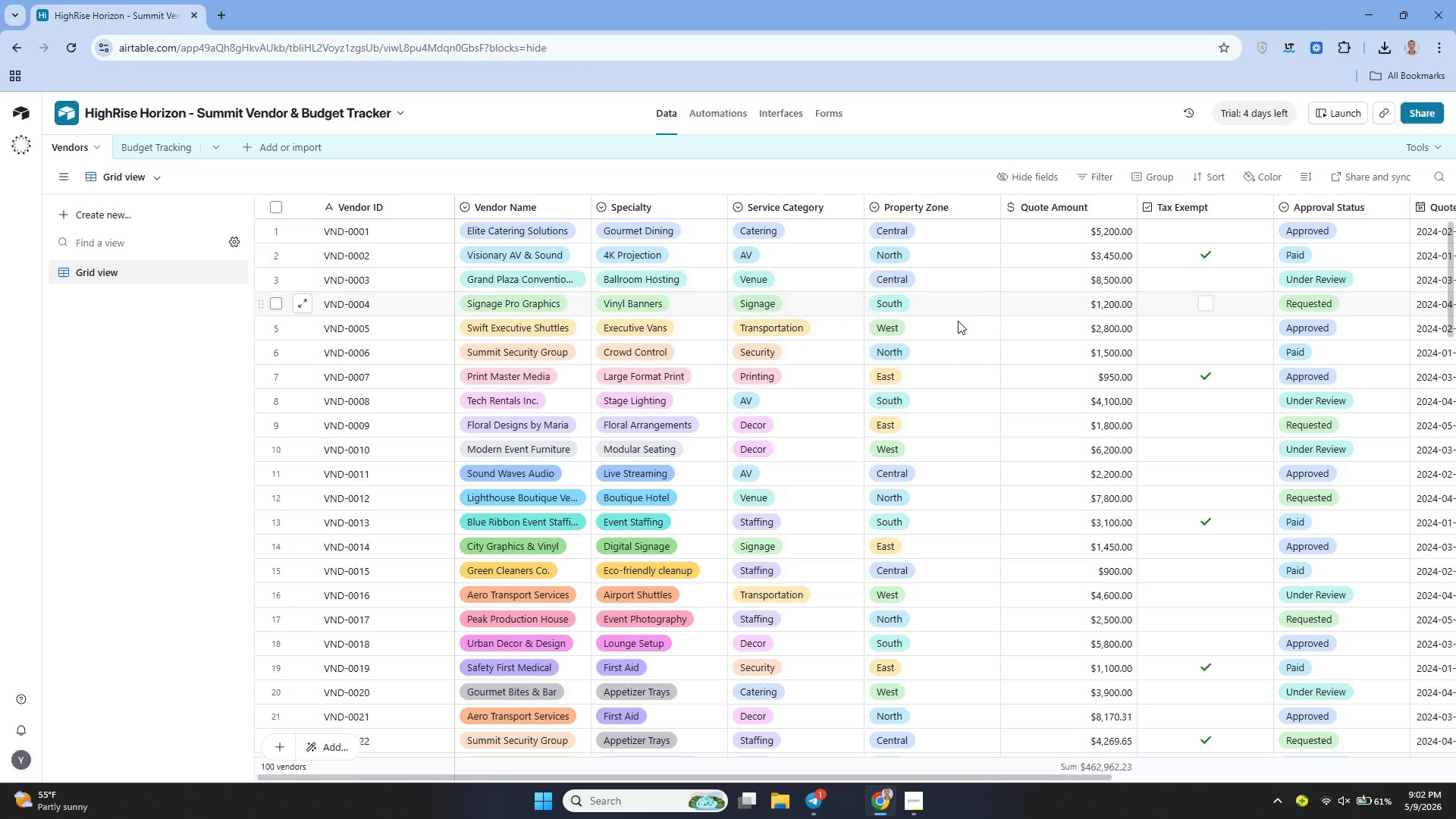 
wait(25.48)
 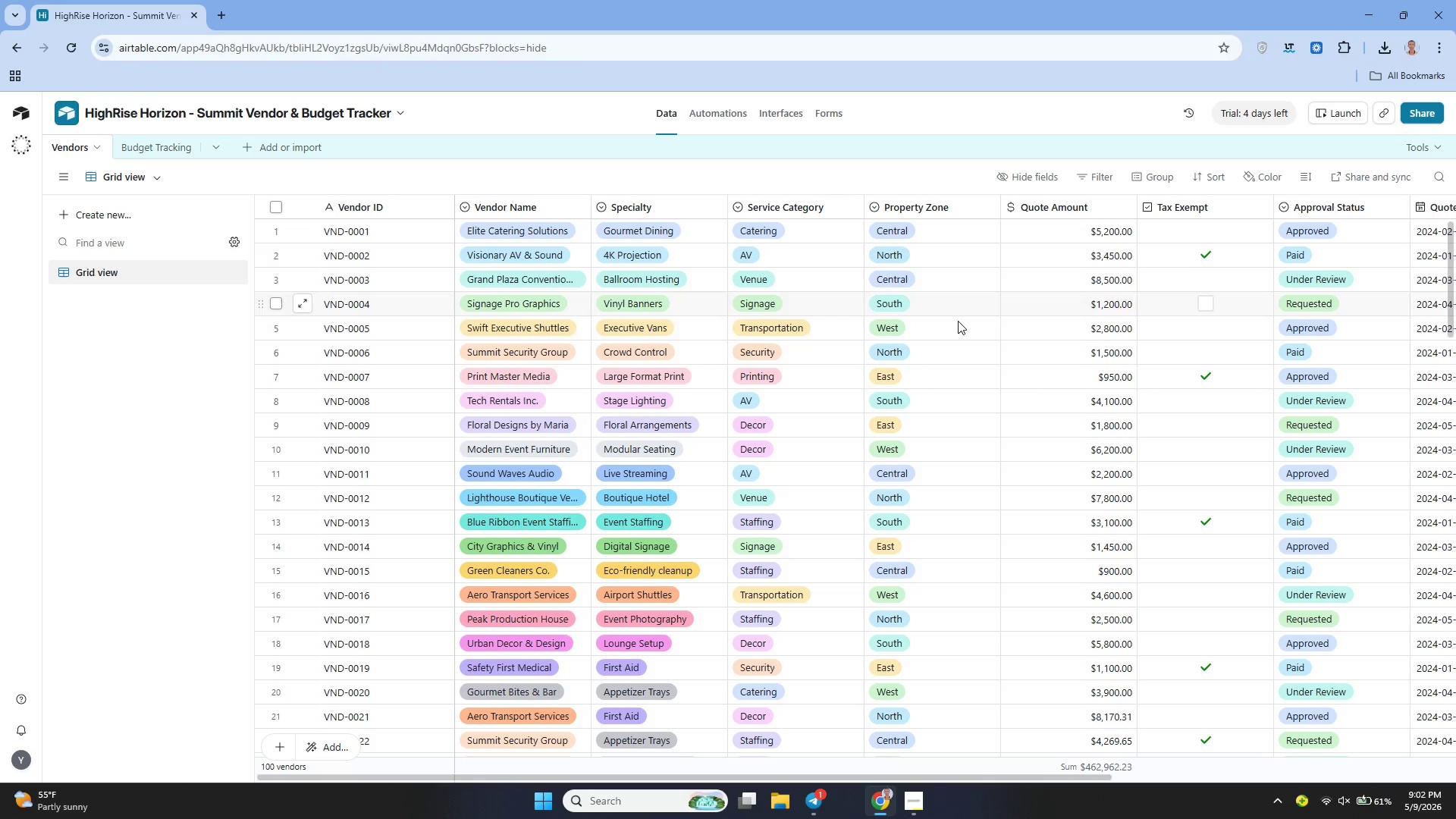 
left_click([1375, 193])
 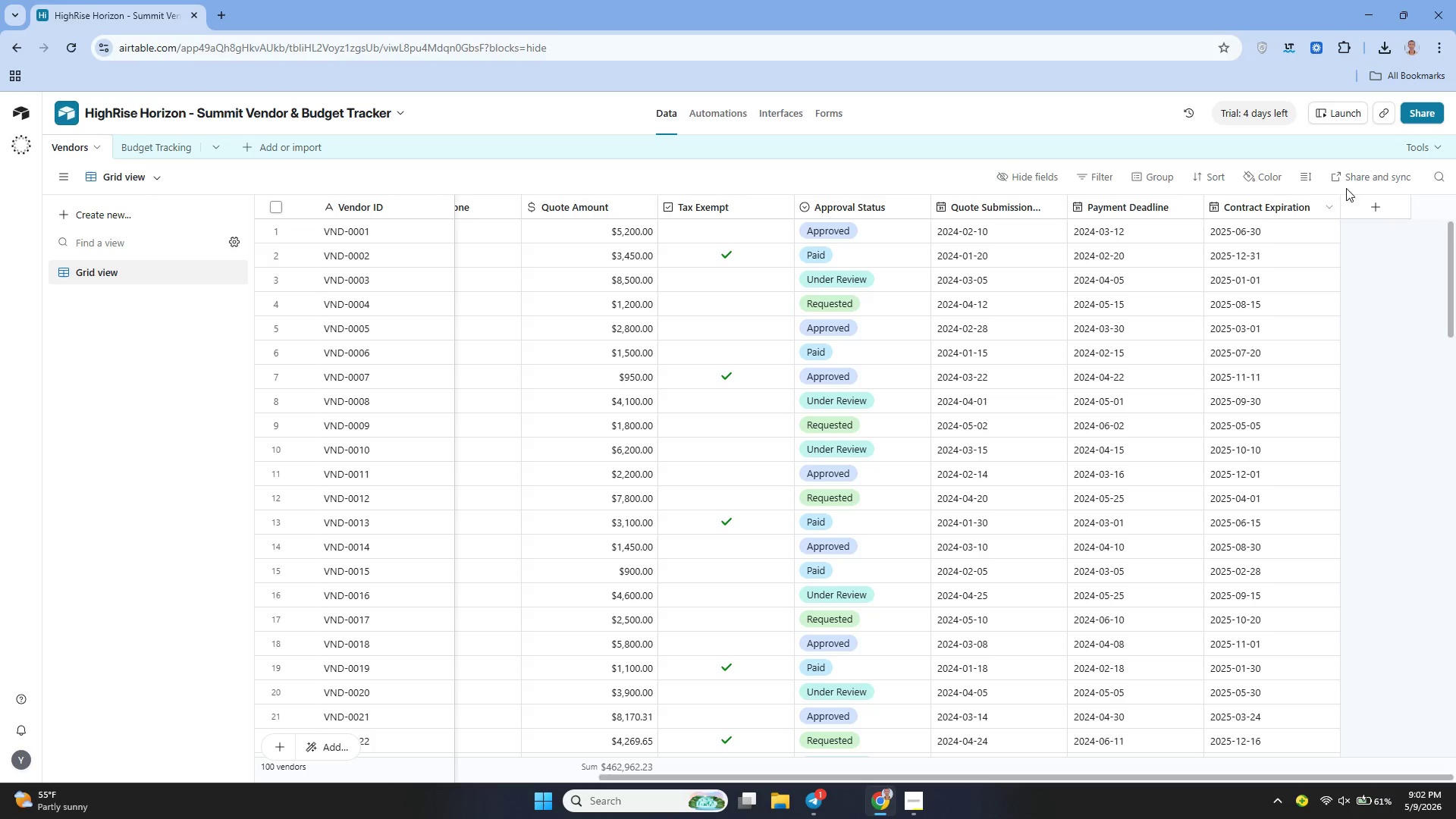 
left_click([1370, 200])
 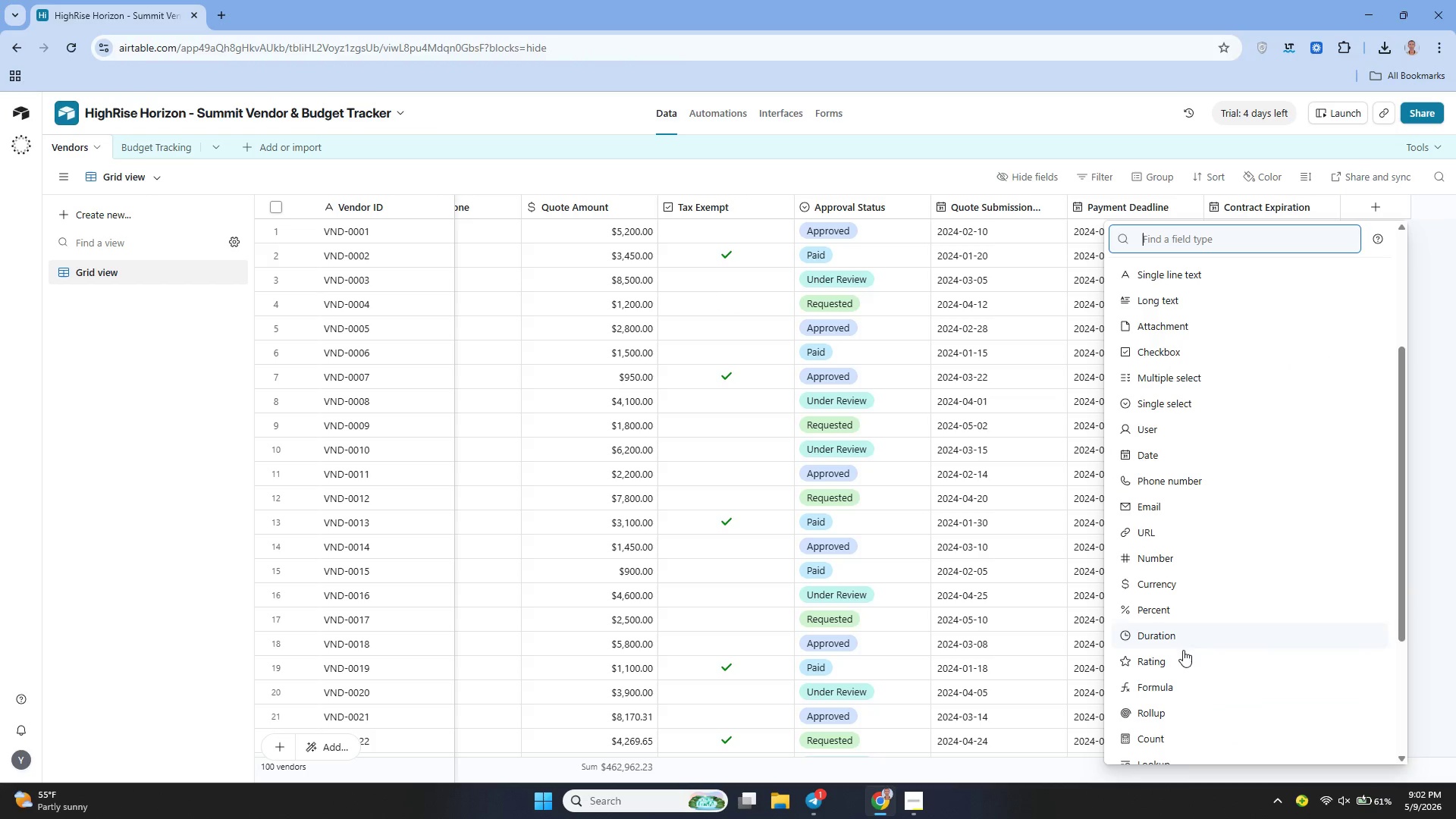 
left_click([1159, 679])
 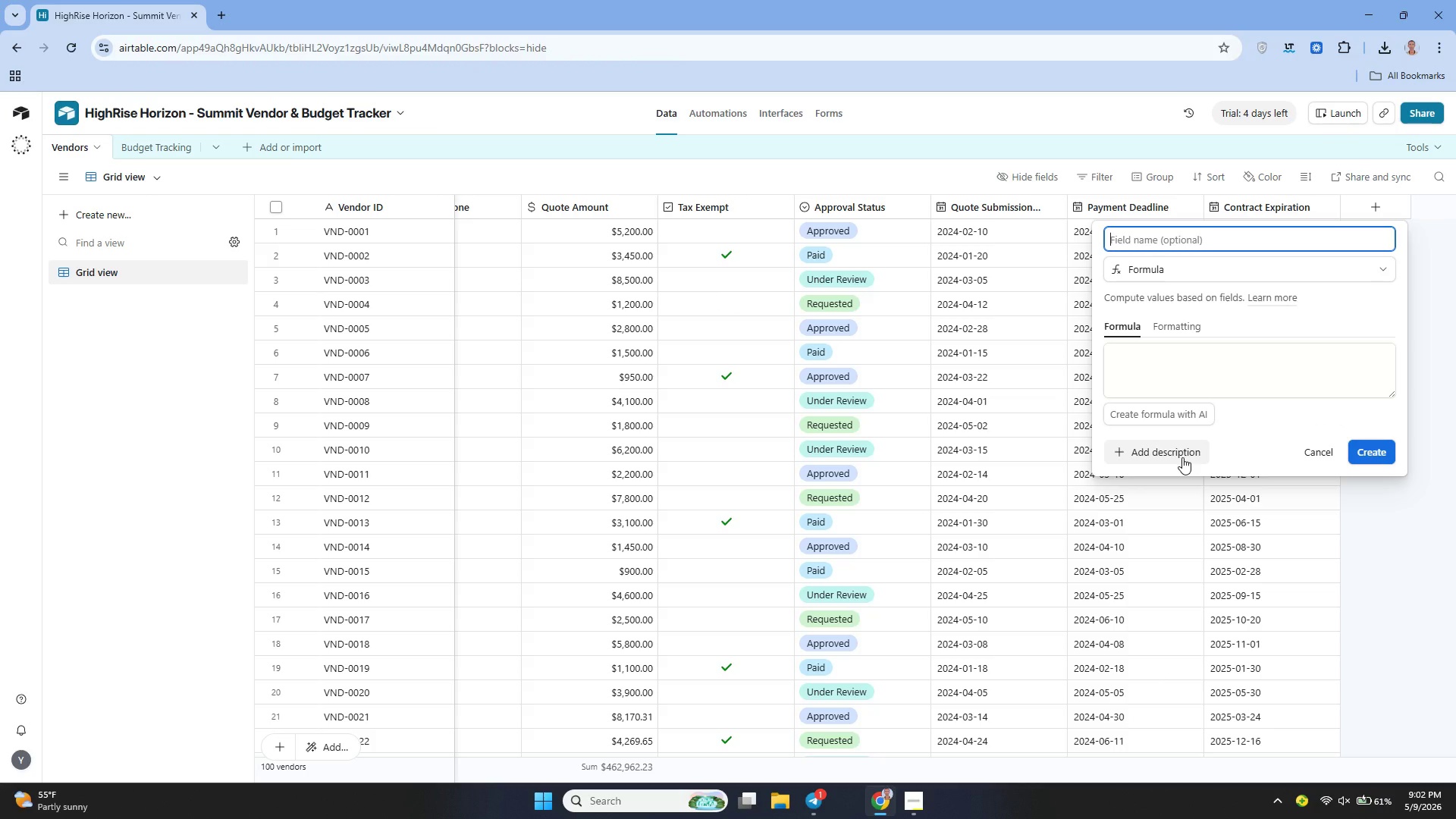 
type(Tax AMouny)
key(Backspace)
key(Backspace)
key(Backspace)
key(Backspace)
key(Backspace)
type(mount)
 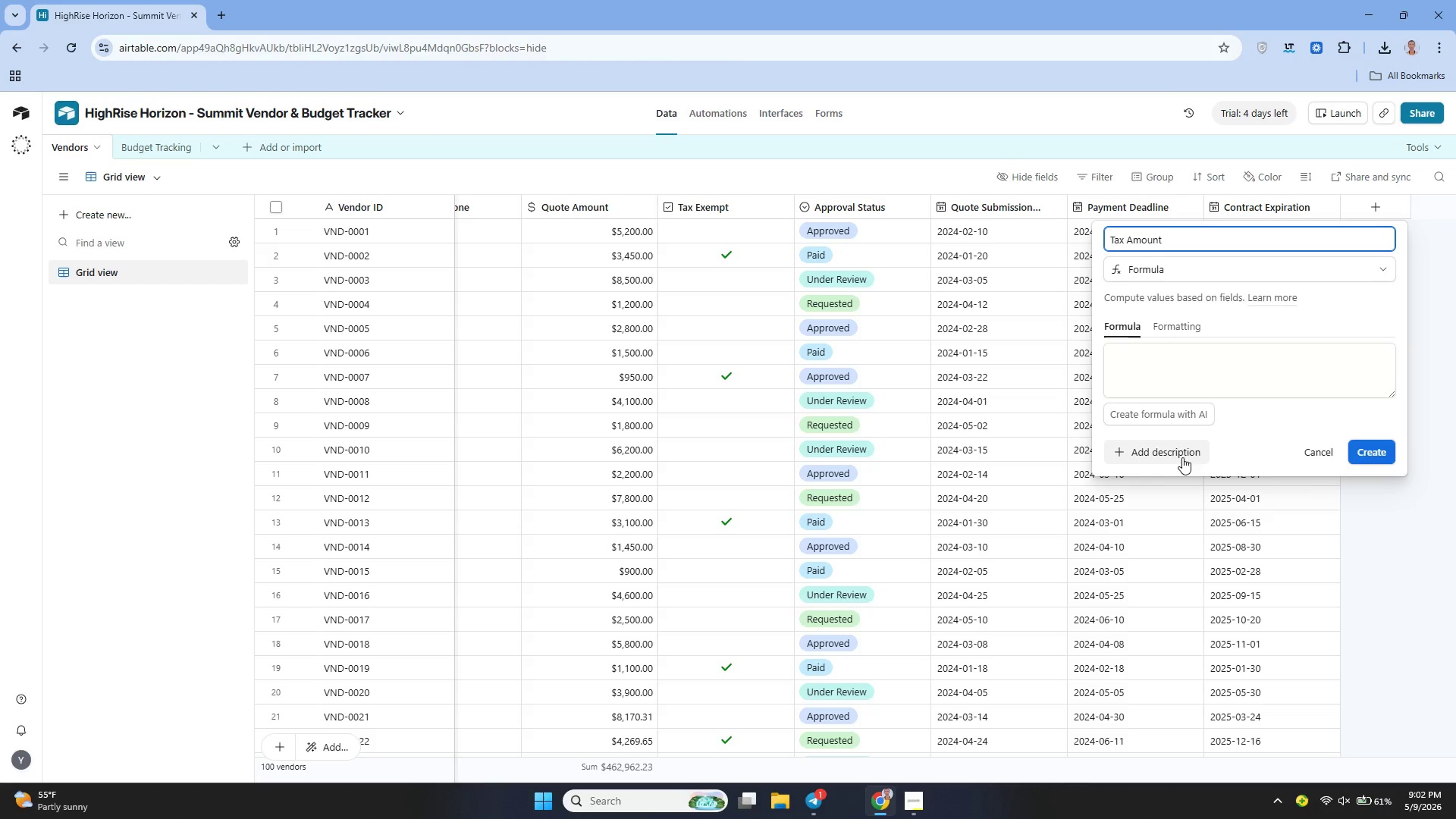 
left_click([1213, 371])
 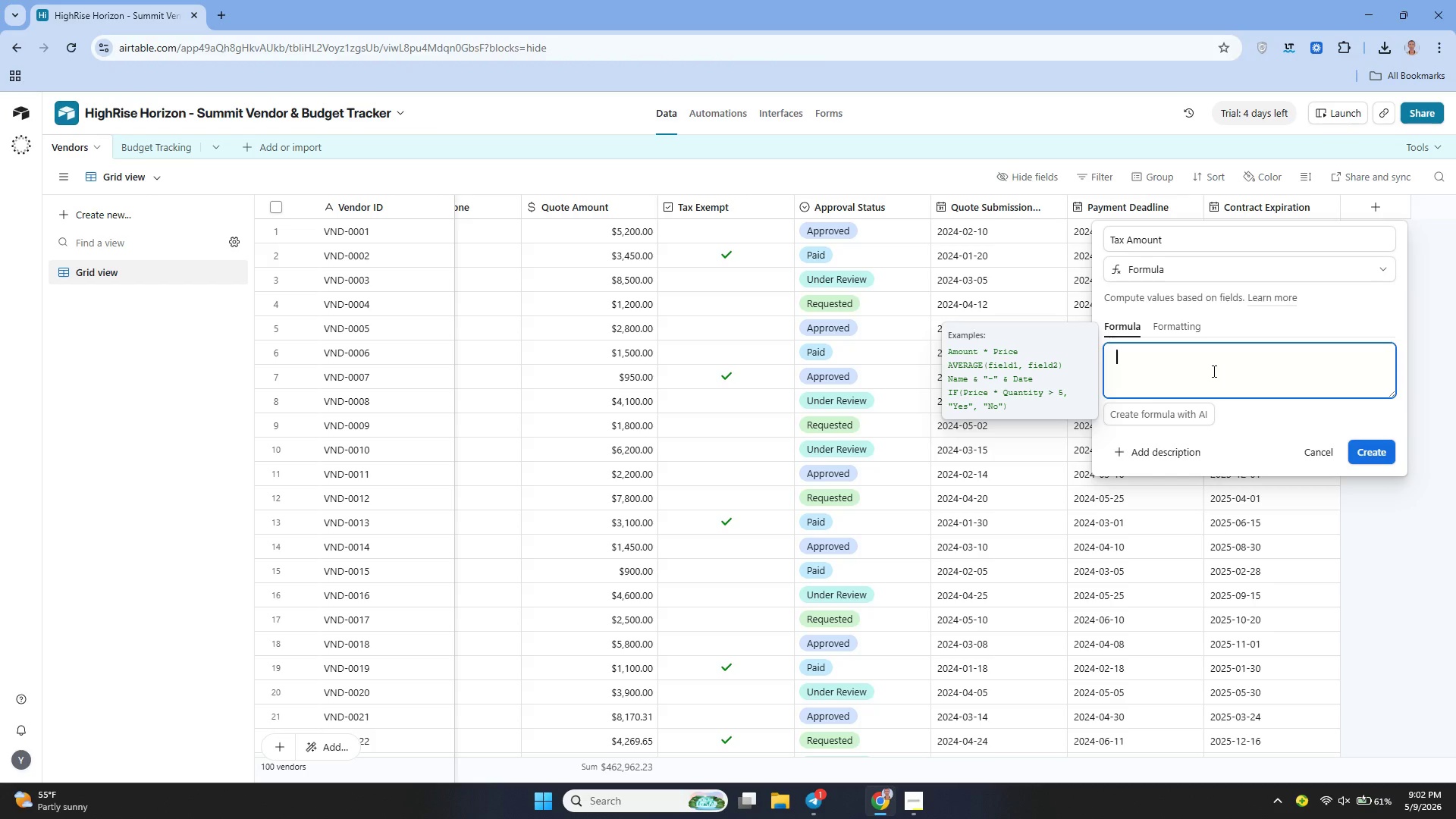 
type(IF()
 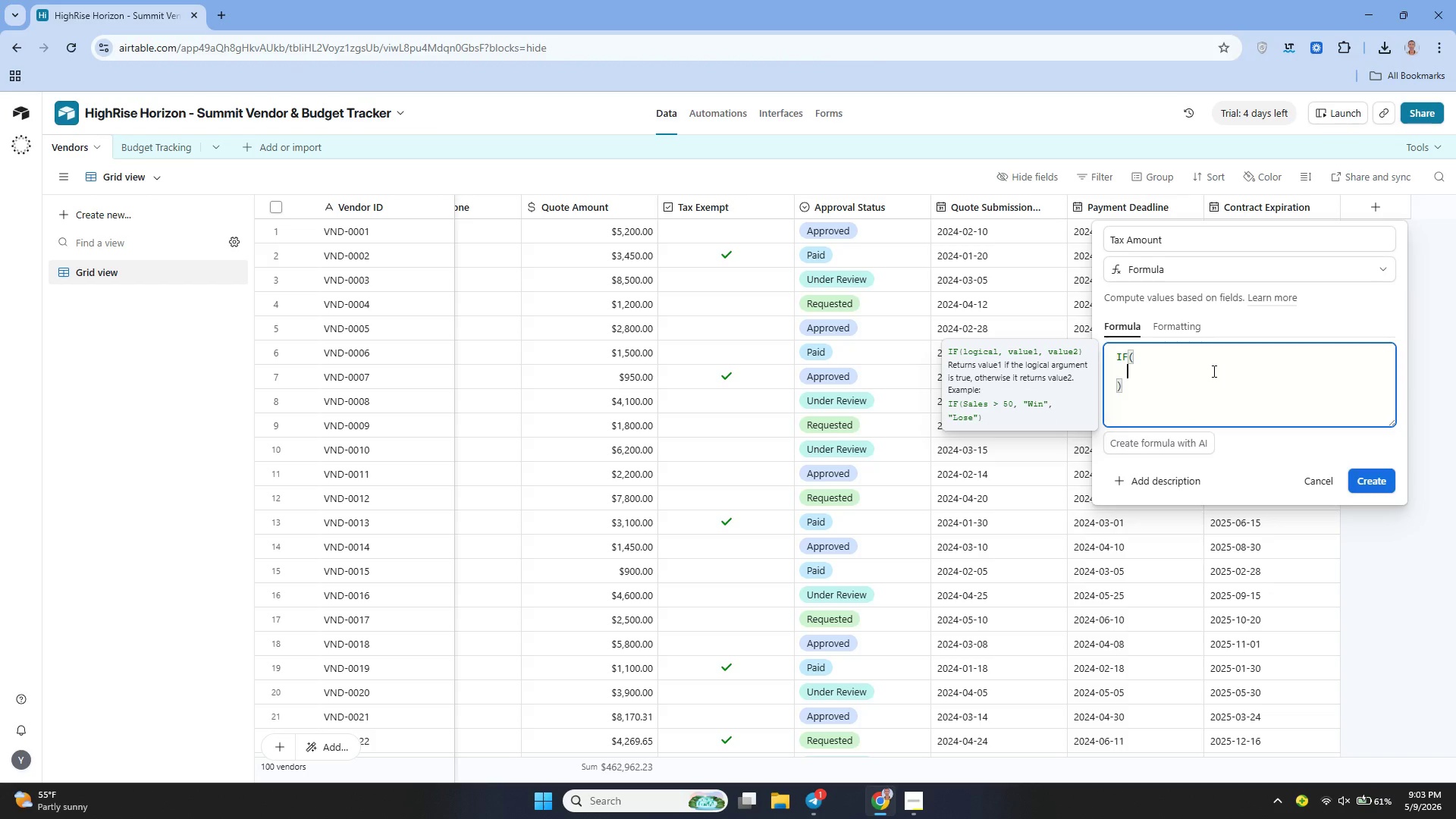 
 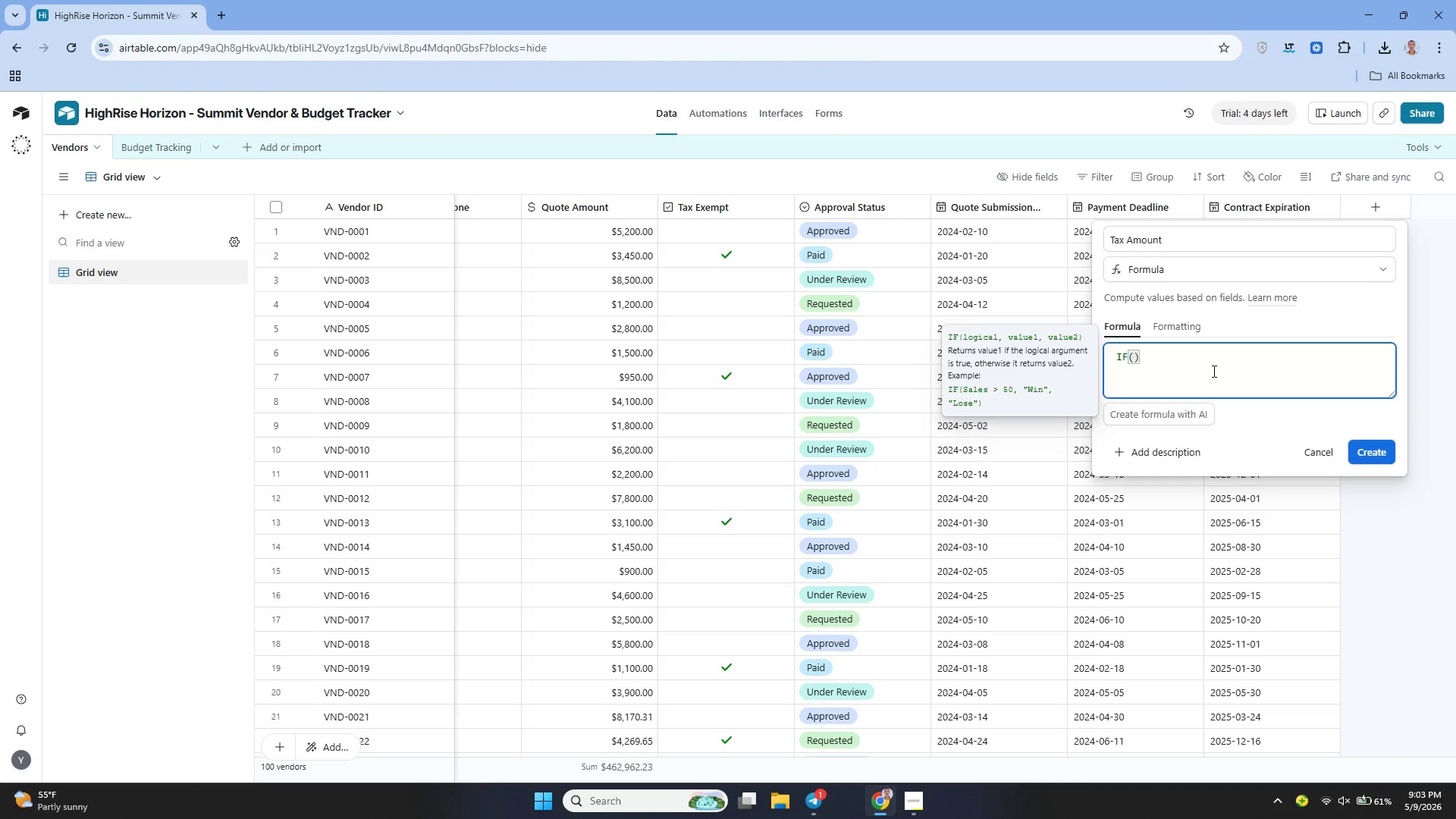 
key(Shift+Enter)
 